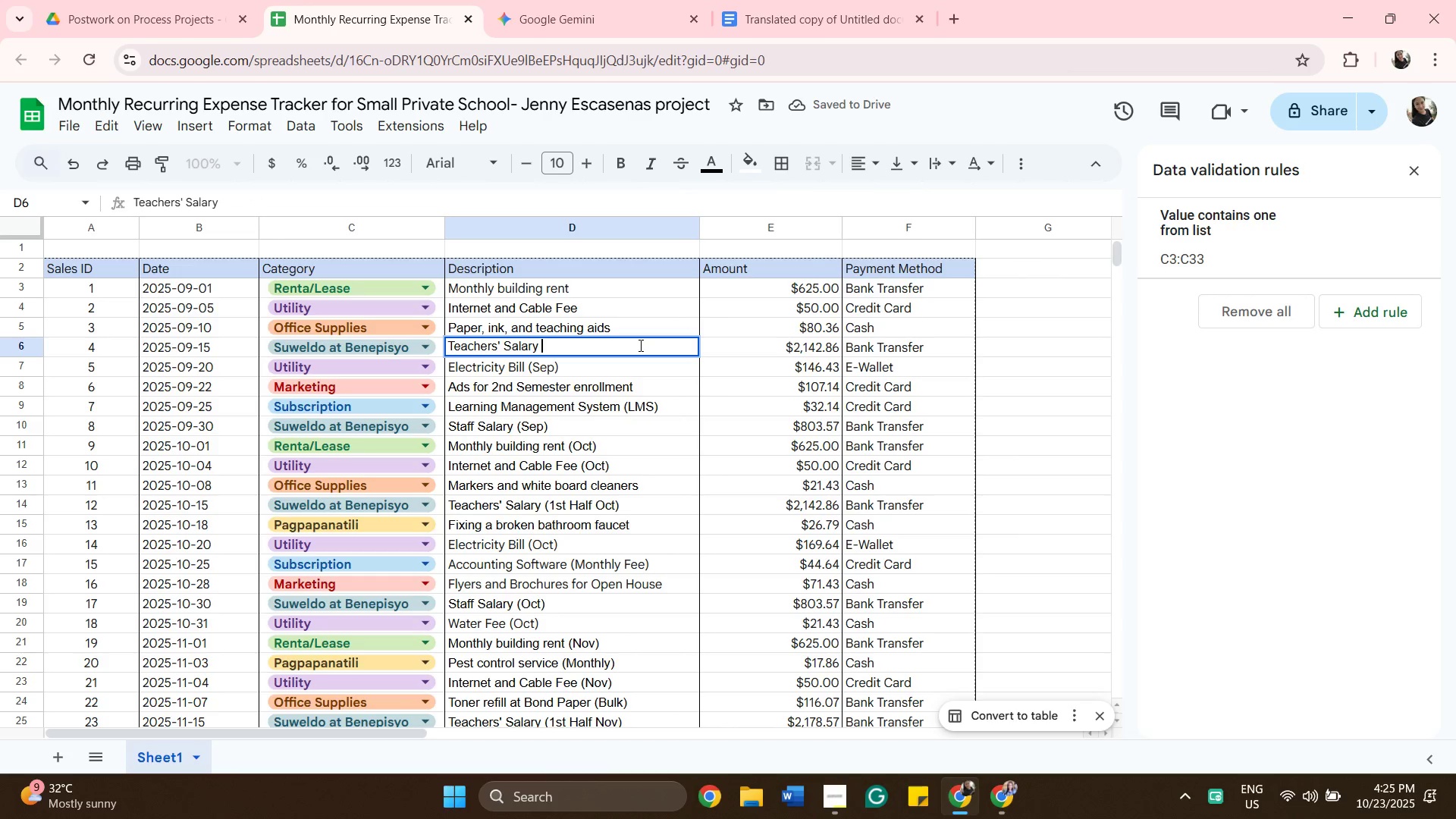 
key(Backspace)
 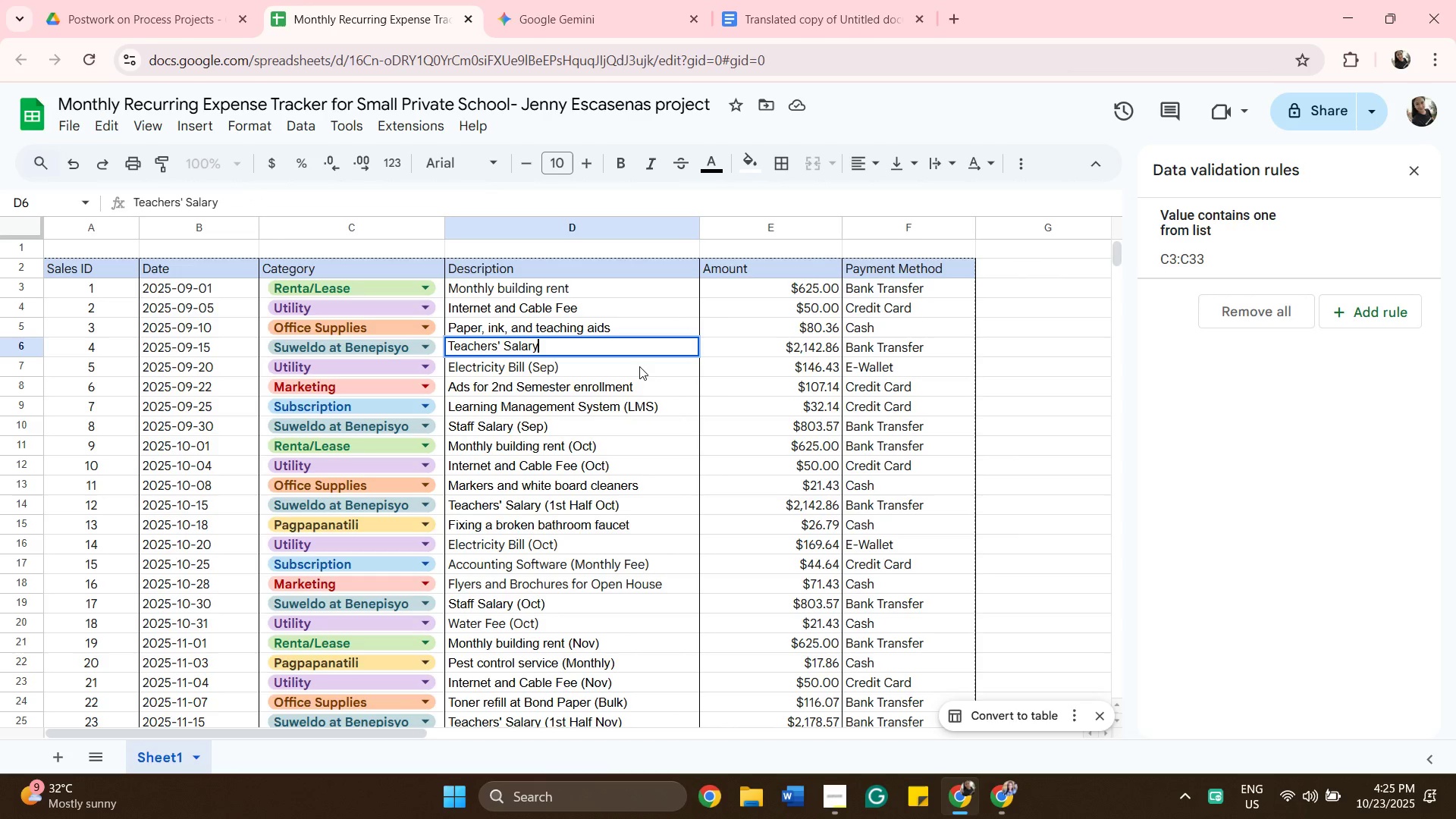 
double_click([639, 366])
 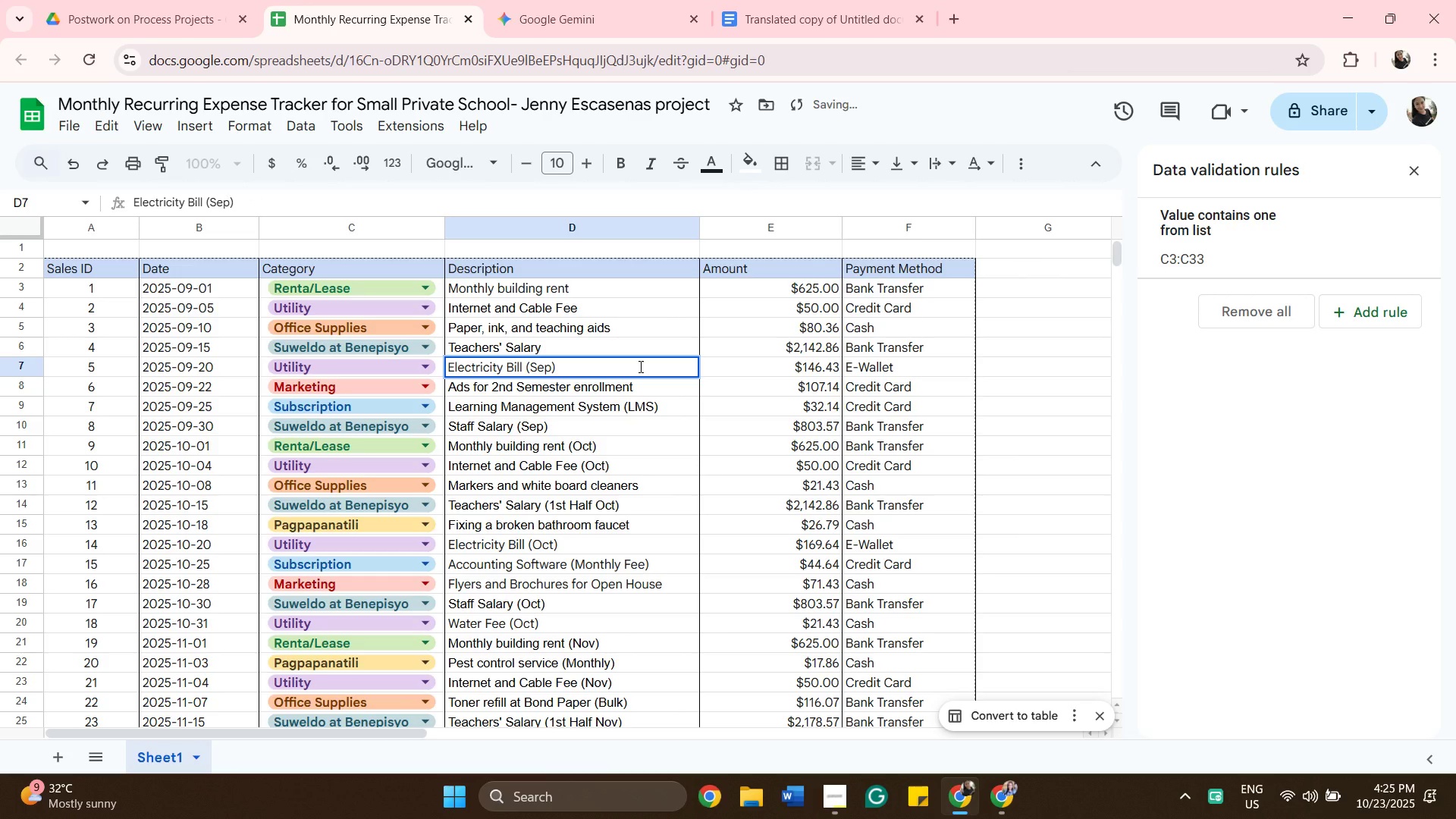 
key(Backspace)
 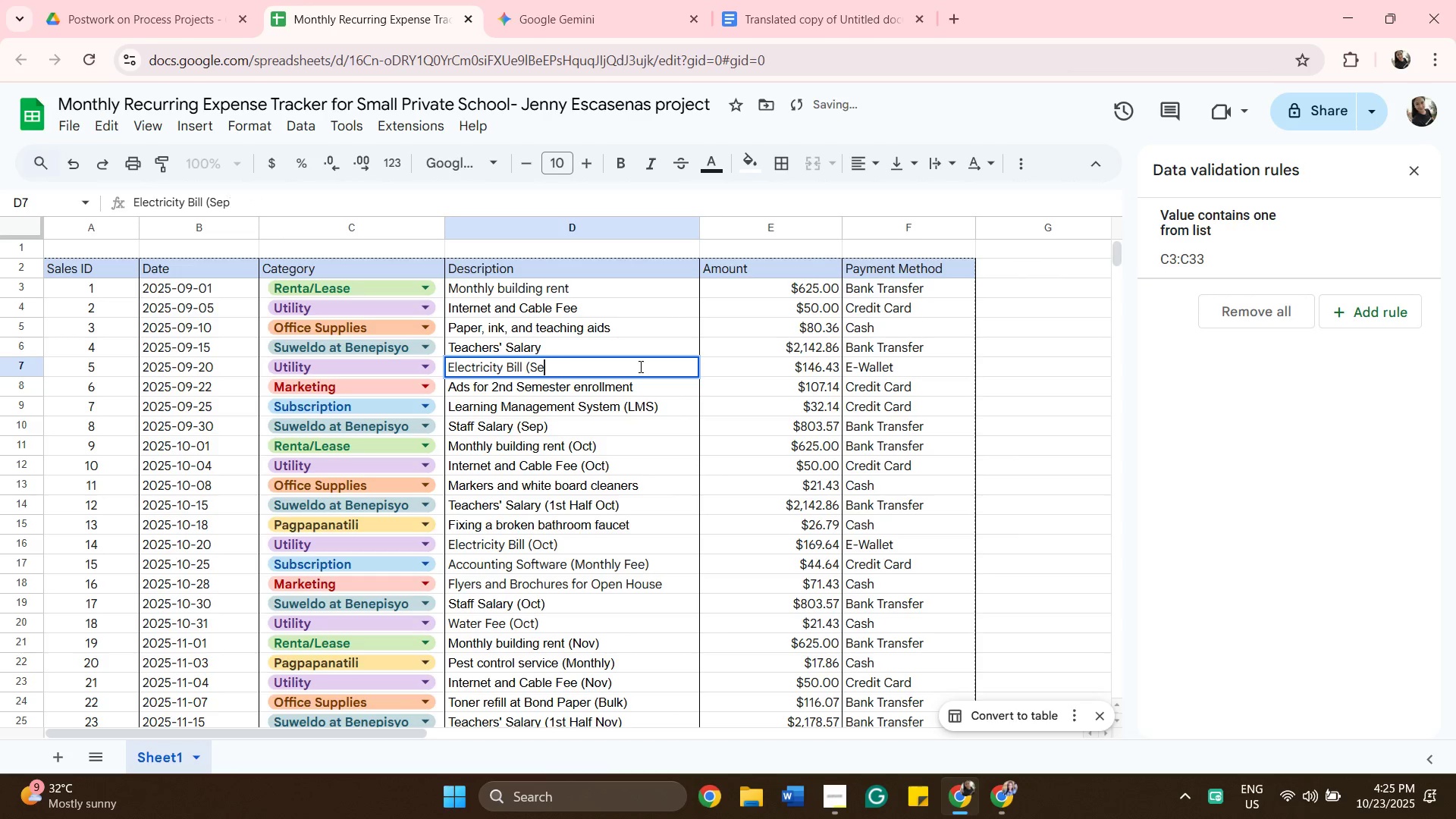 
key(Backspace)
 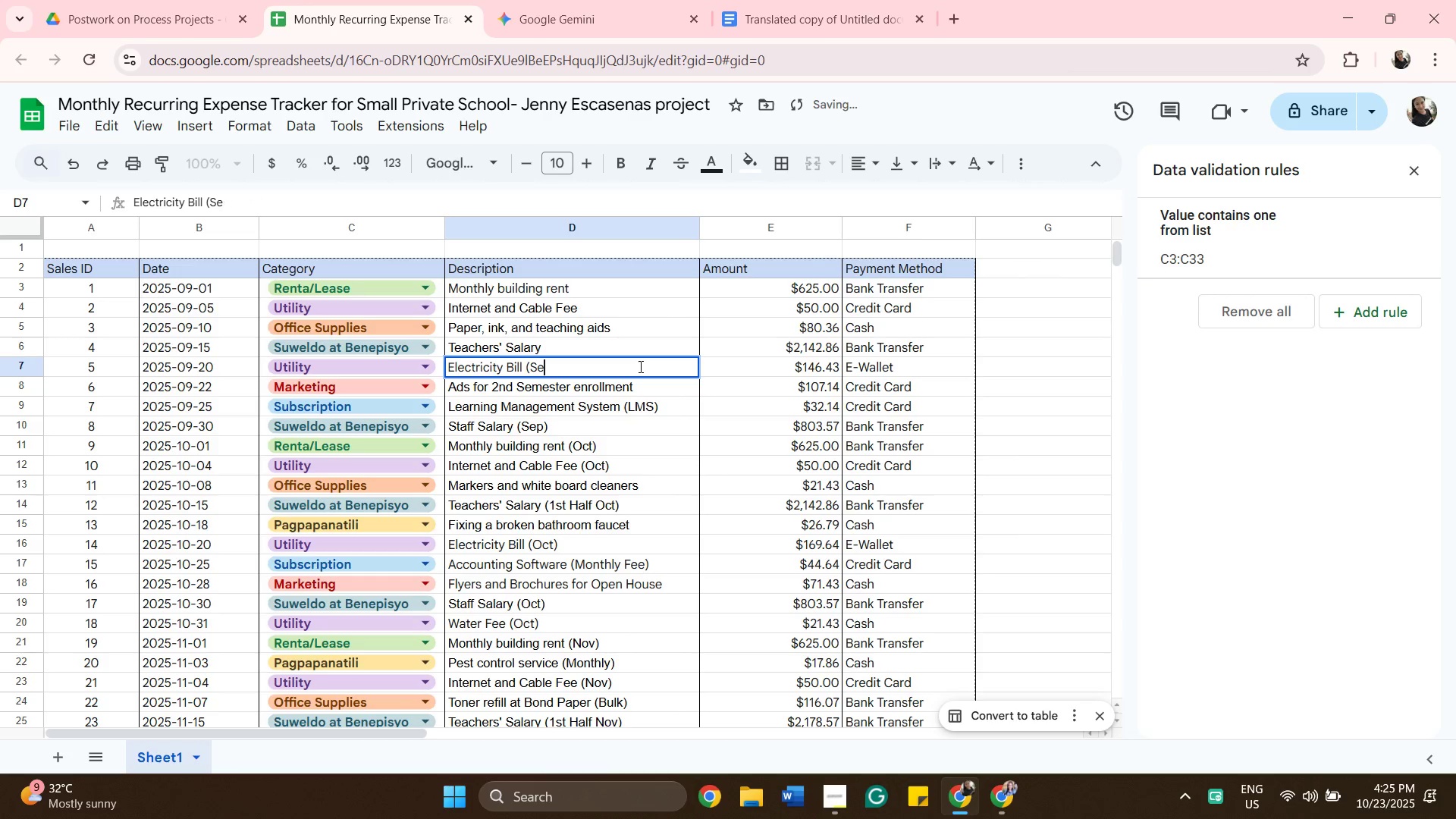 
key(Backspace)
 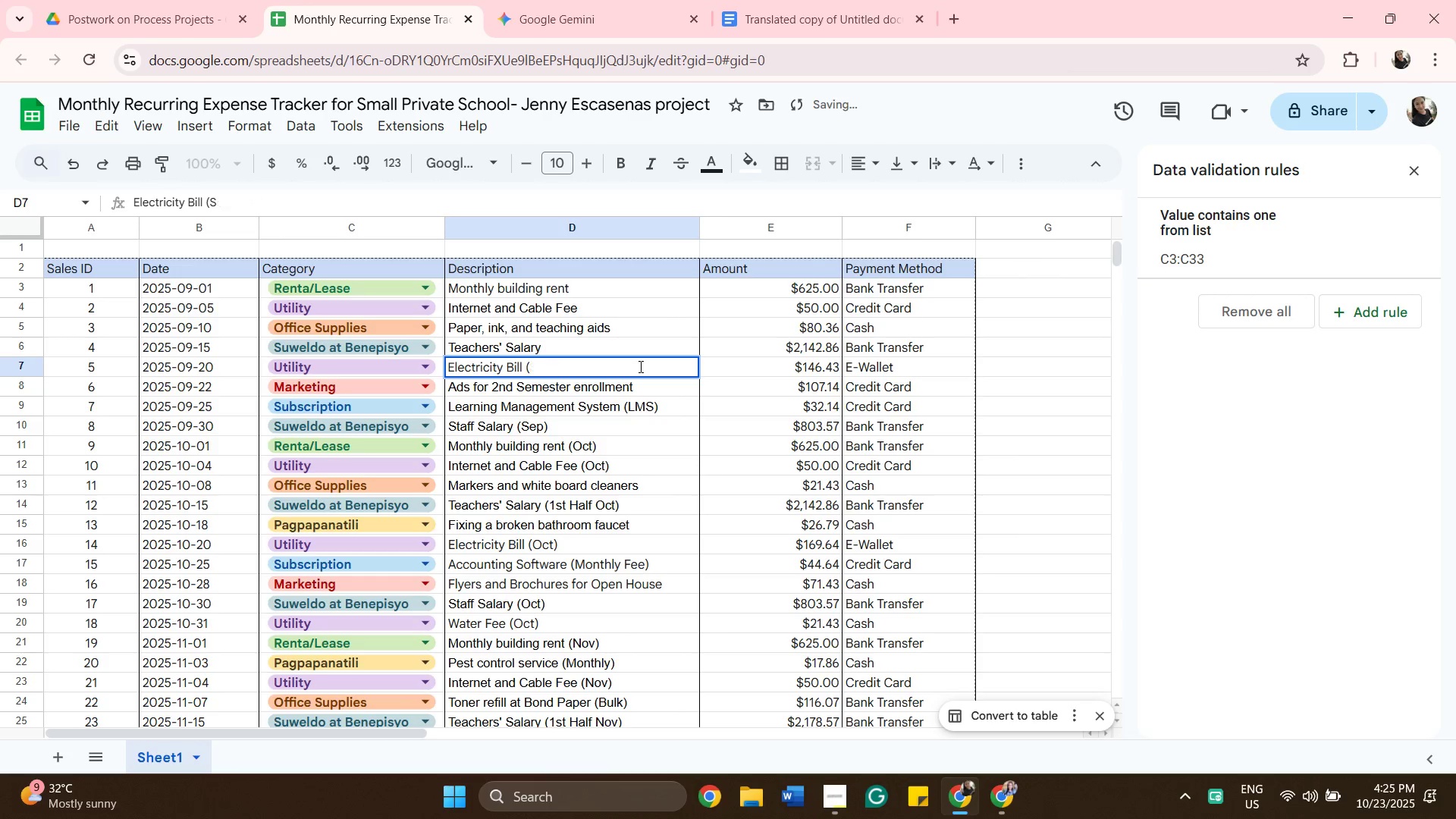 
key(Backspace)
 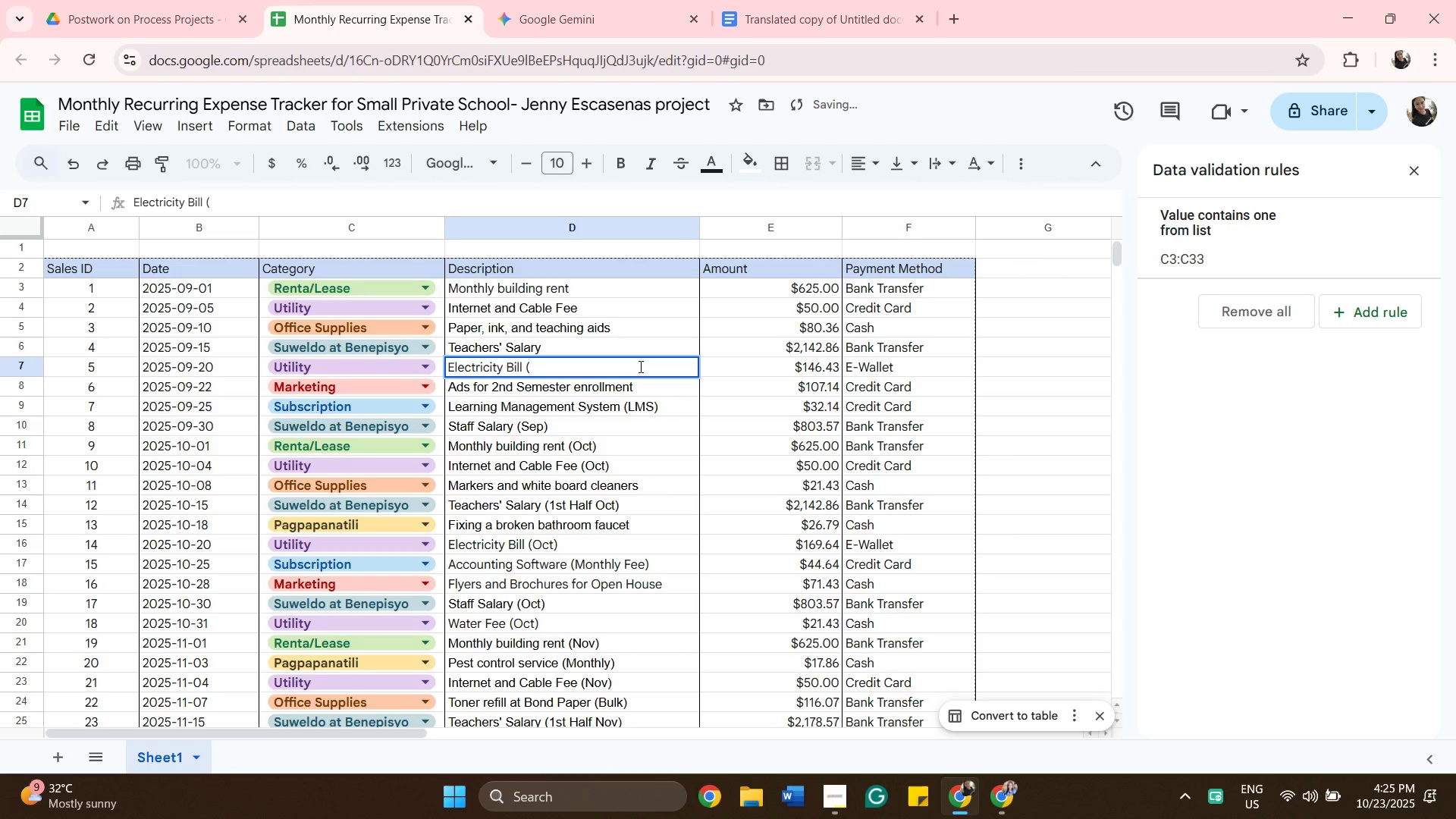 
key(Backspace)
 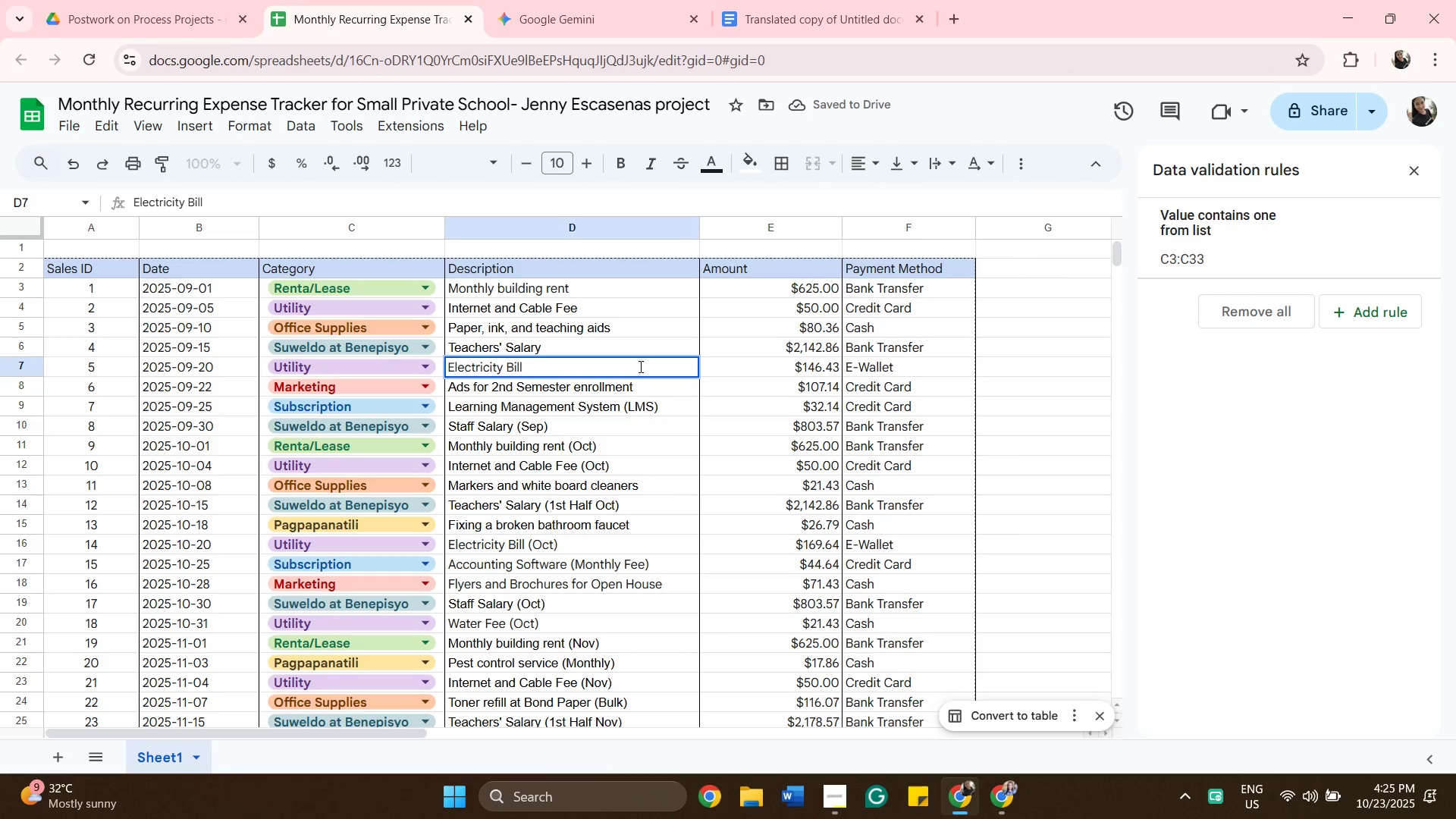 
key(Backspace)
 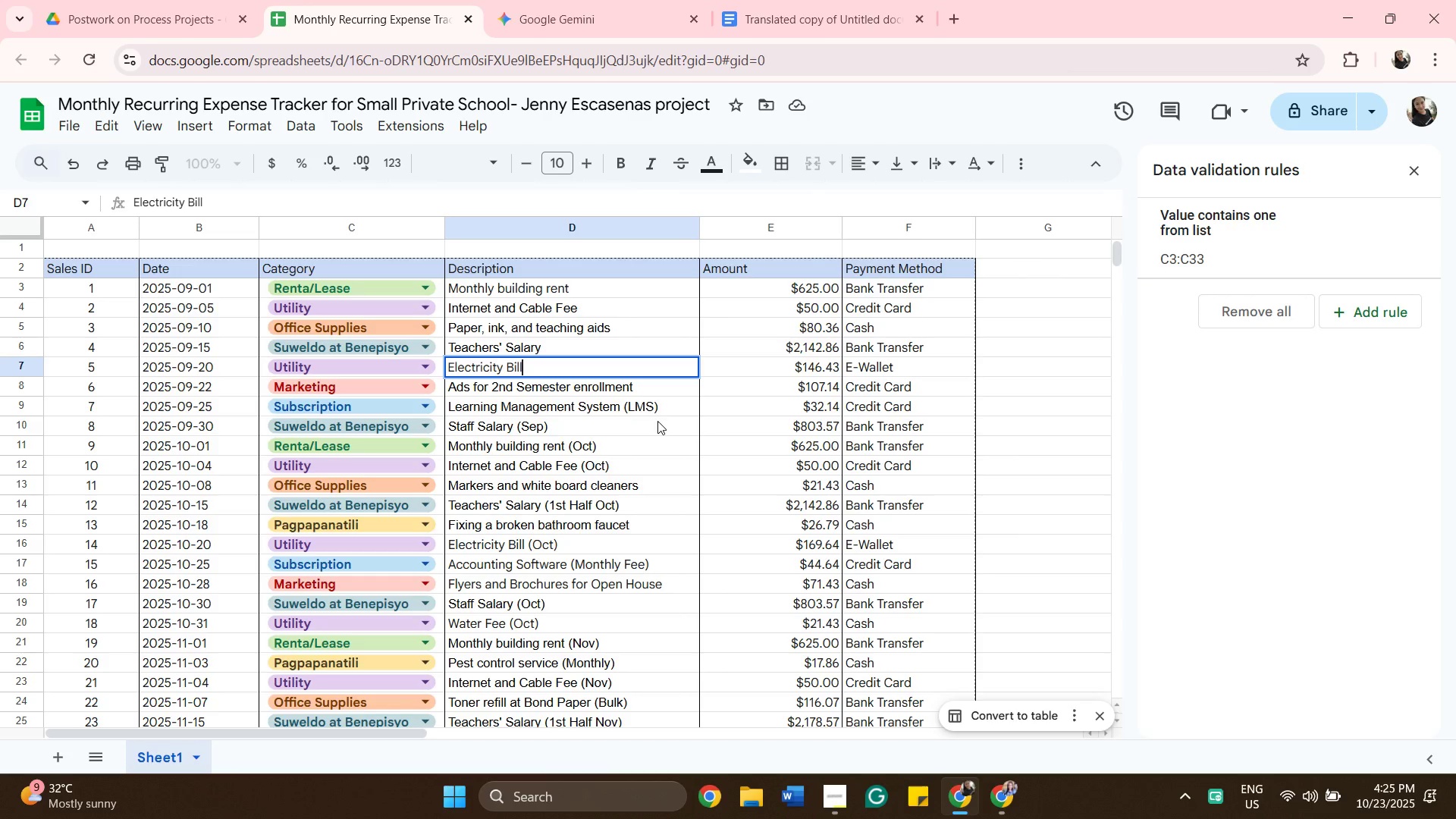 
left_click([656, 425])
 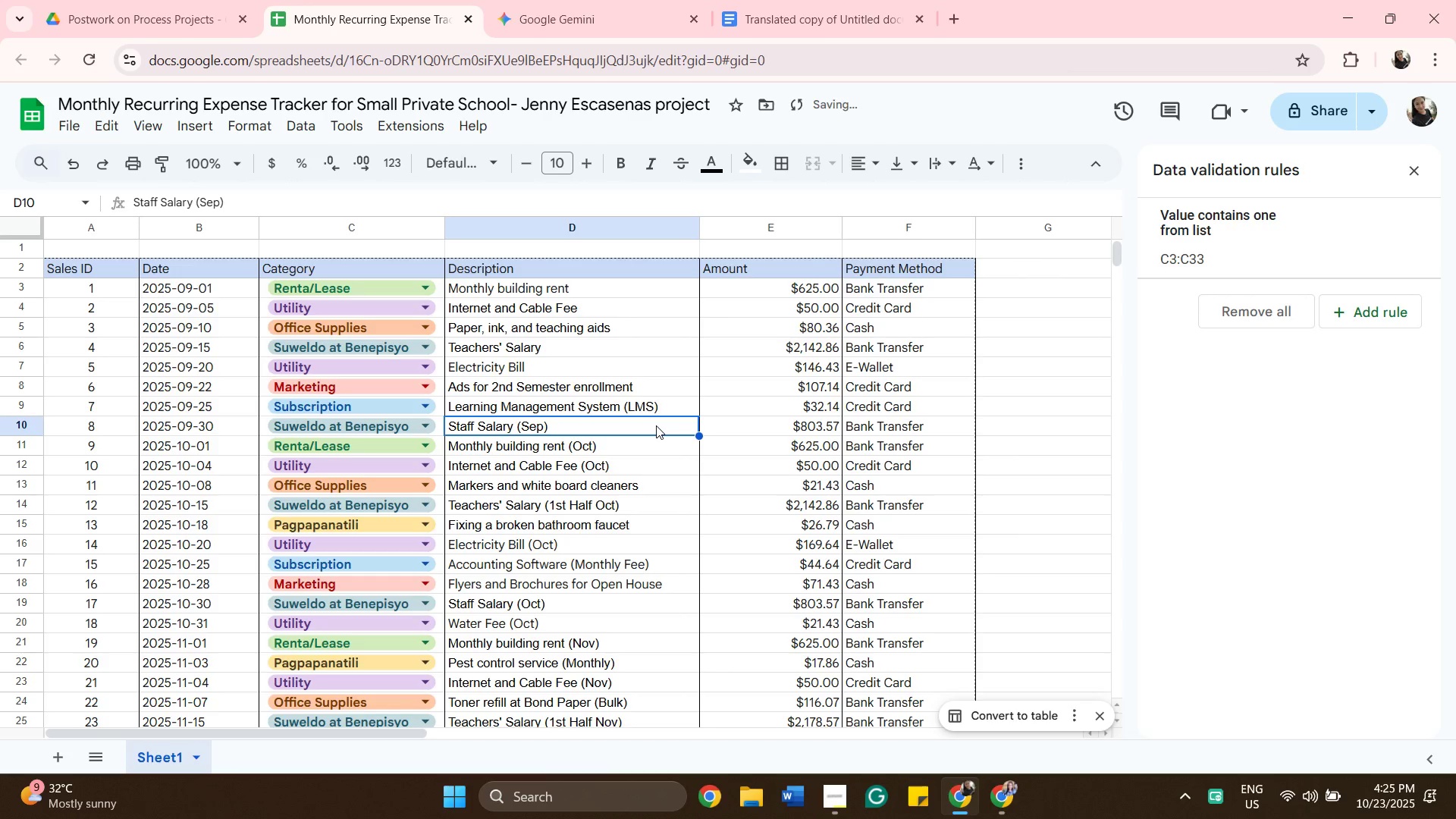 
double_click([656, 425])
 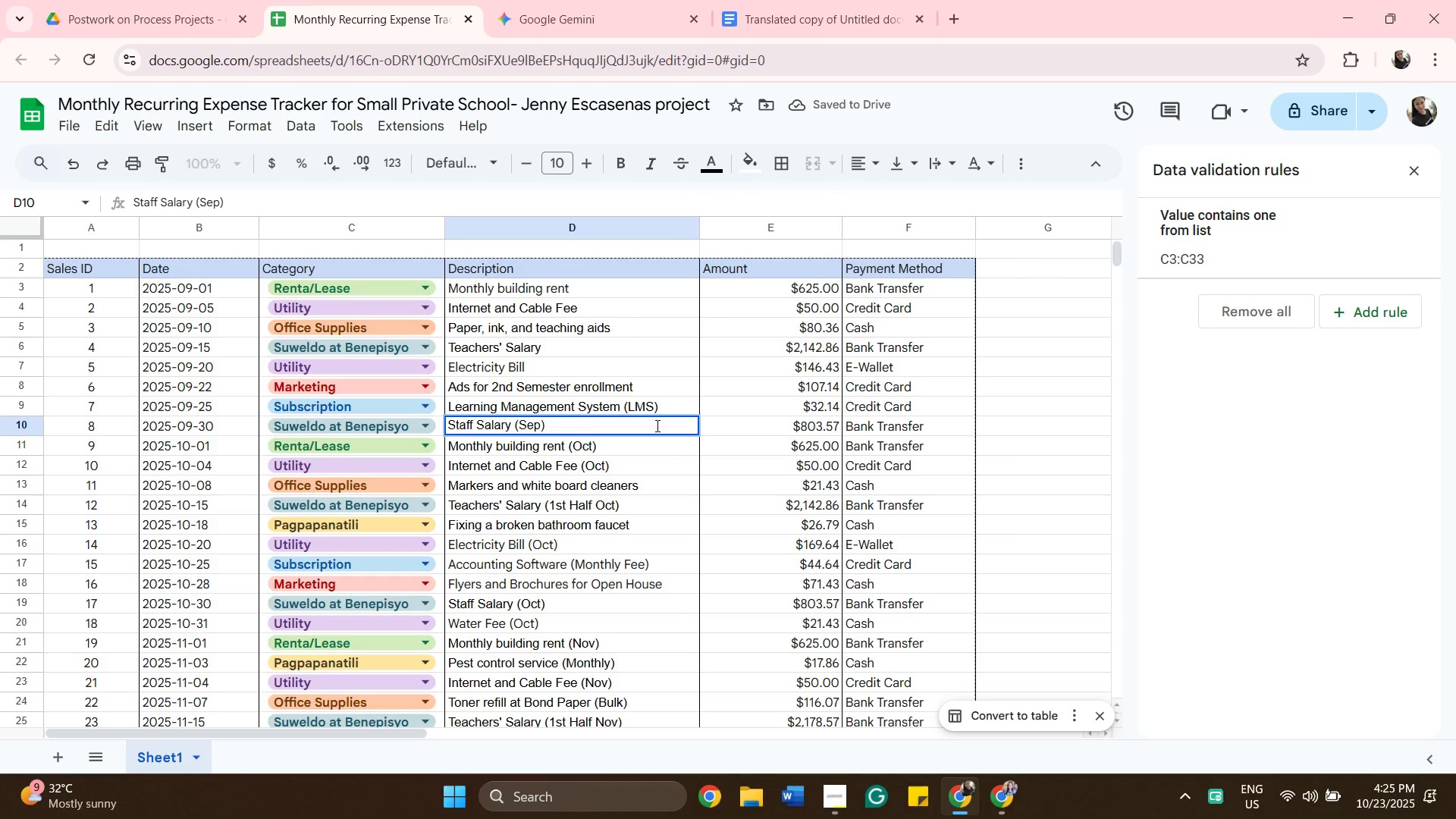 
key(Backspace)
 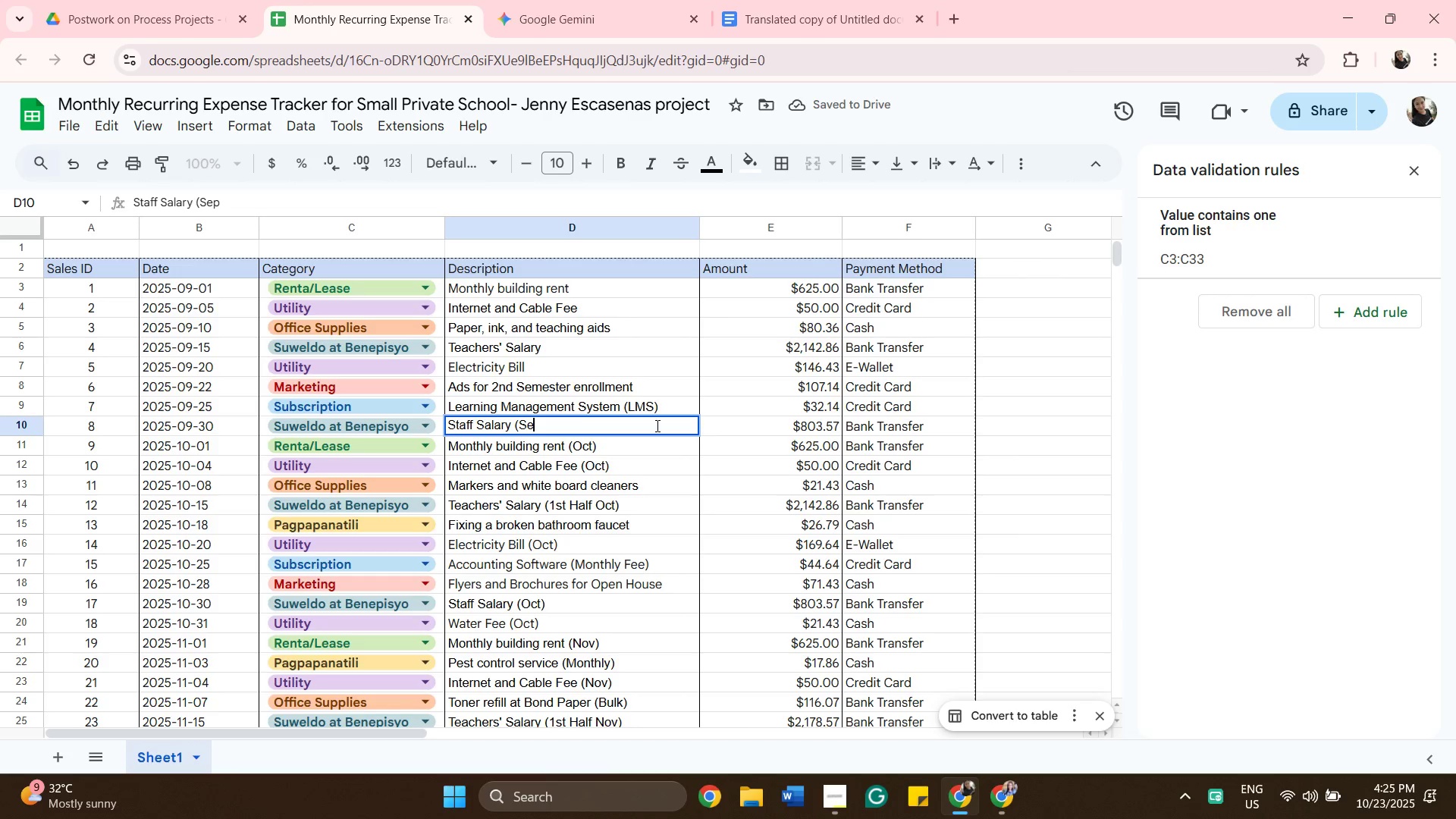 
key(Backspace)
 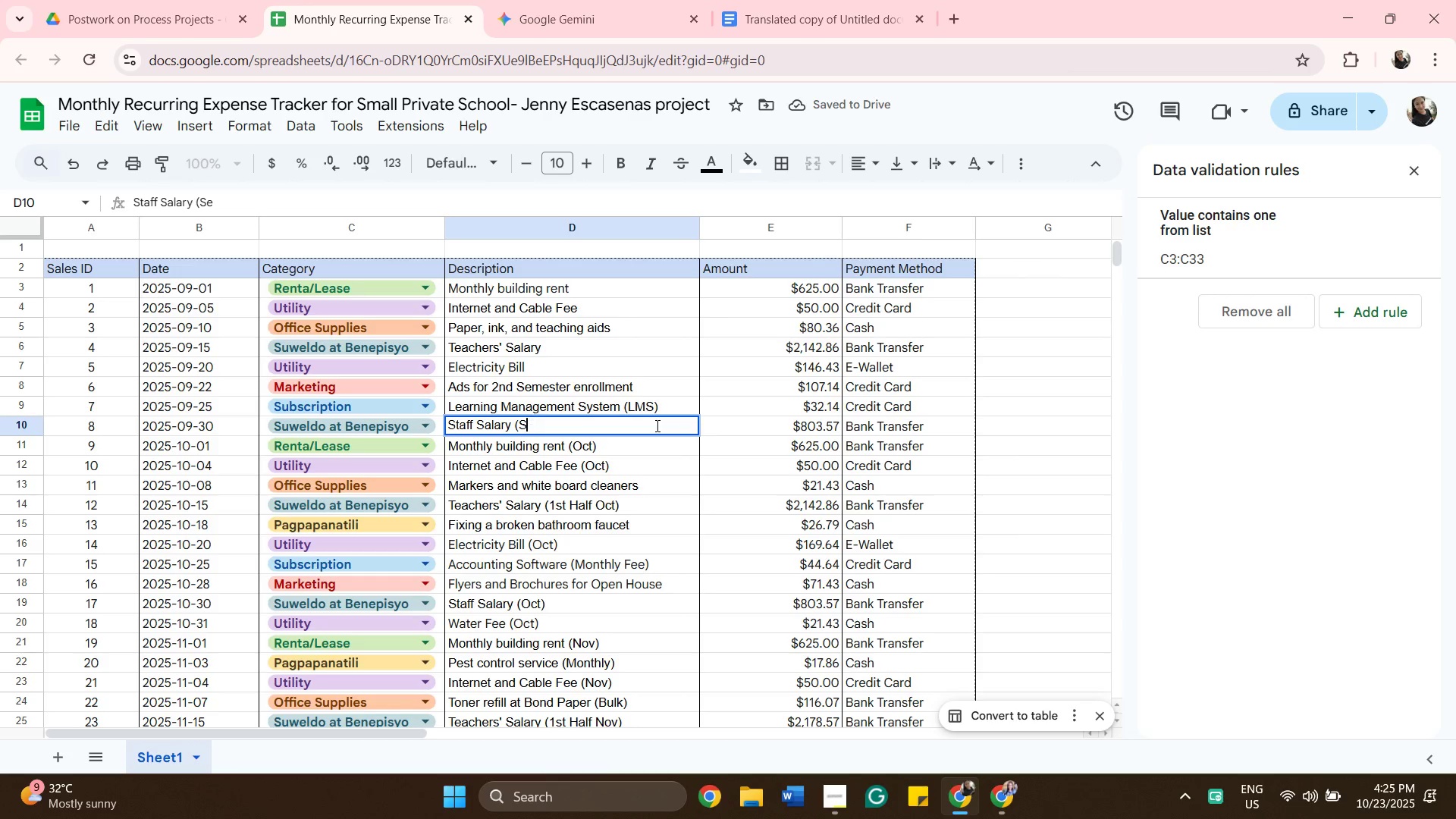 
key(Backspace)
 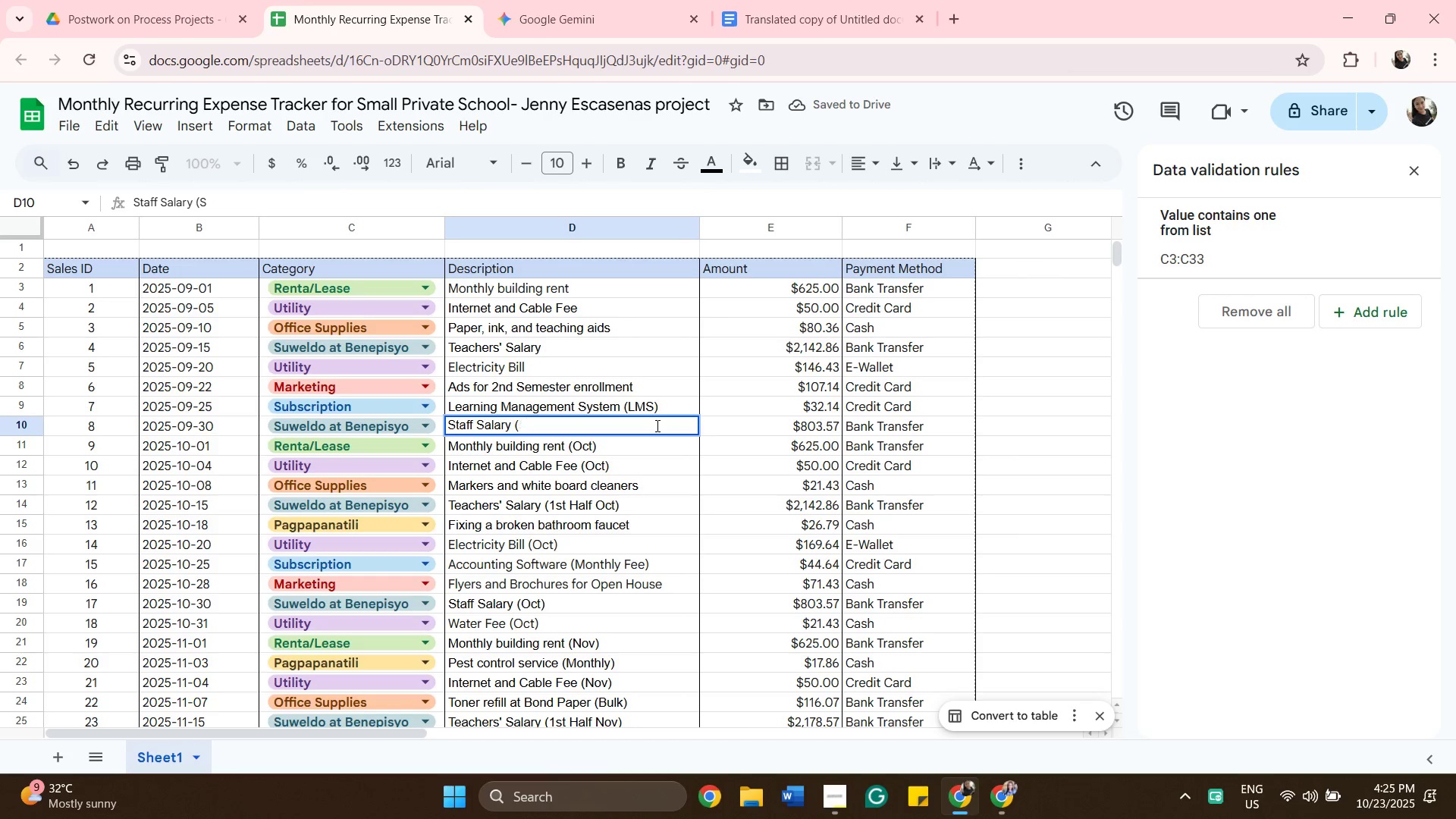 
key(Backspace)
 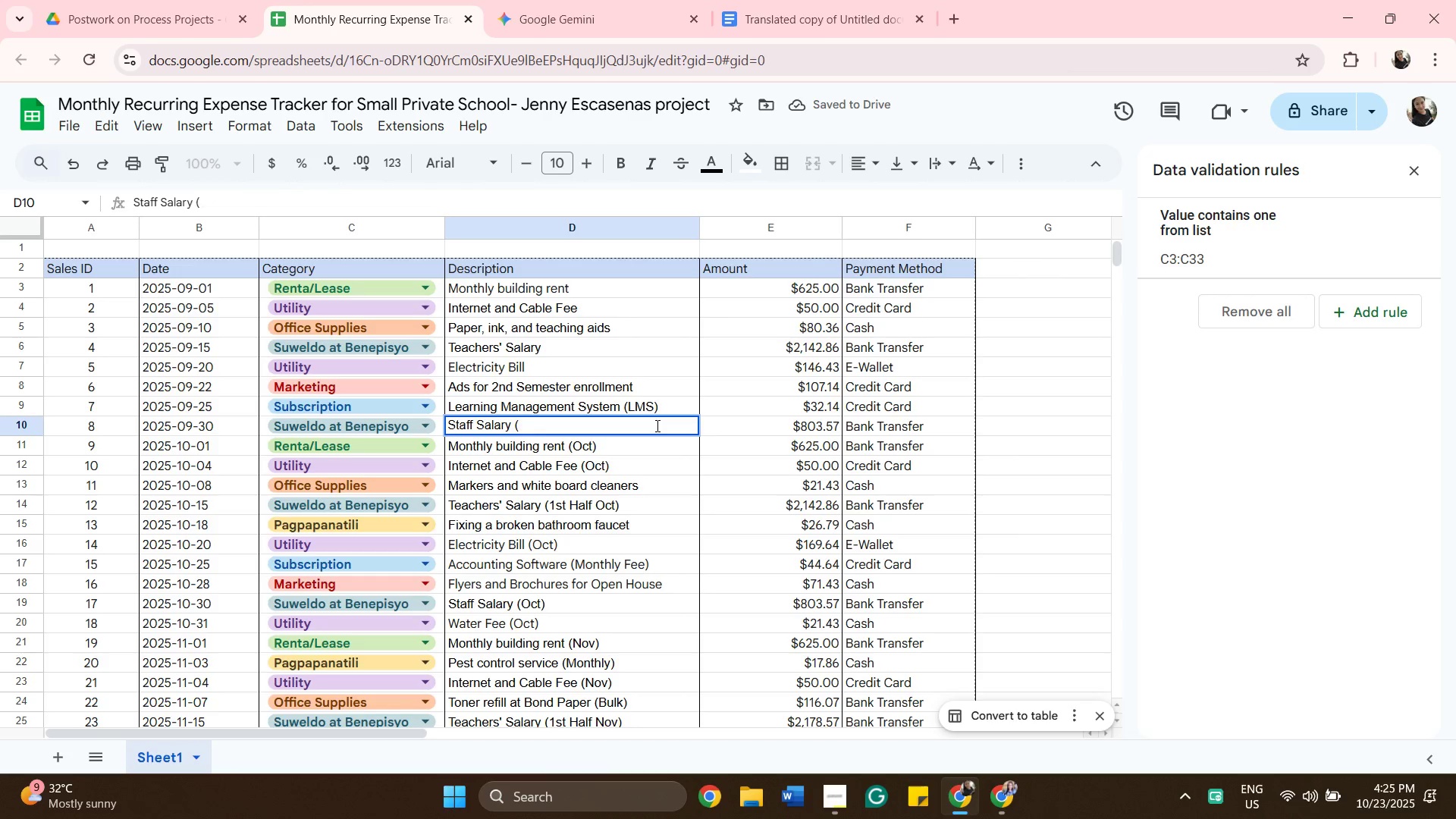 
key(Backspace)
 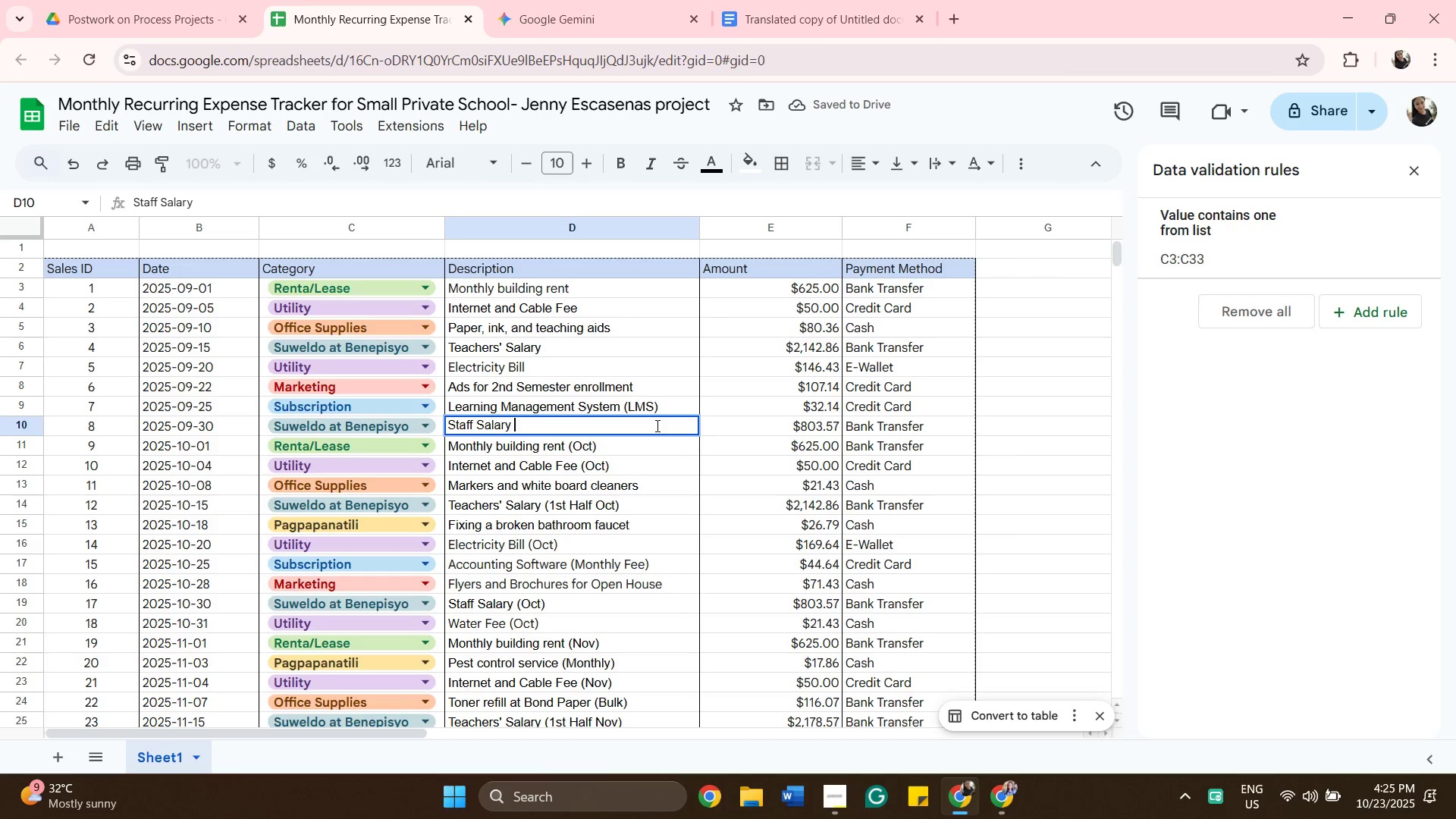 
key(Backspace)
 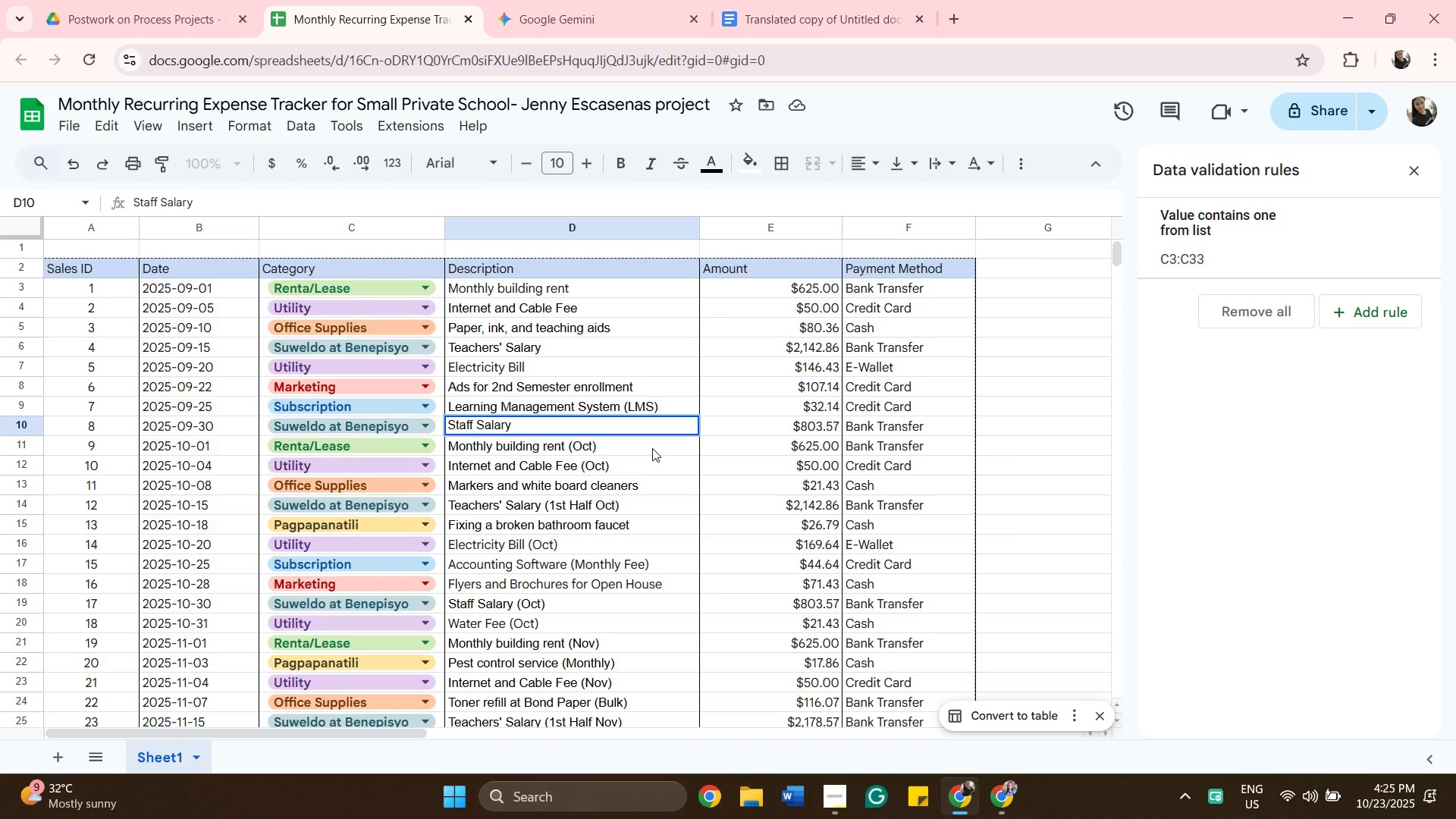 
double_click([652, 448])
 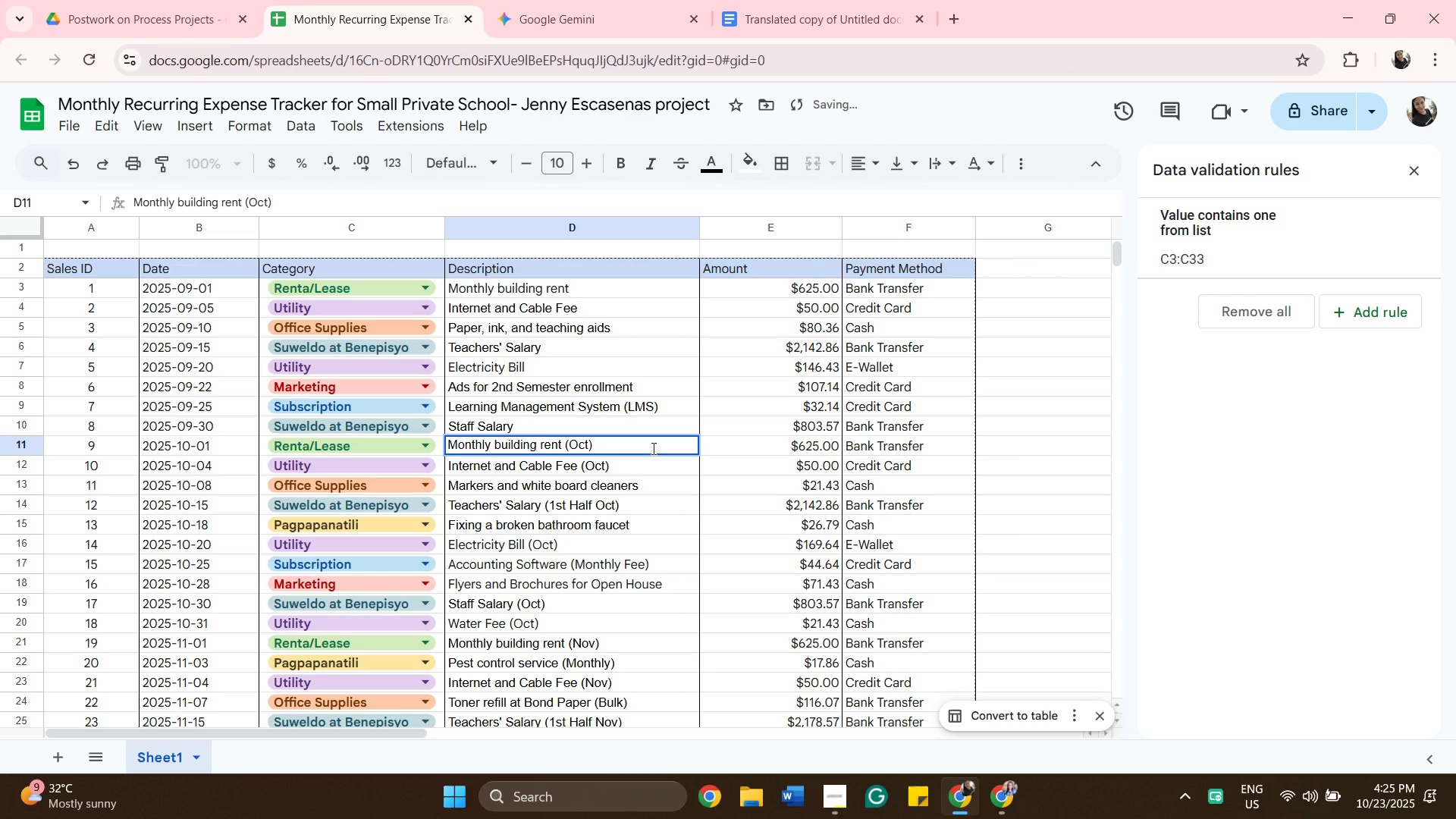 
key(Backspace)
 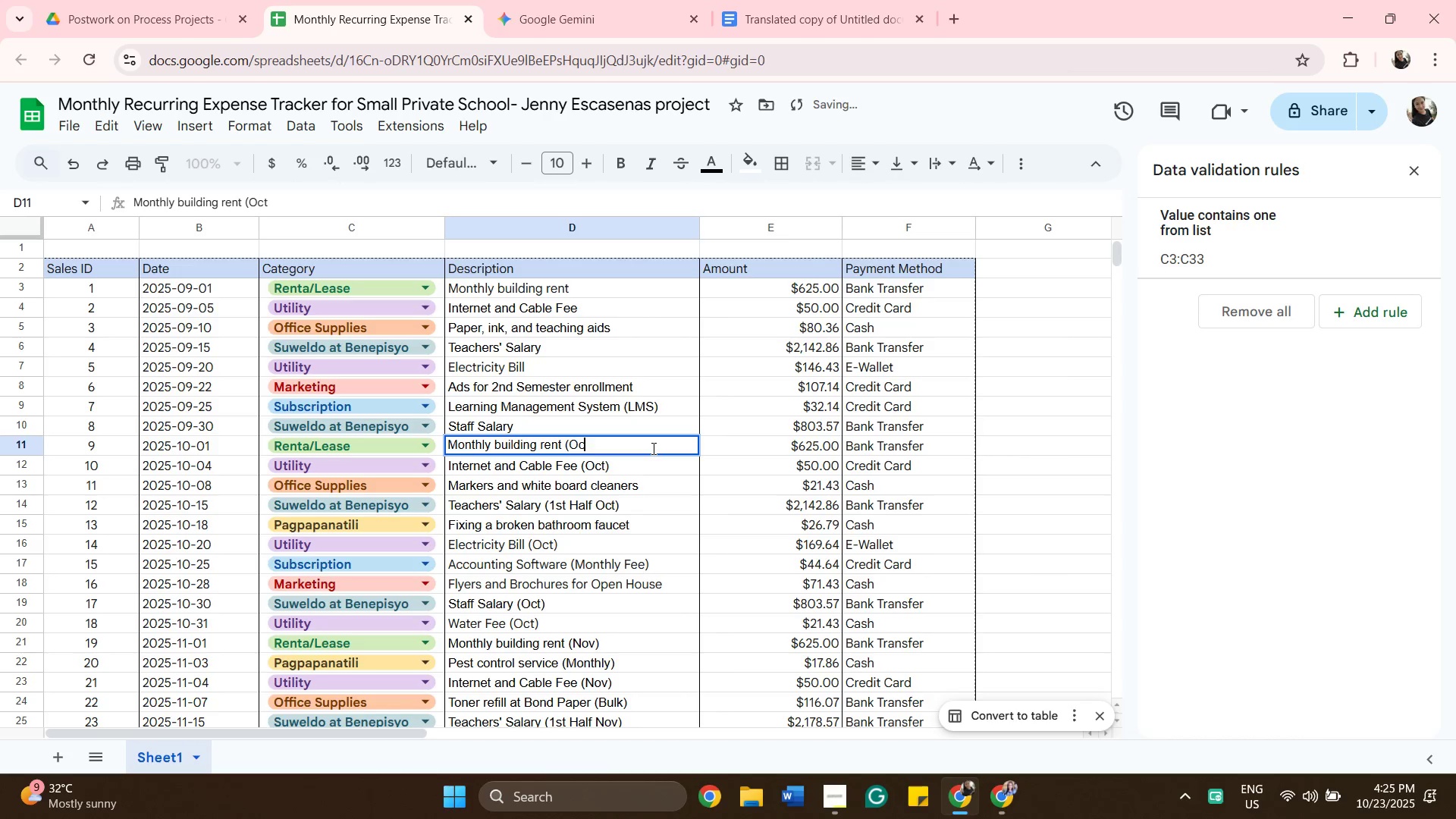 
key(Backspace)
 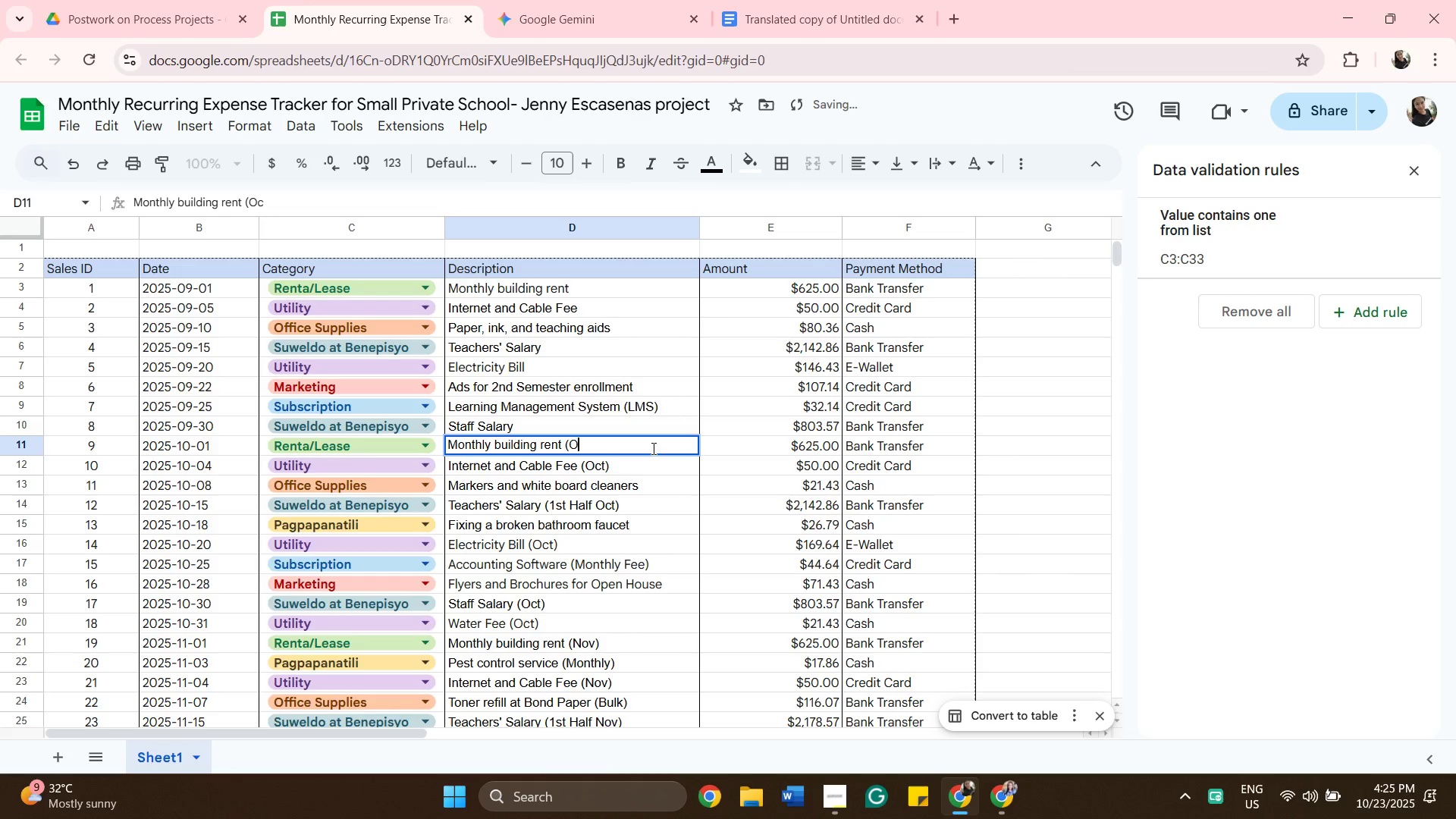 
key(Backspace)
 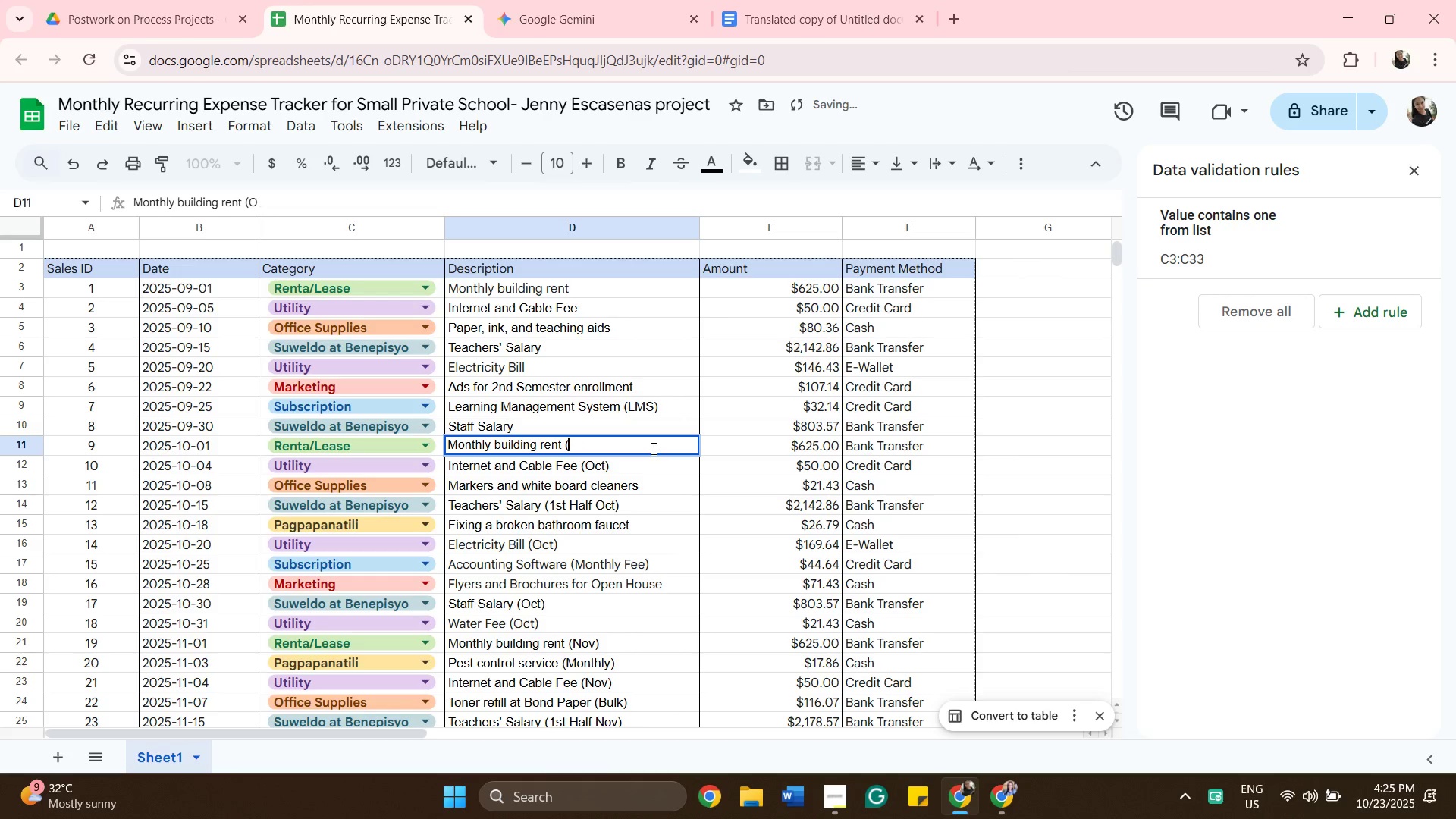 
key(Backspace)
 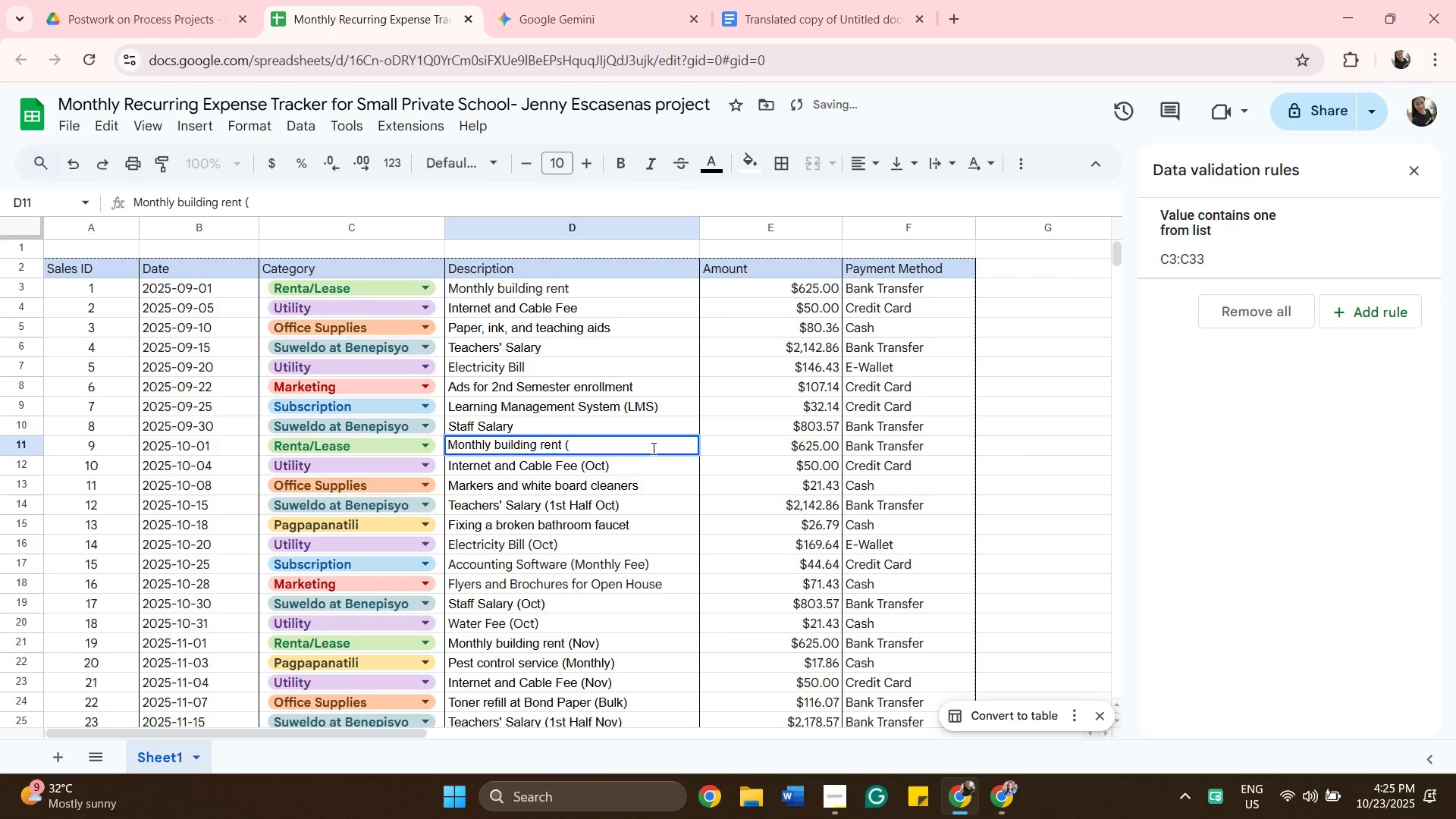 
key(Backspace)
 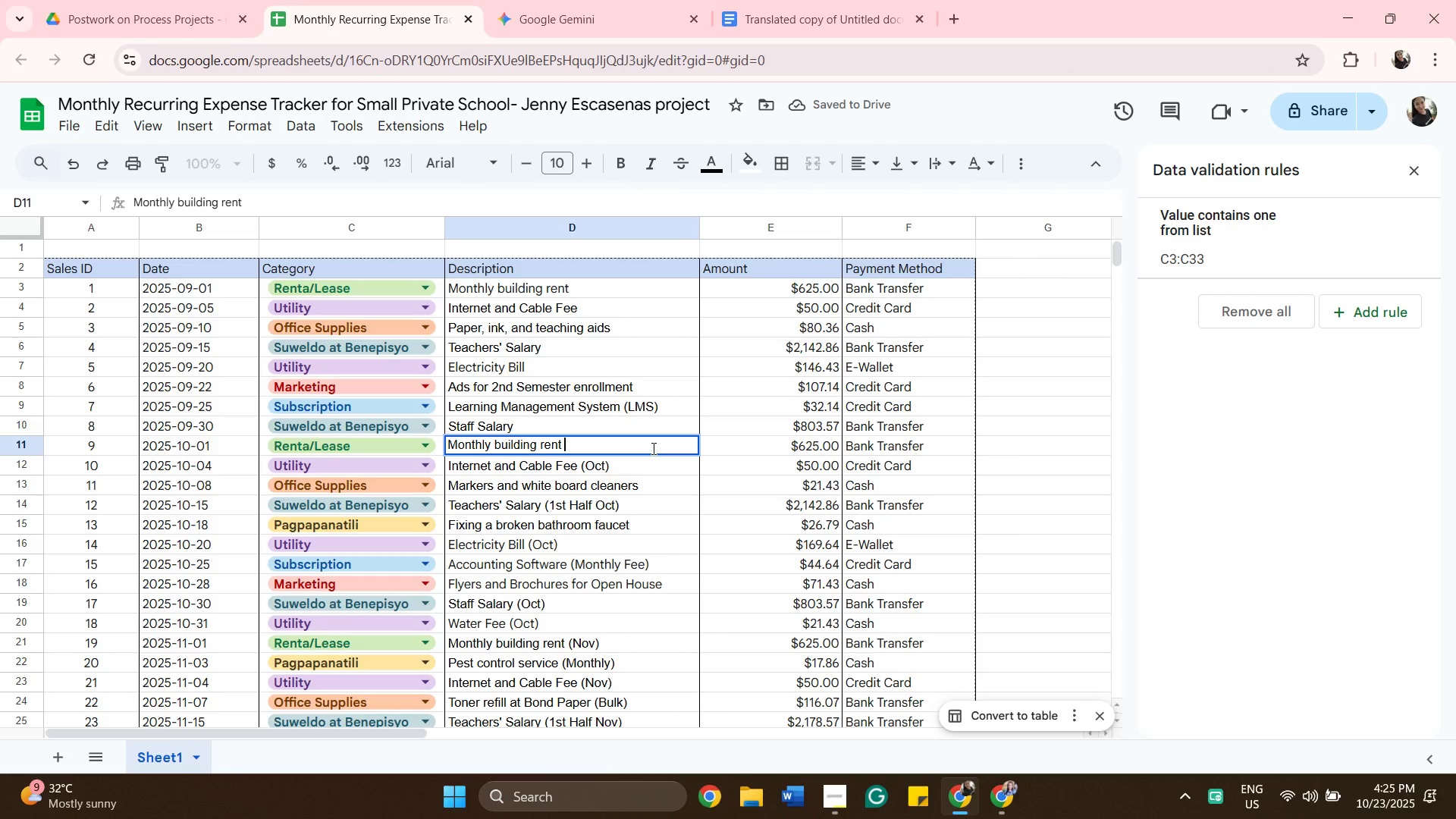 
key(Backspace)
 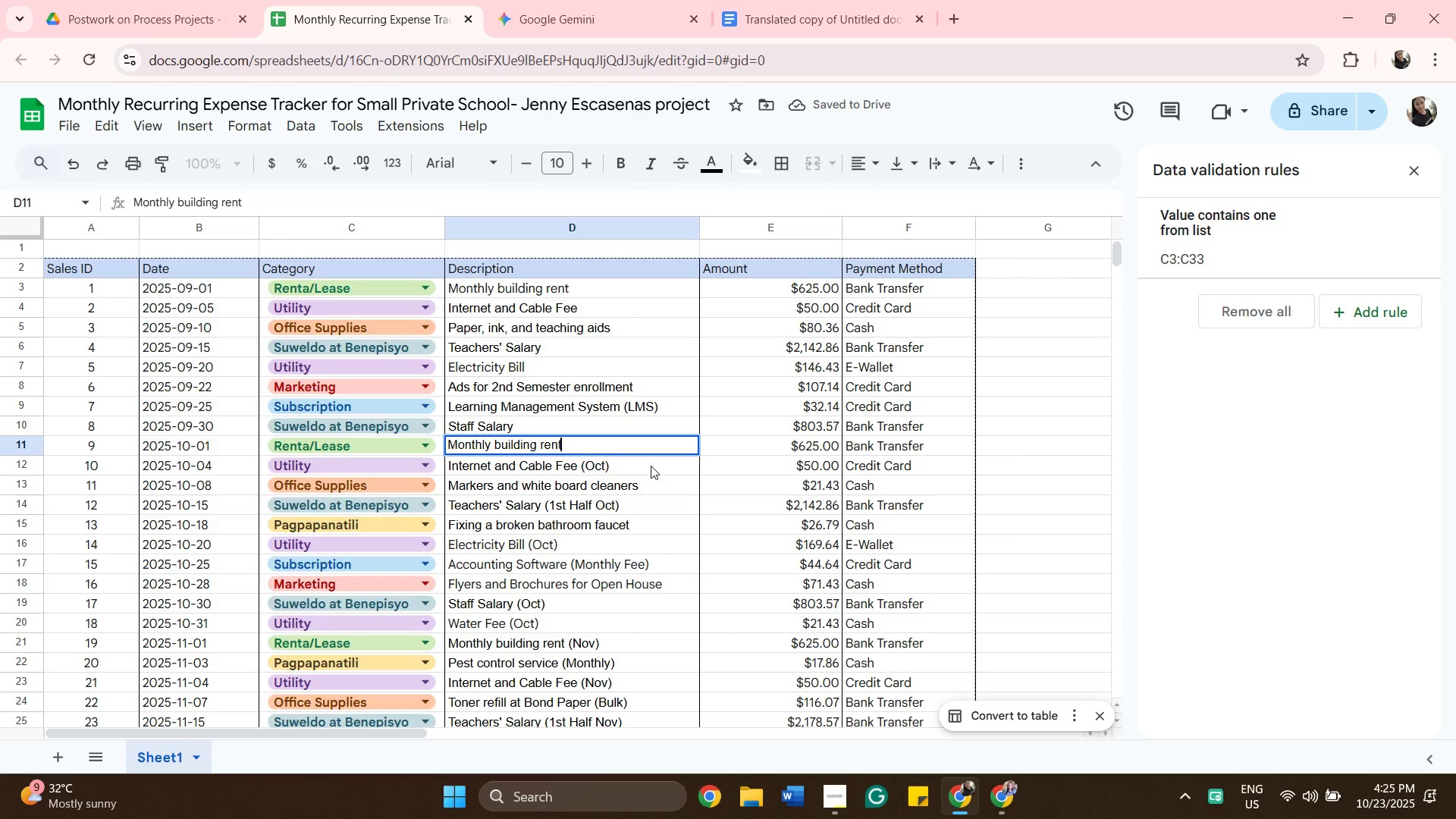 
double_click([651, 466])
 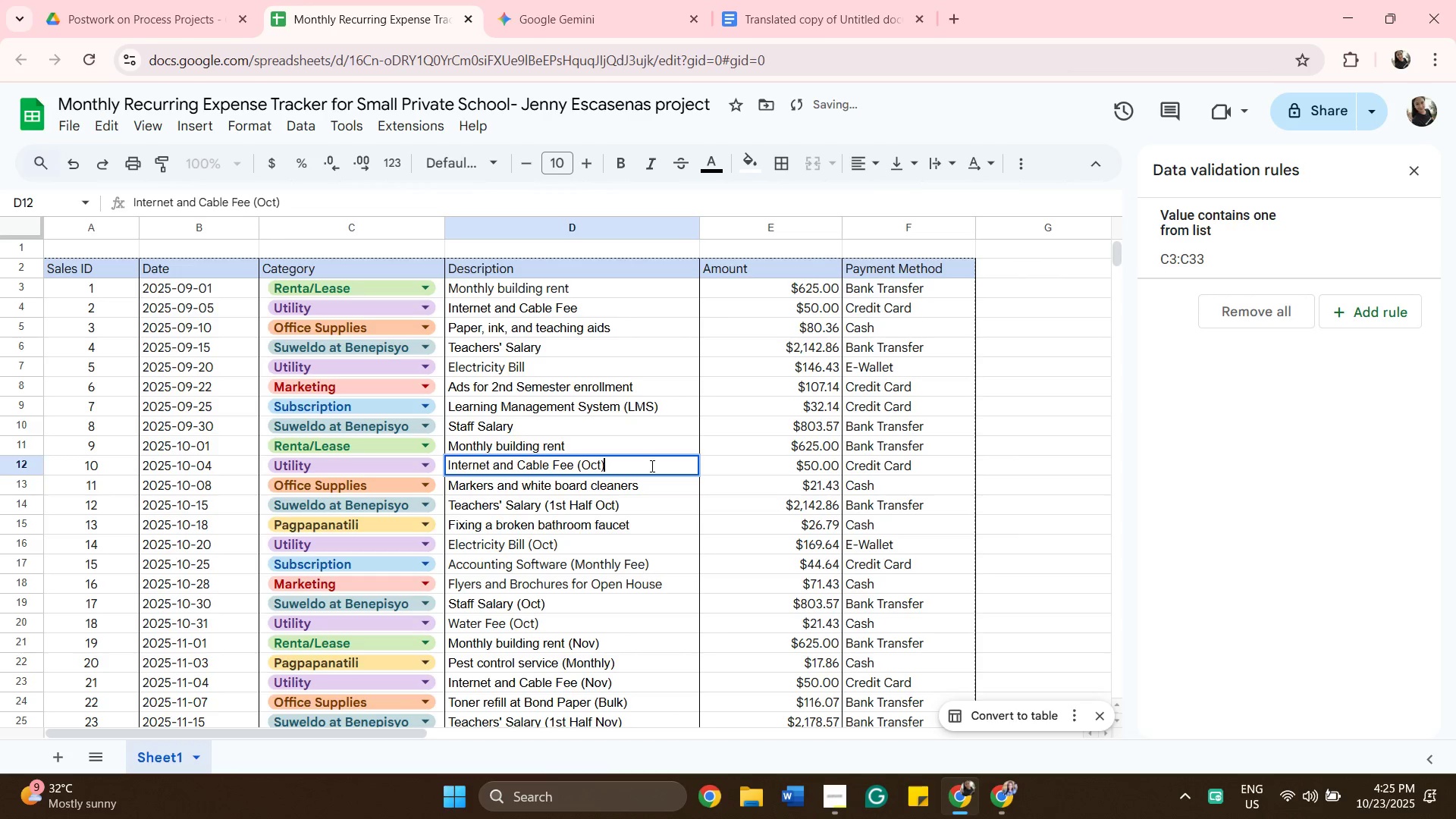 
key(Backspace)
 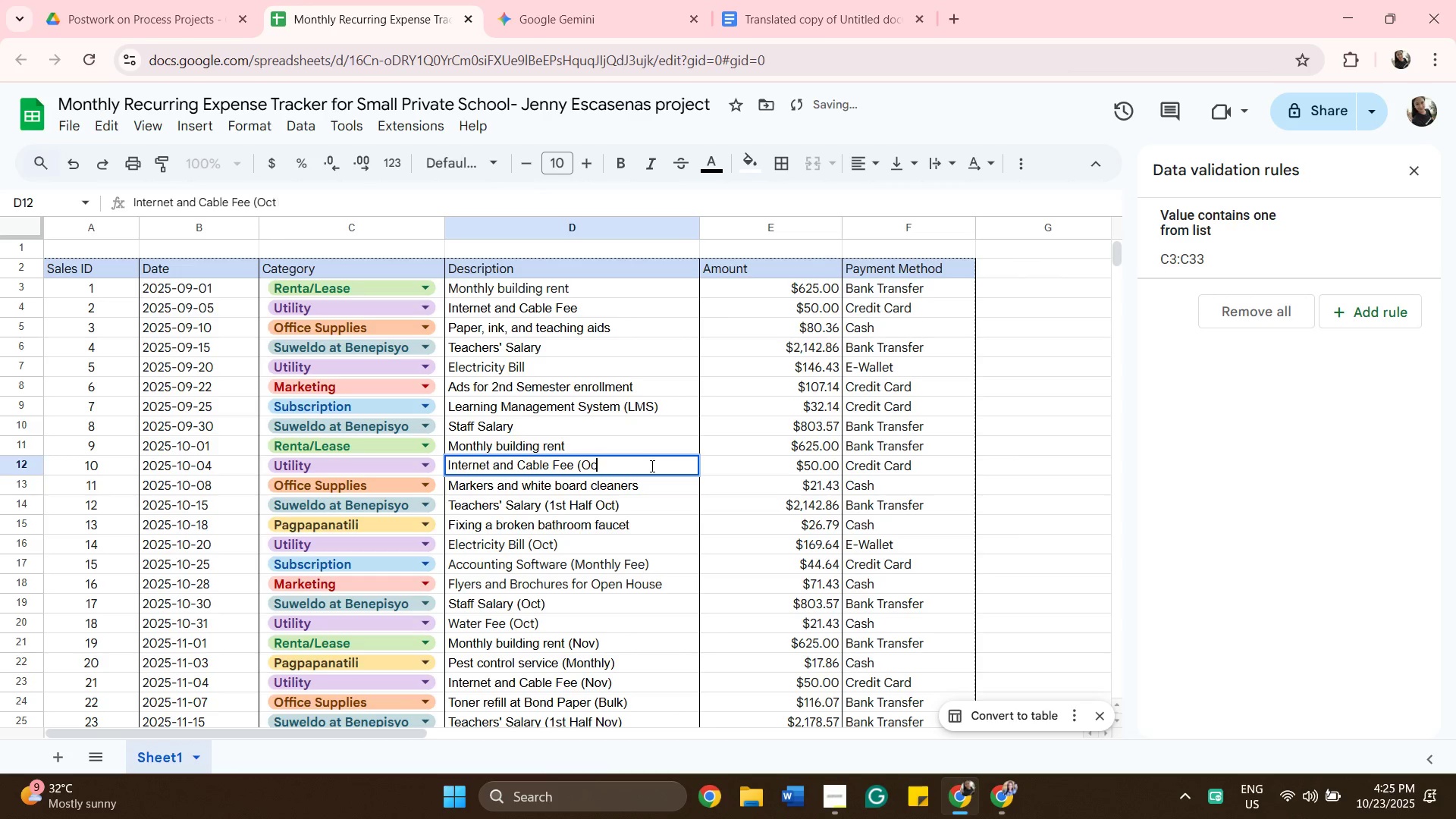 
key(Backspace)
 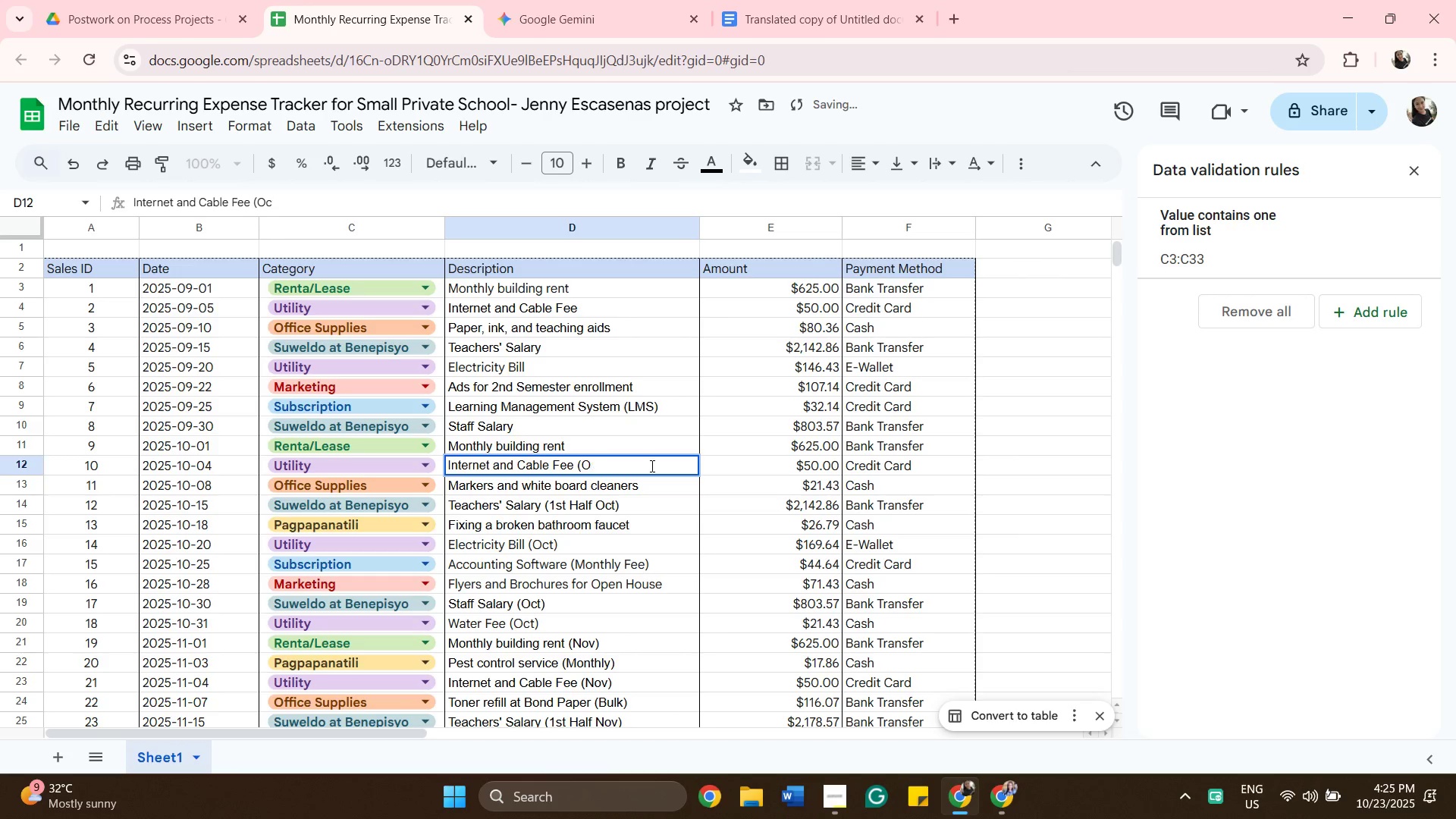 
key(Backspace)
 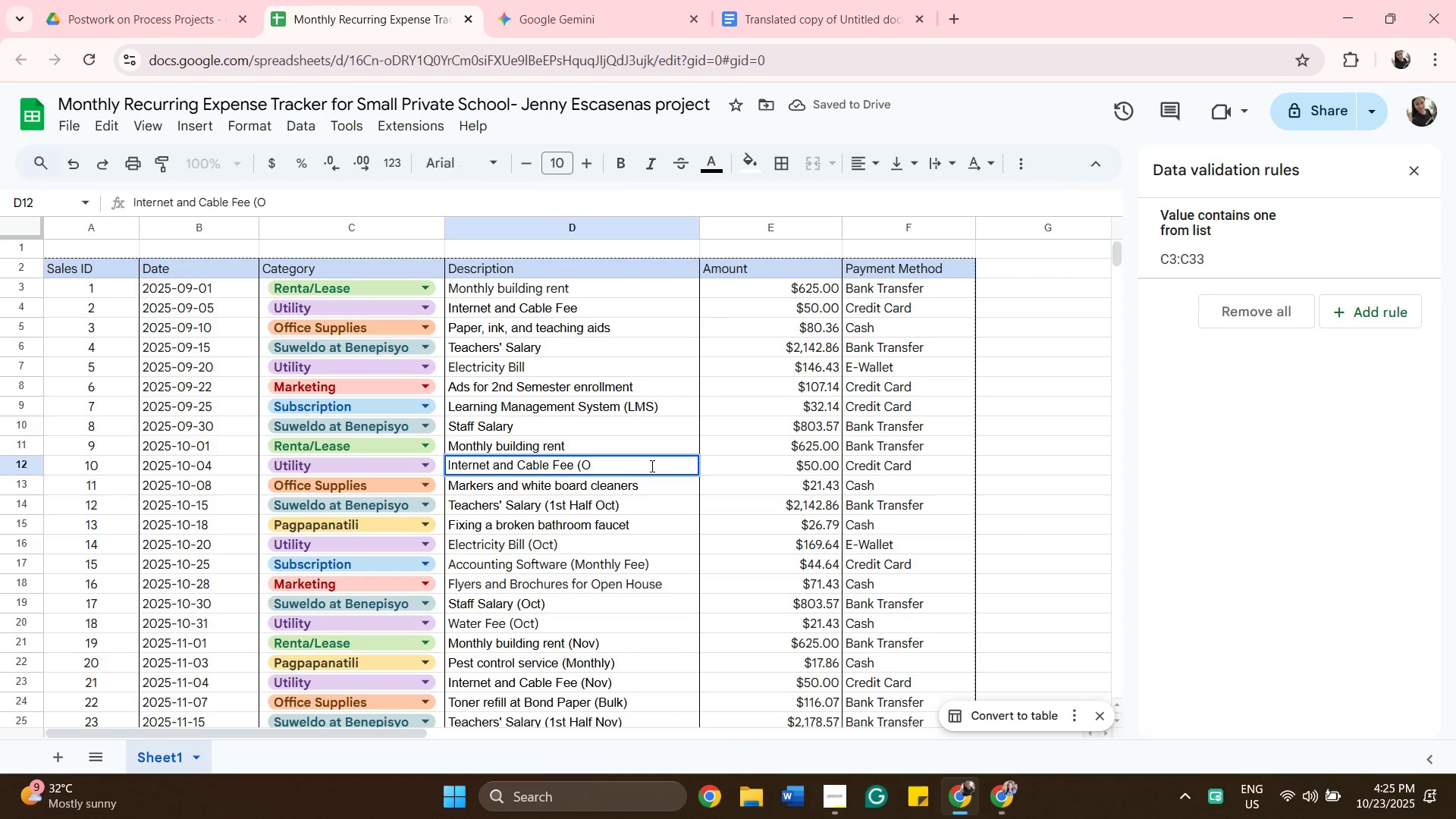 
key(Backspace)
 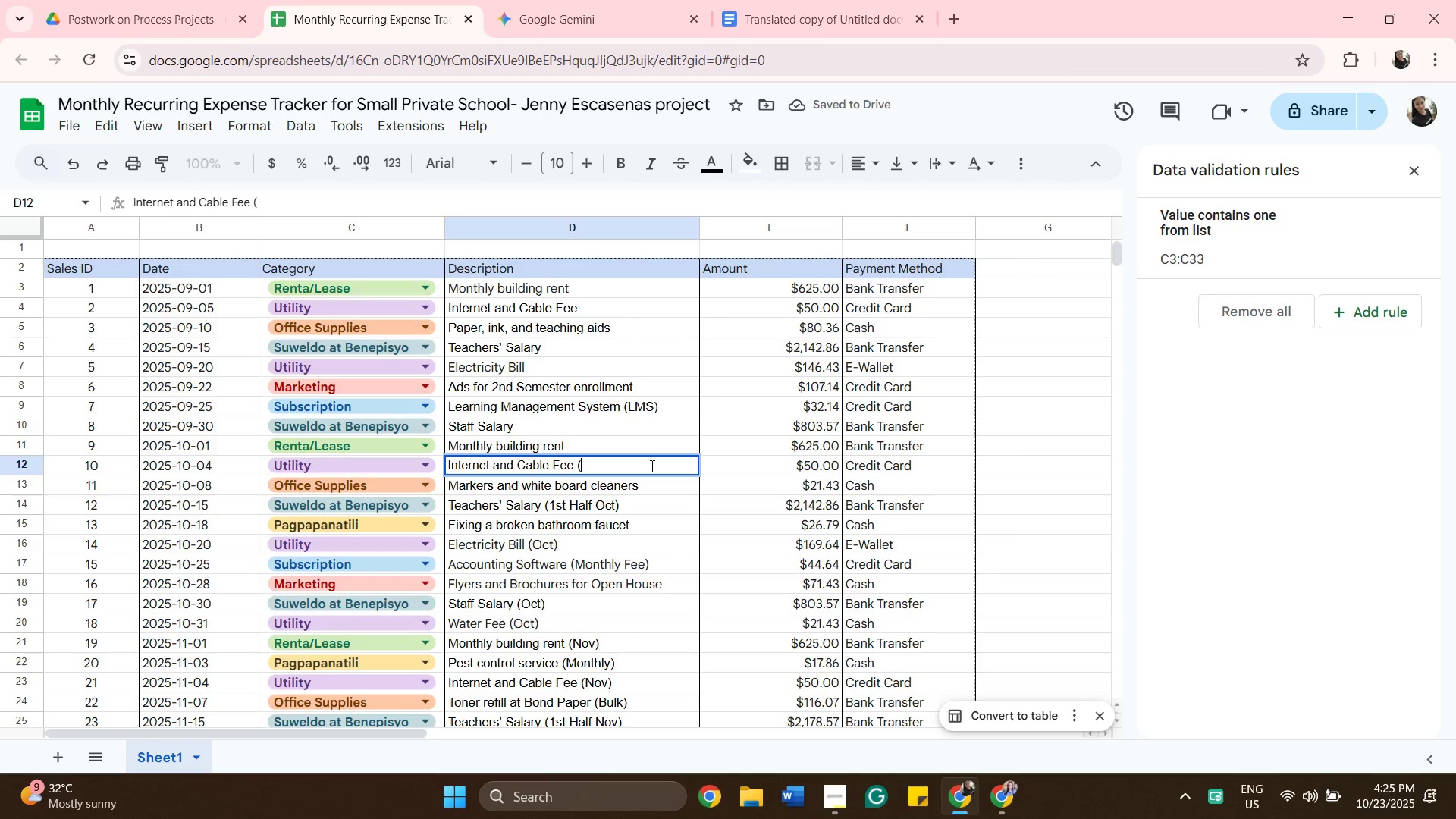 
key(Backspace)
 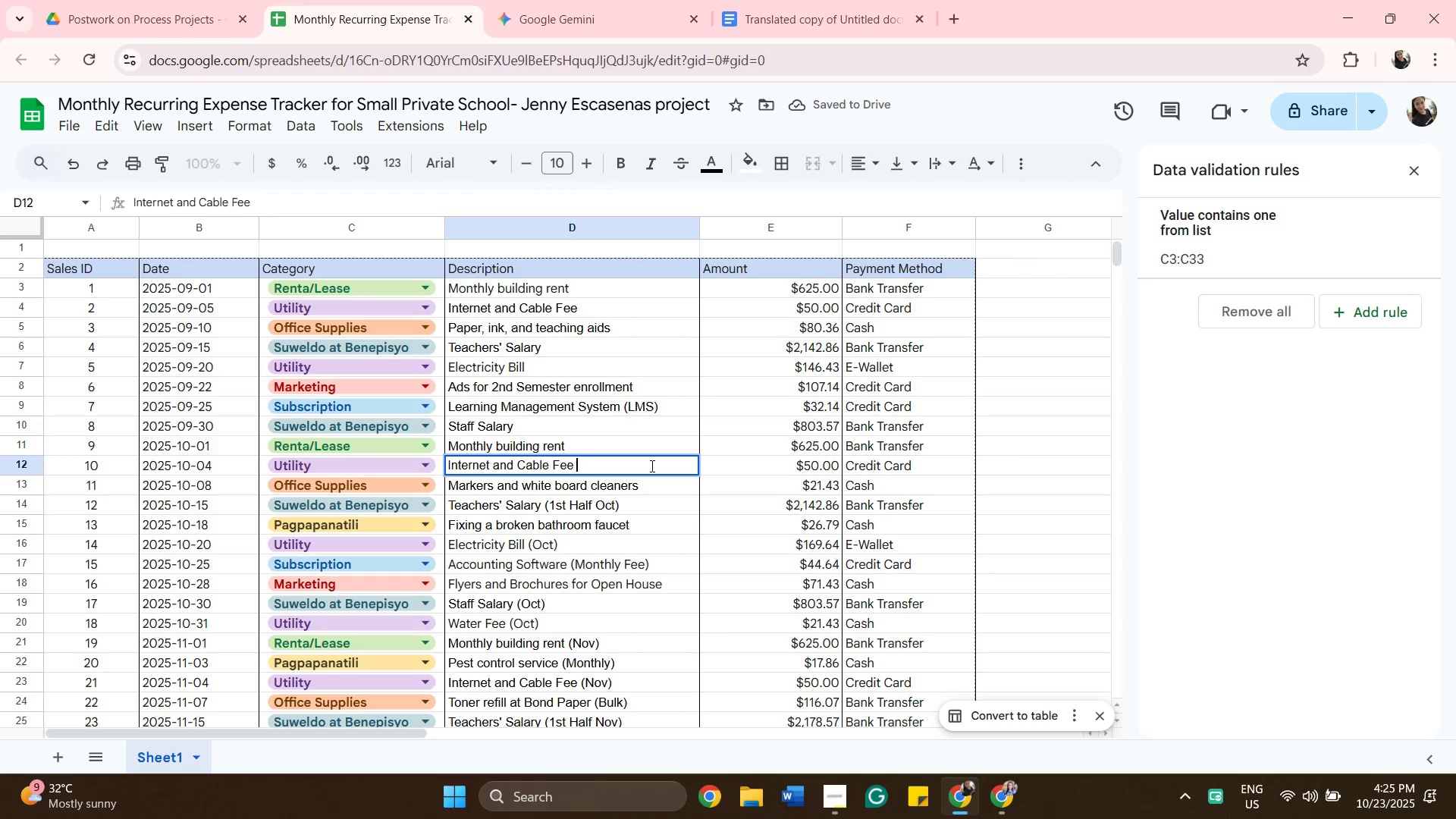 
key(Backspace)
 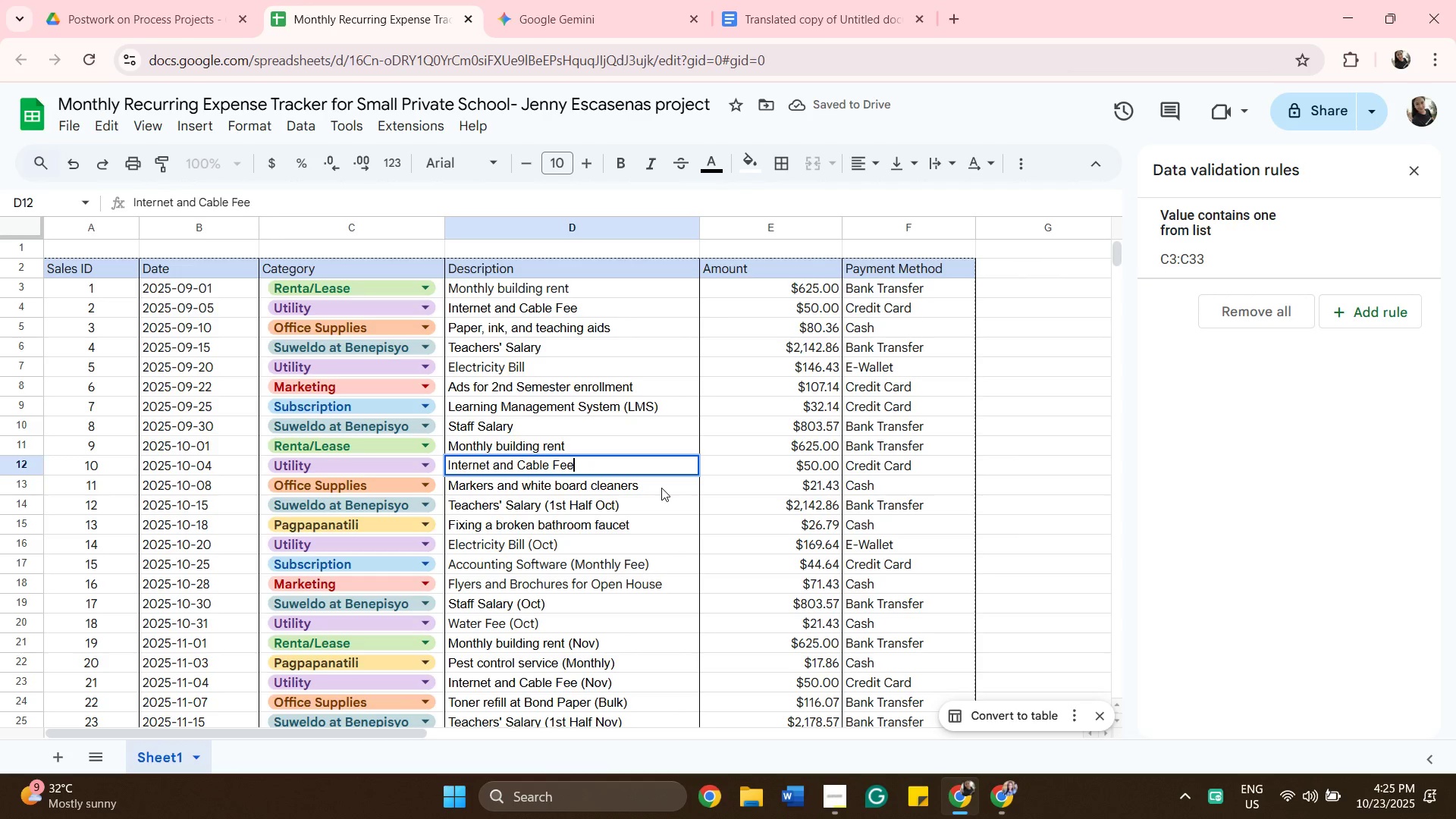 
double_click([661, 488])
 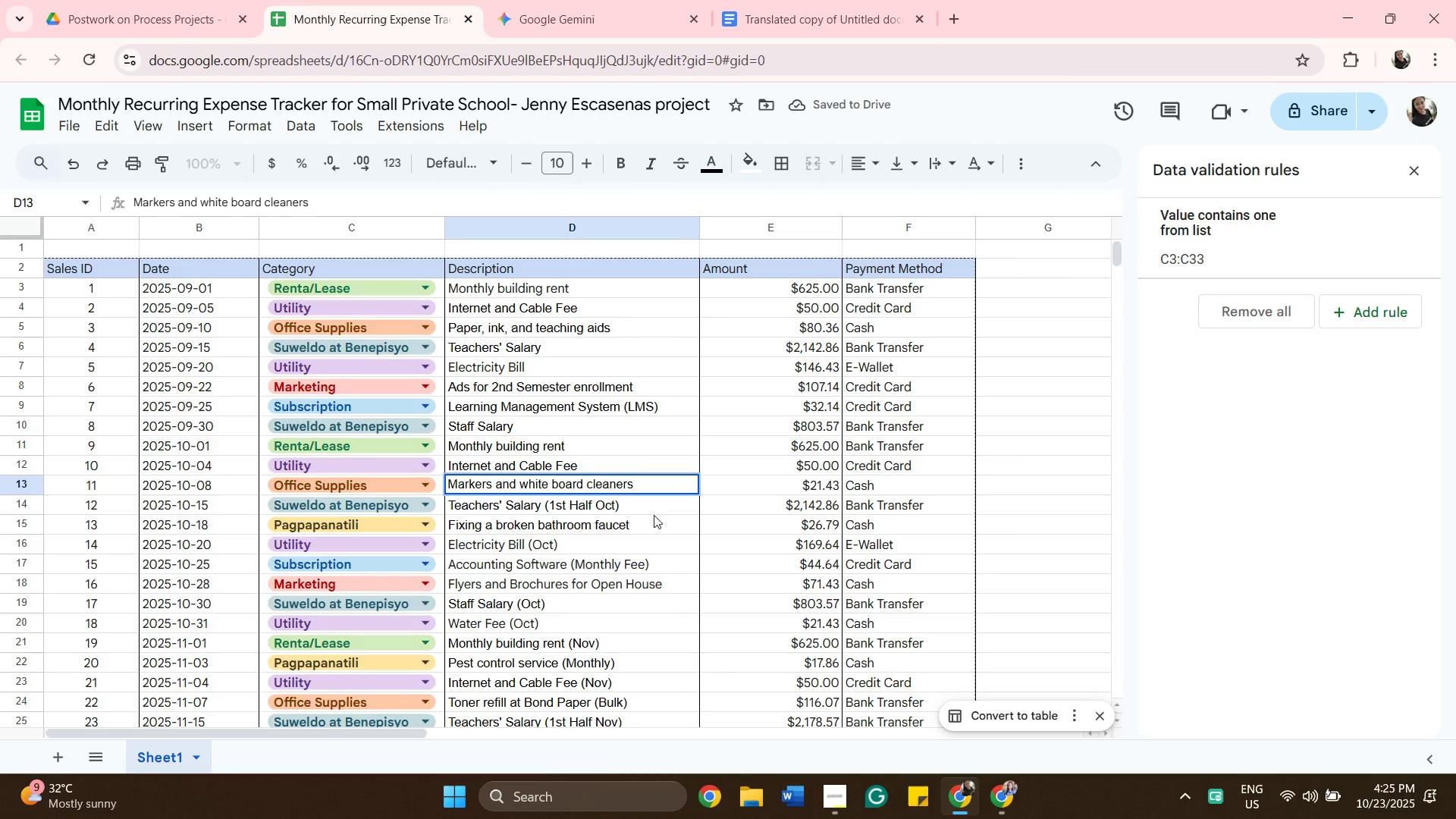 
wait(5.3)
 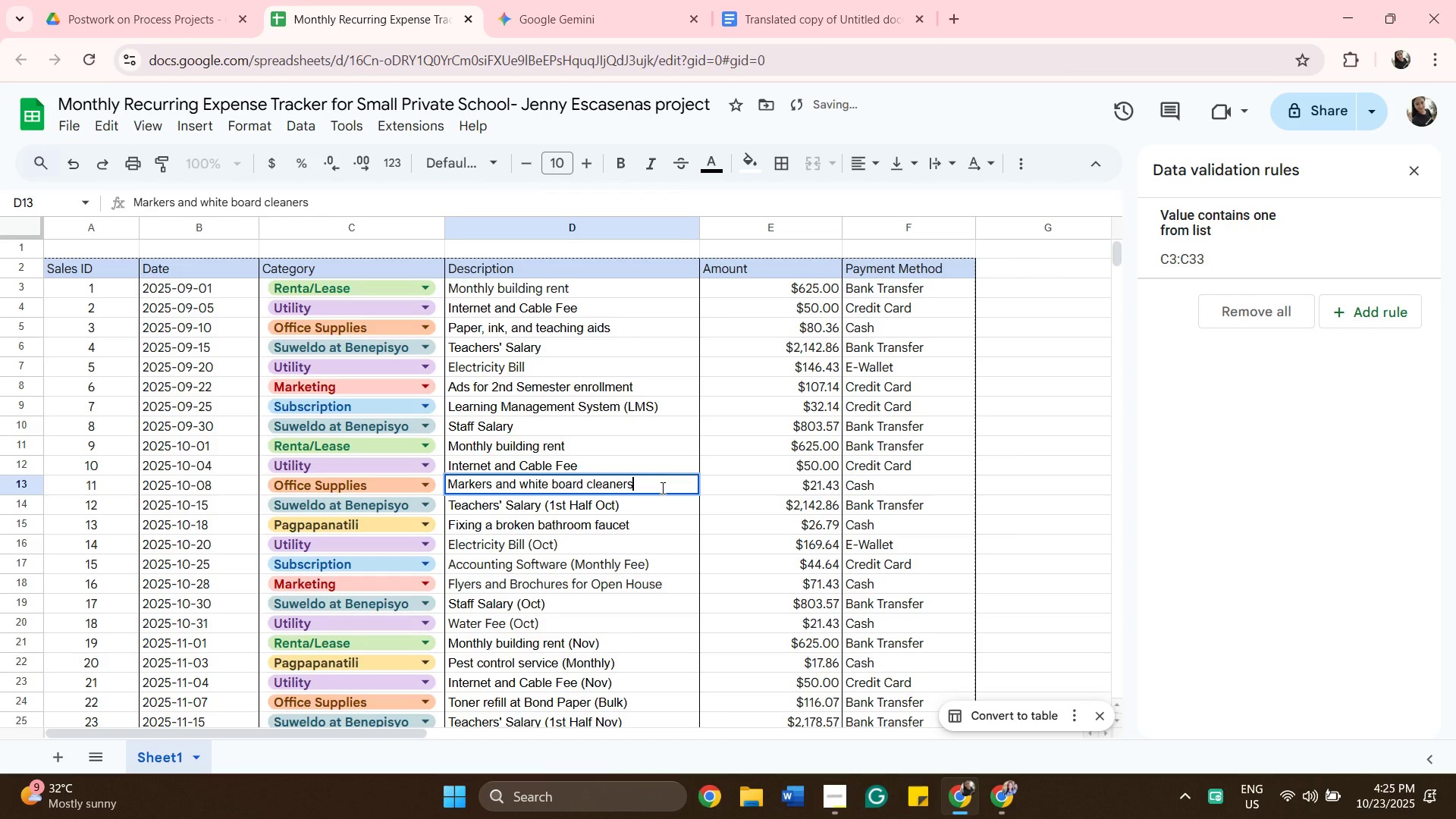 
double_click([653, 507])
 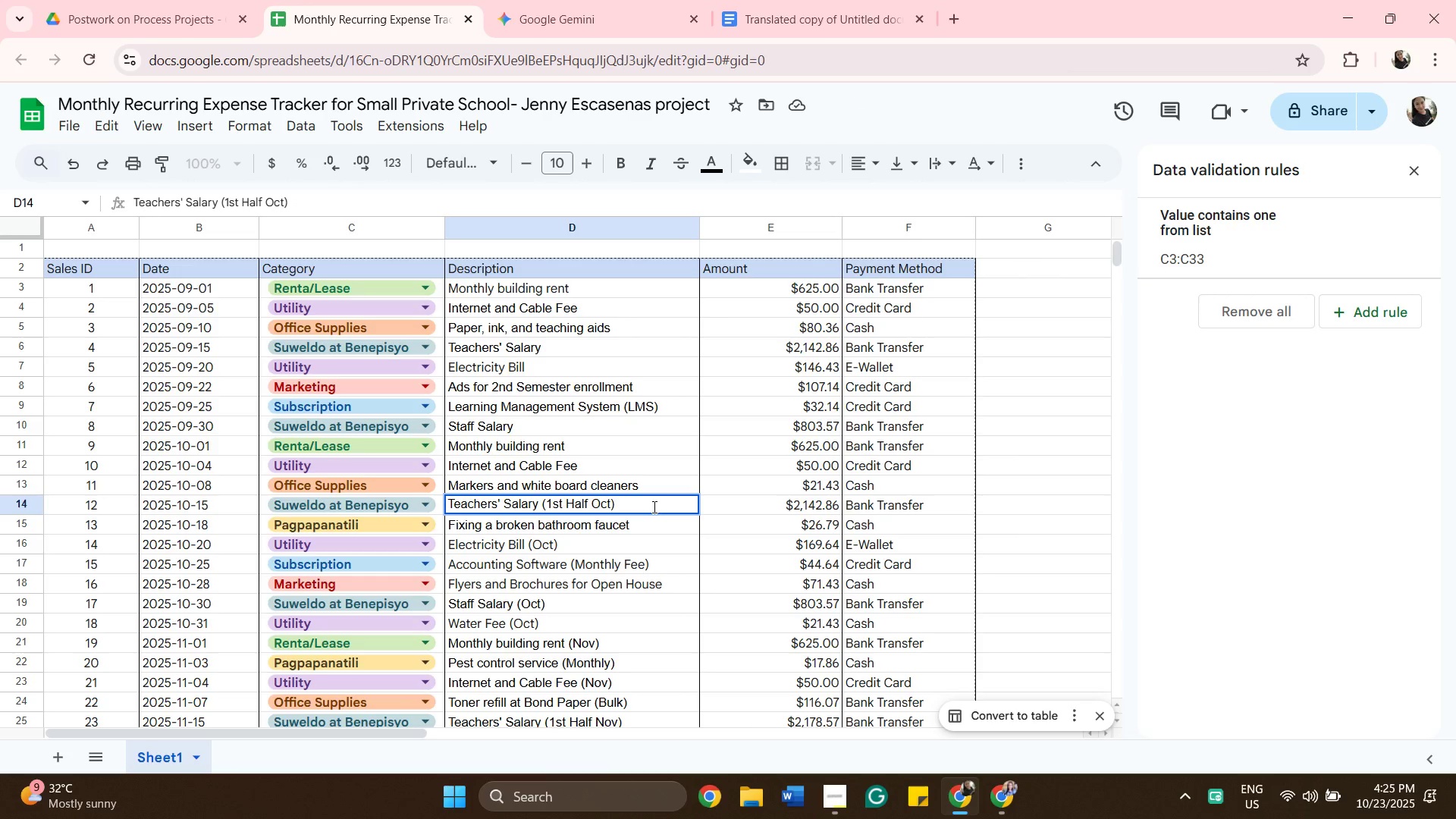 
key(Backspace)
 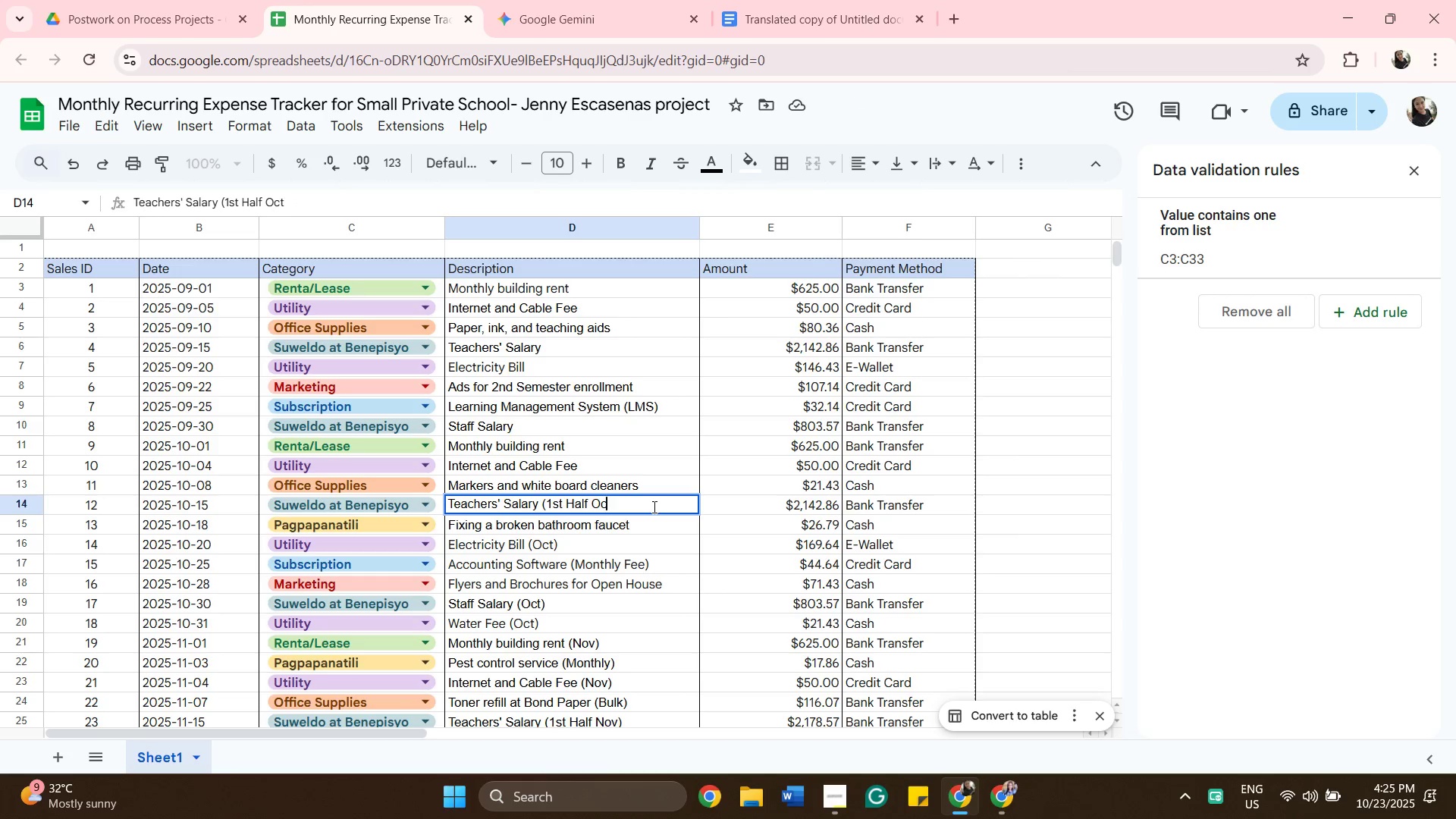 
key(Backspace)
 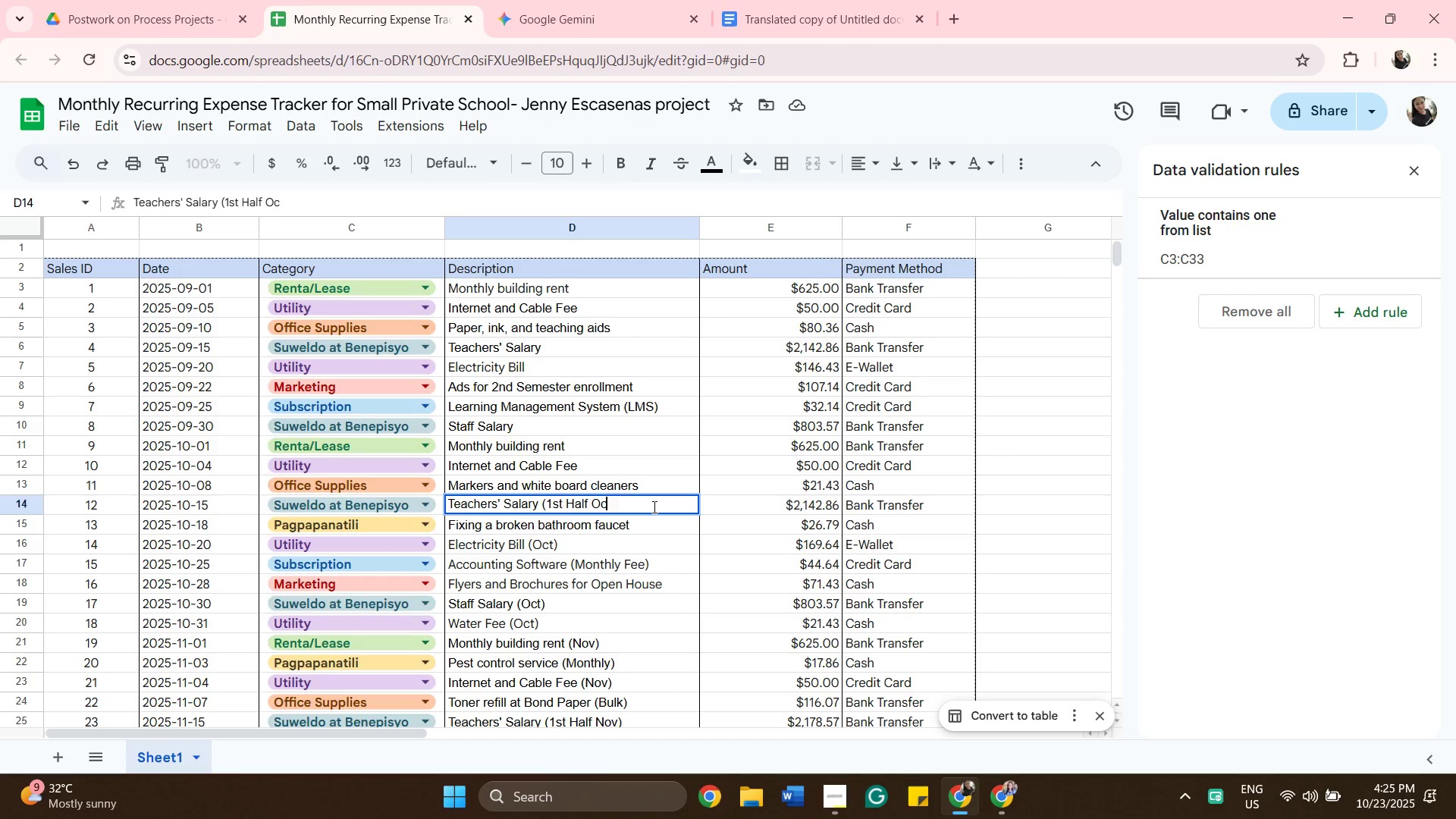 
key(Backspace)
 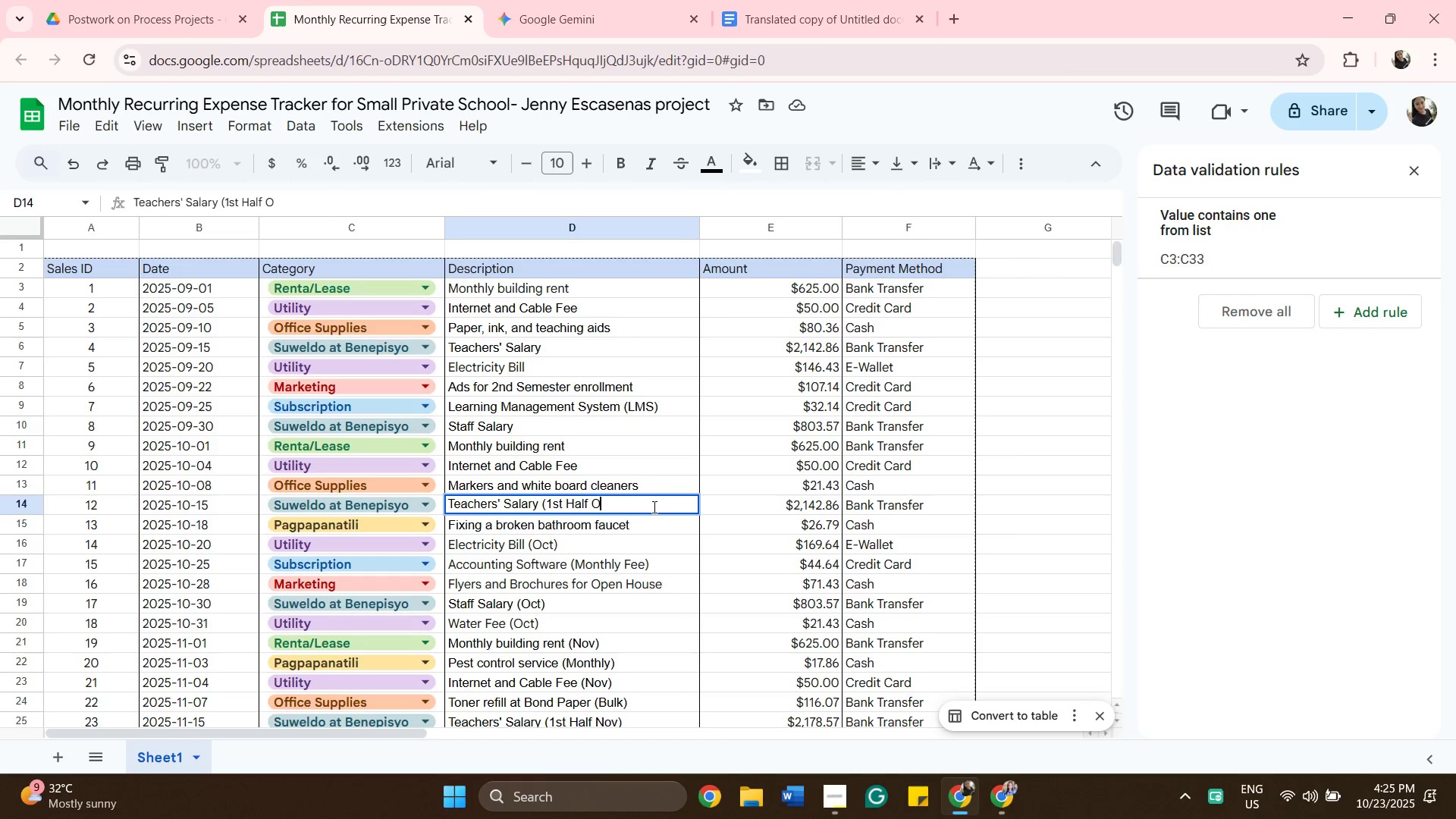 
key(Backspace)
 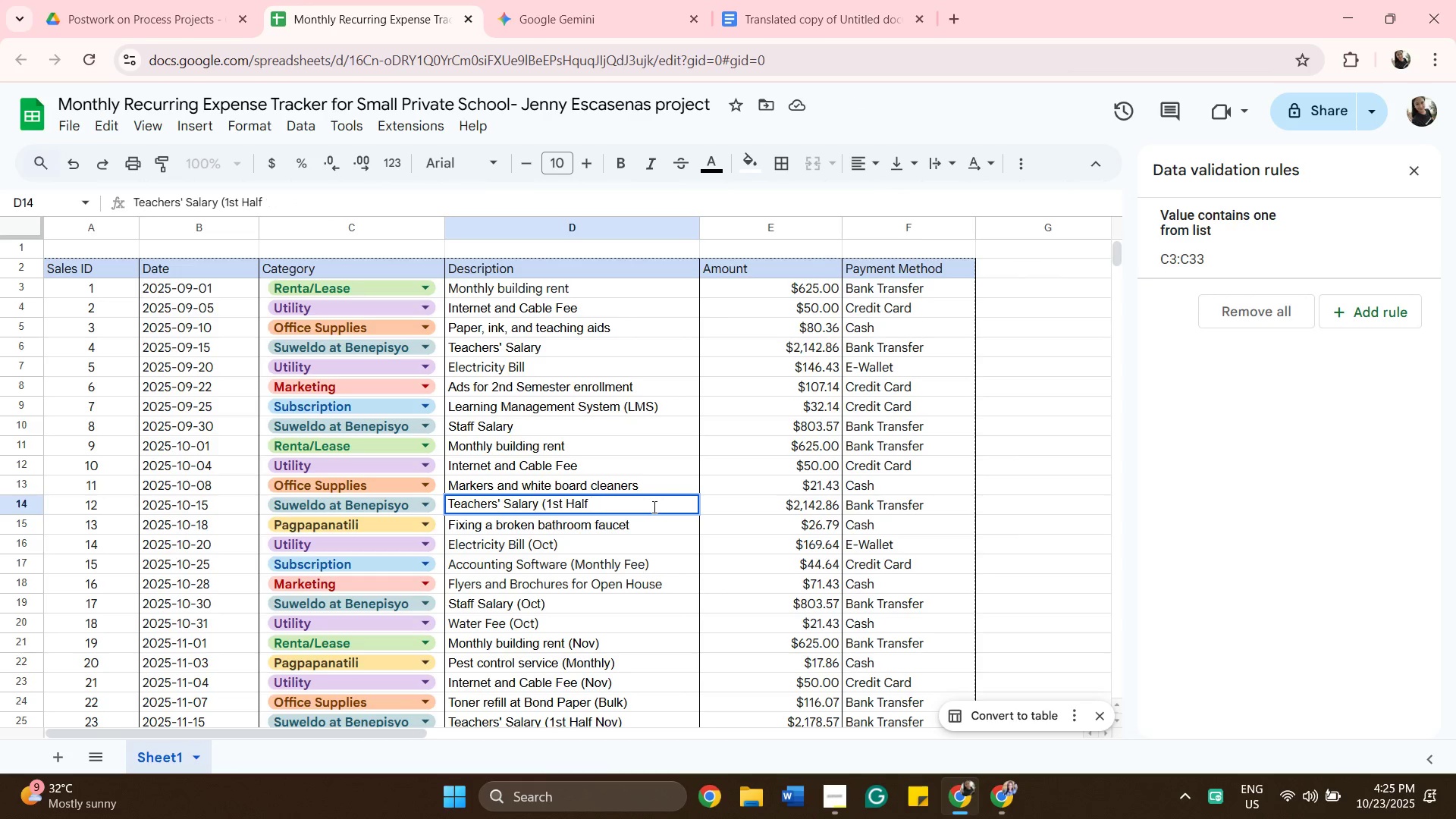 
key(Backspace)
 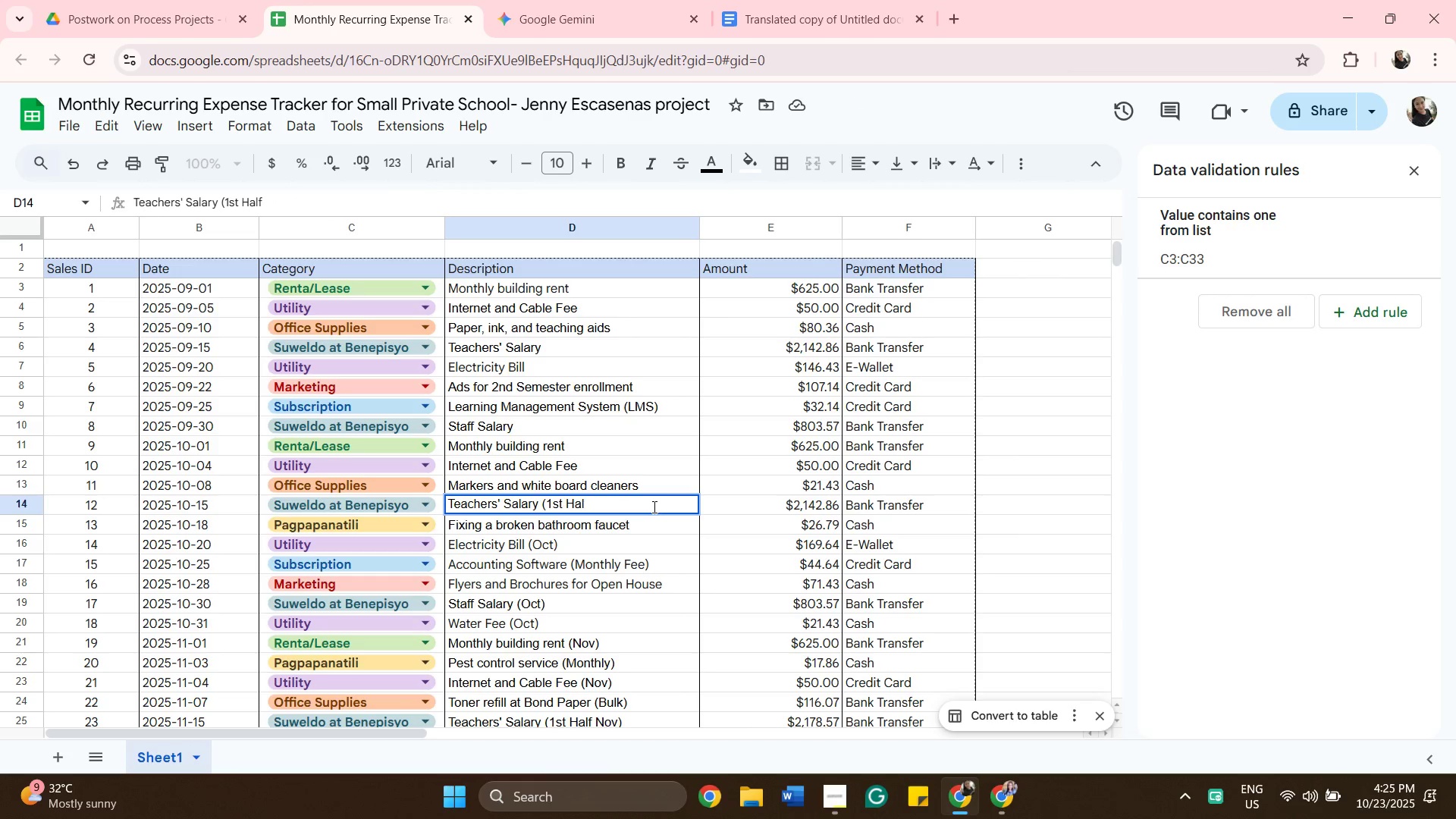 
key(Backspace)
 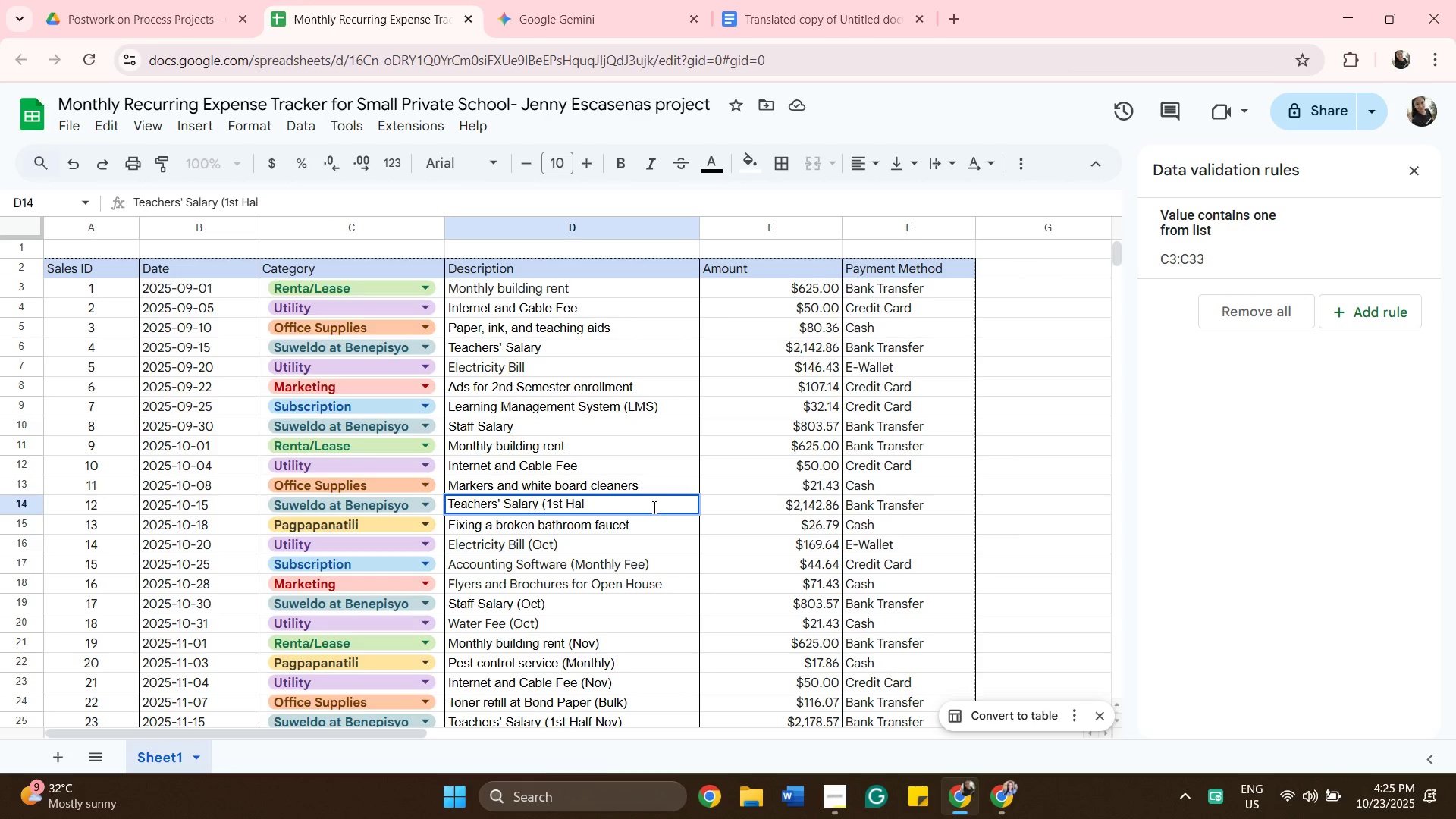 
key(Backspace)
 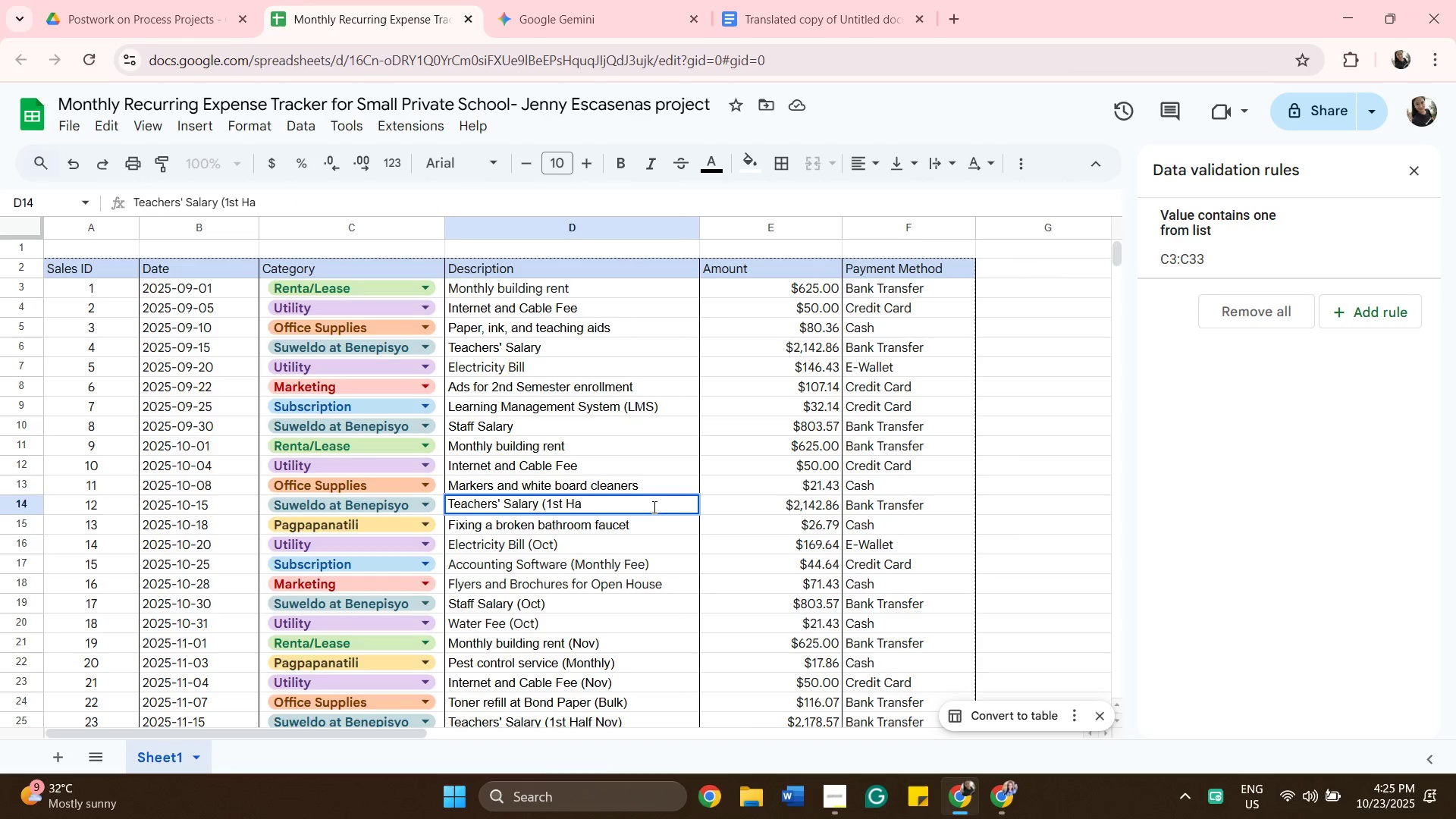 
key(Backspace)
 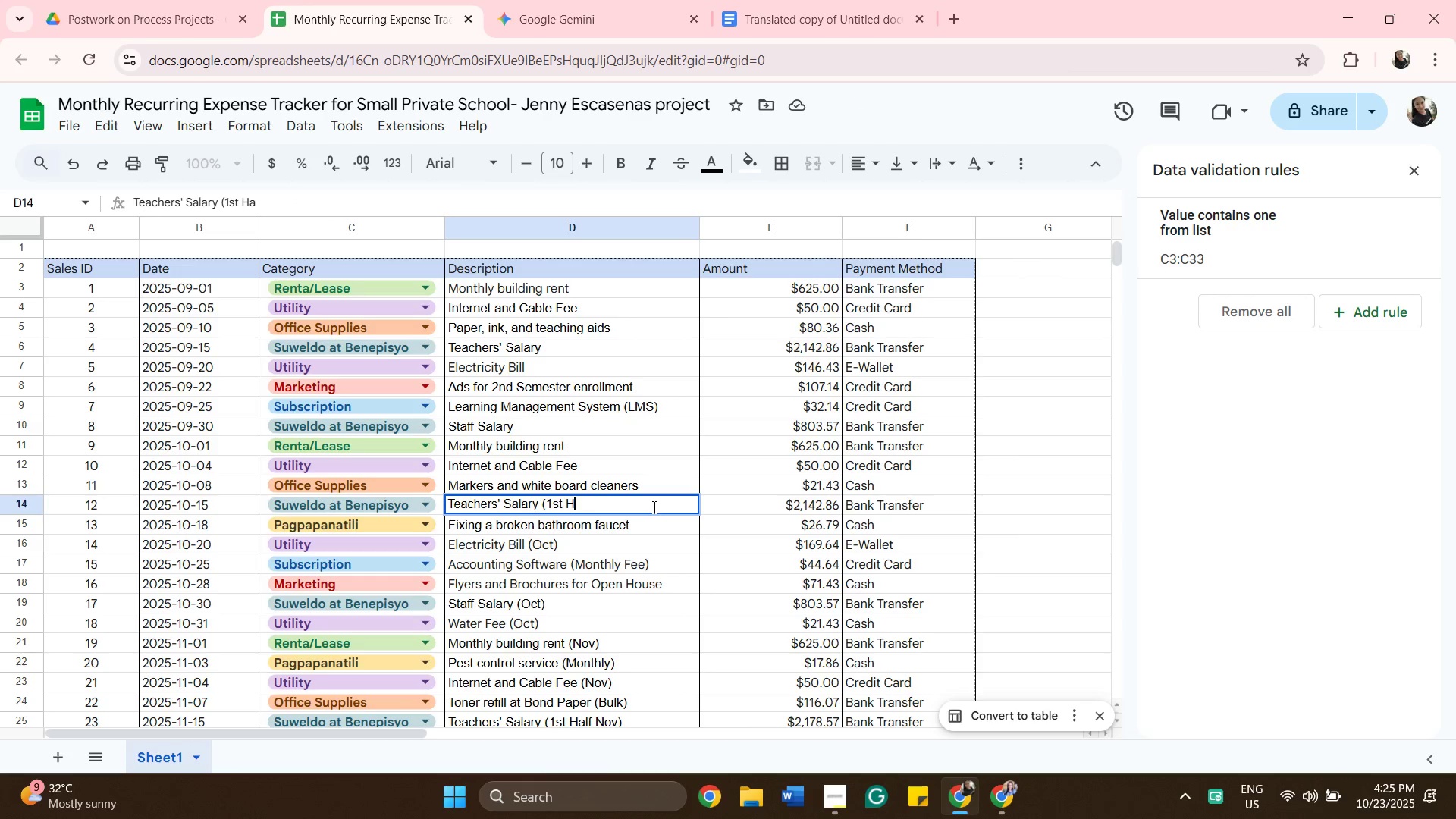 
key(Backspace)
 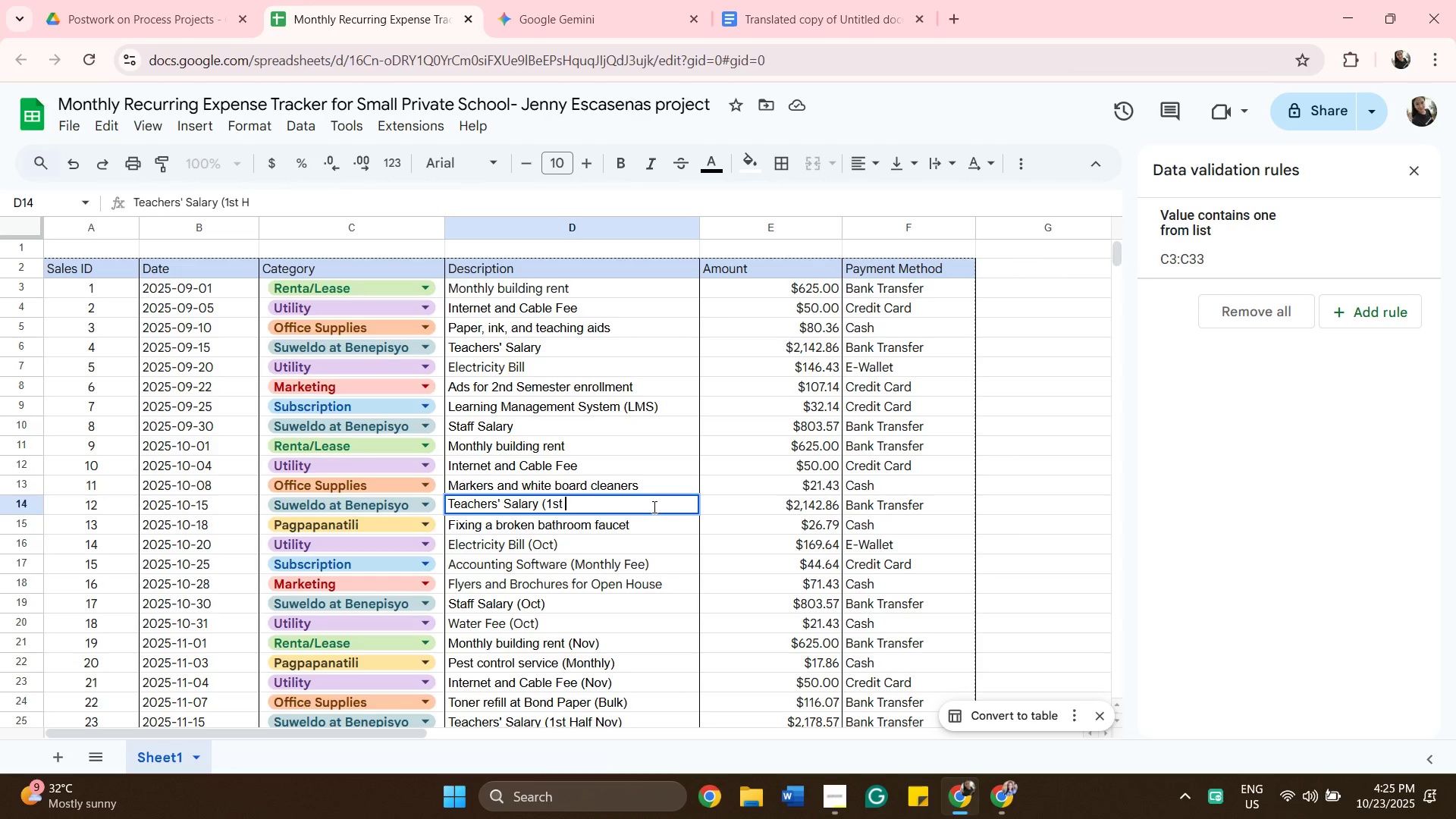 
key(Backspace)
 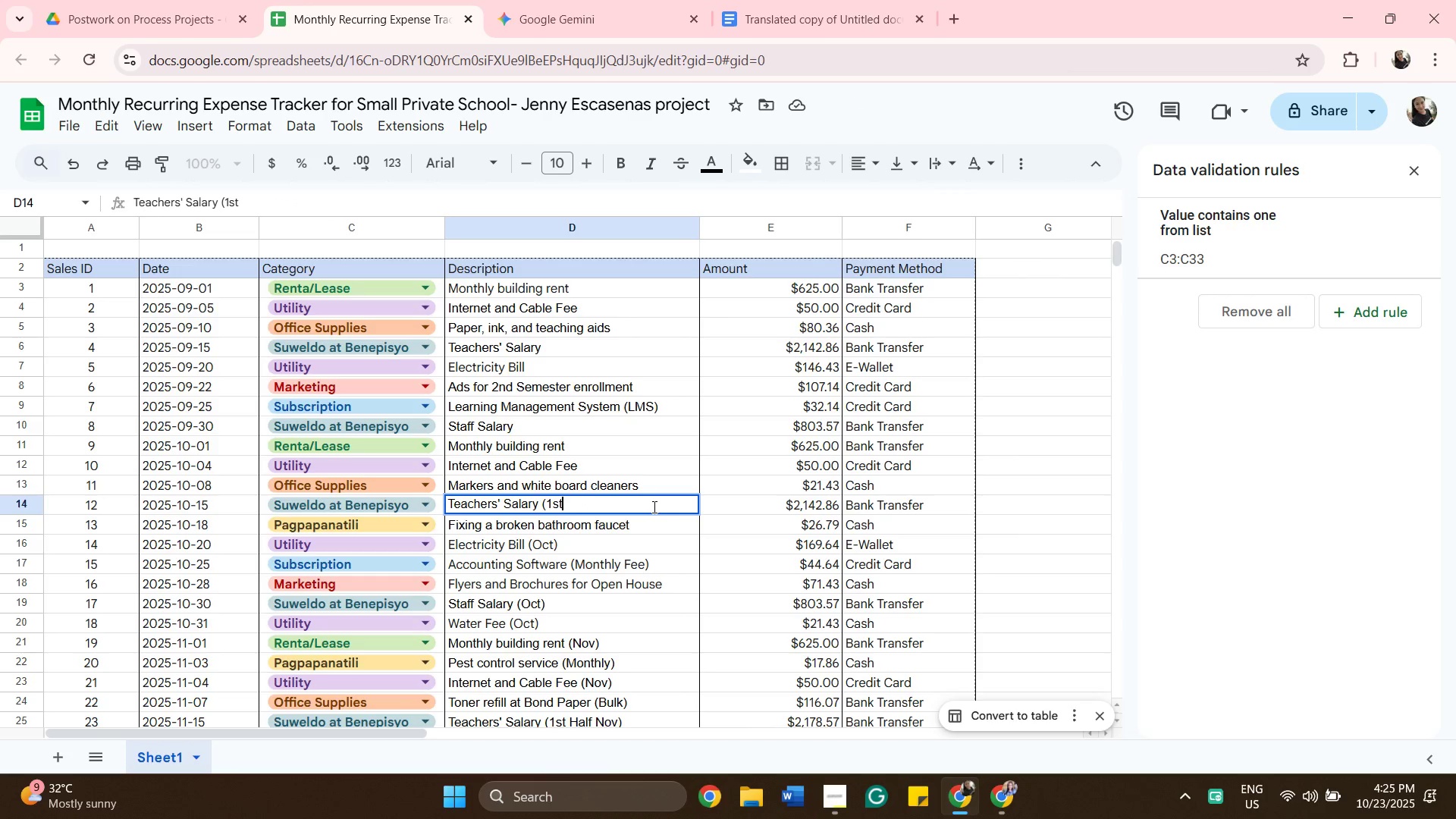 
key(Backspace)
 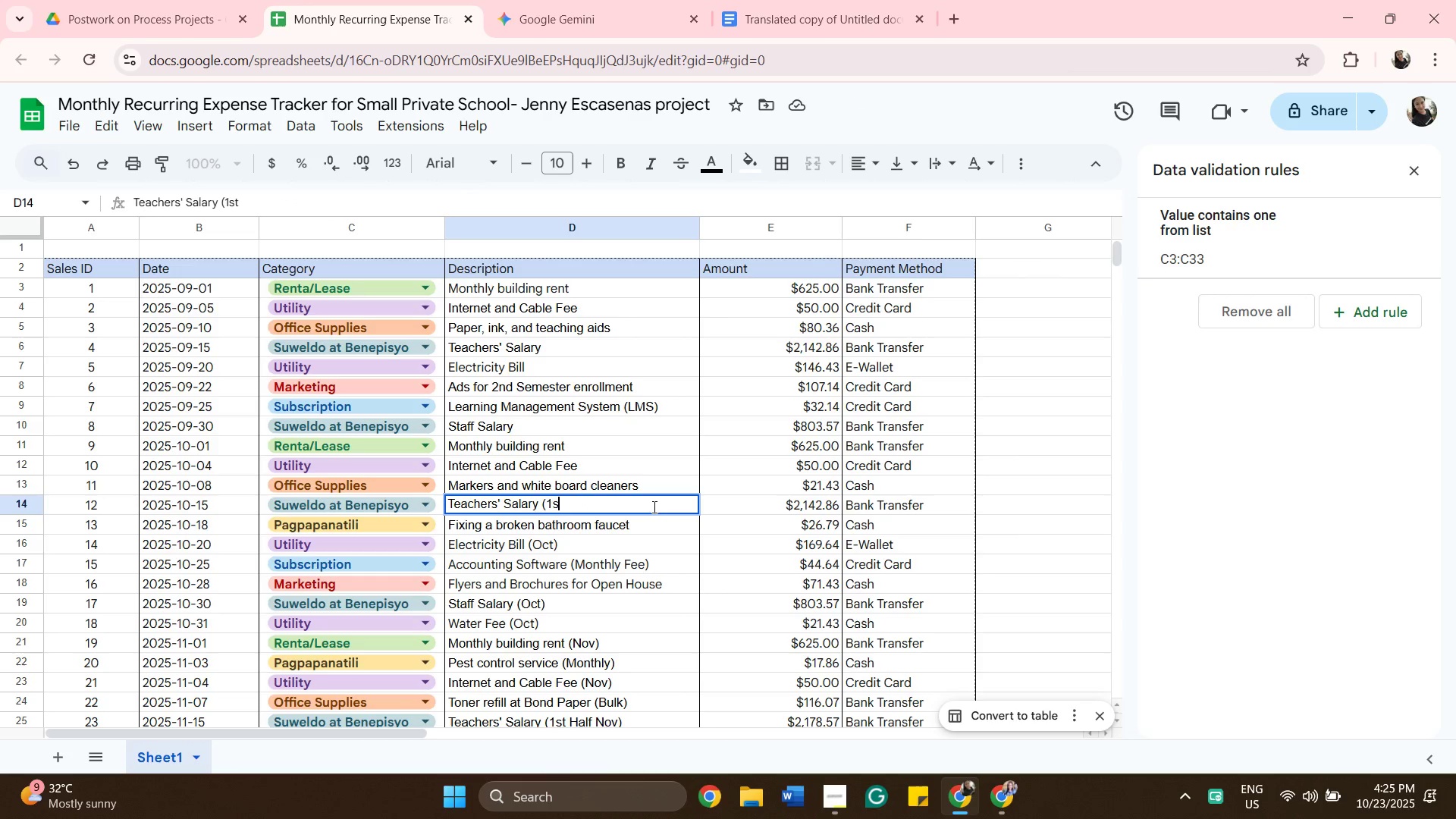 
key(Backspace)
 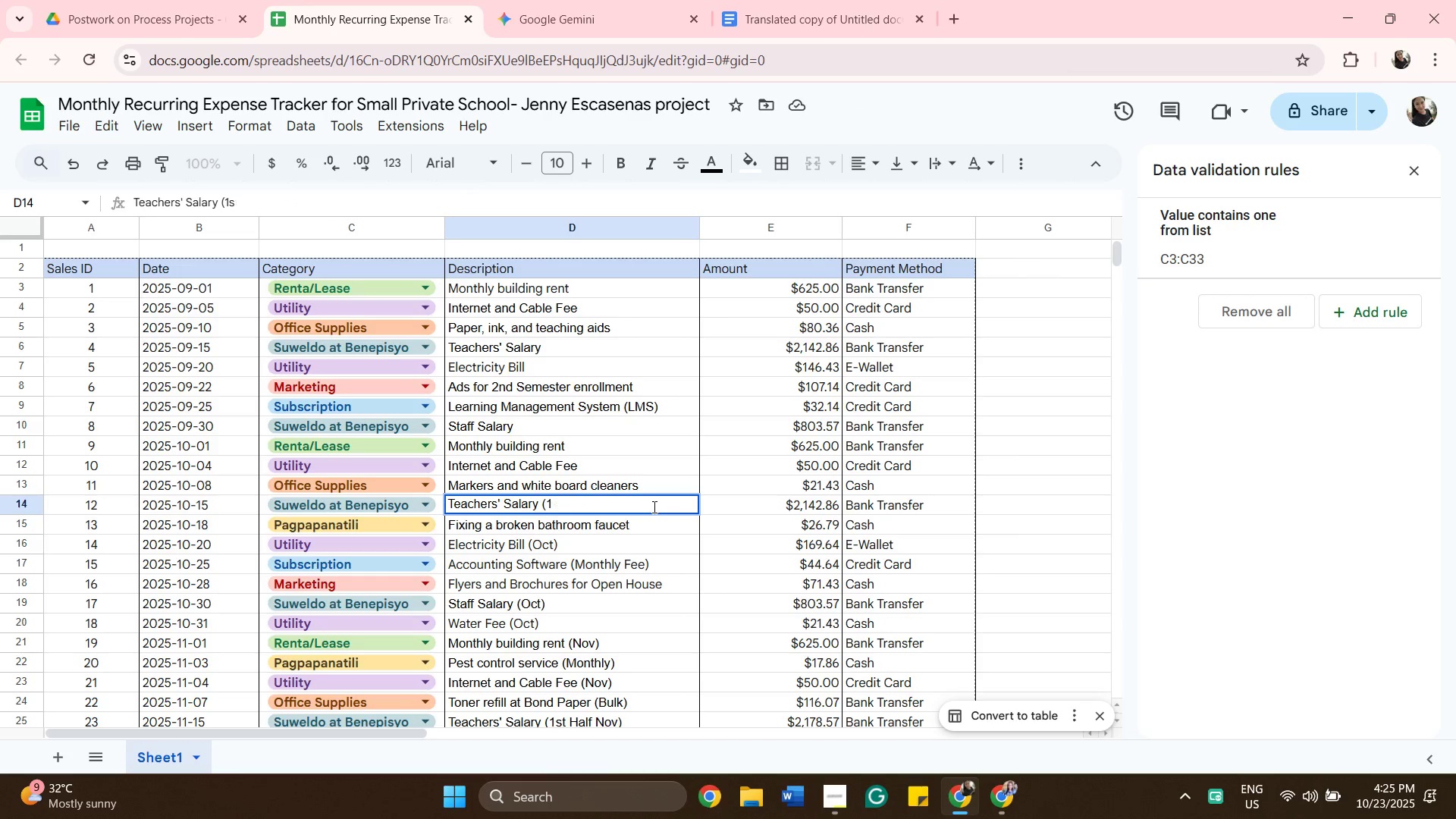 
key(Backspace)
 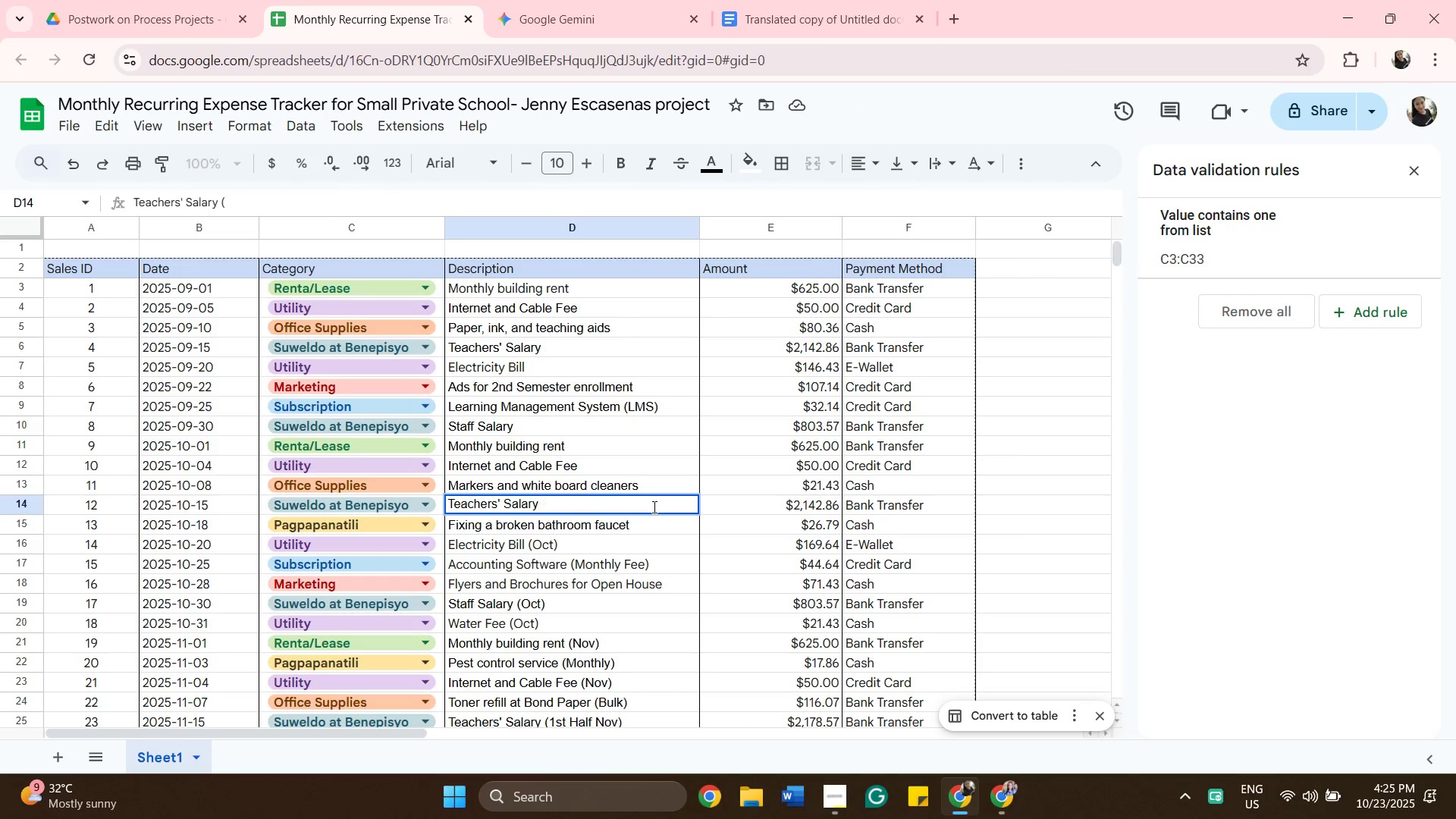 
key(Backspace)
 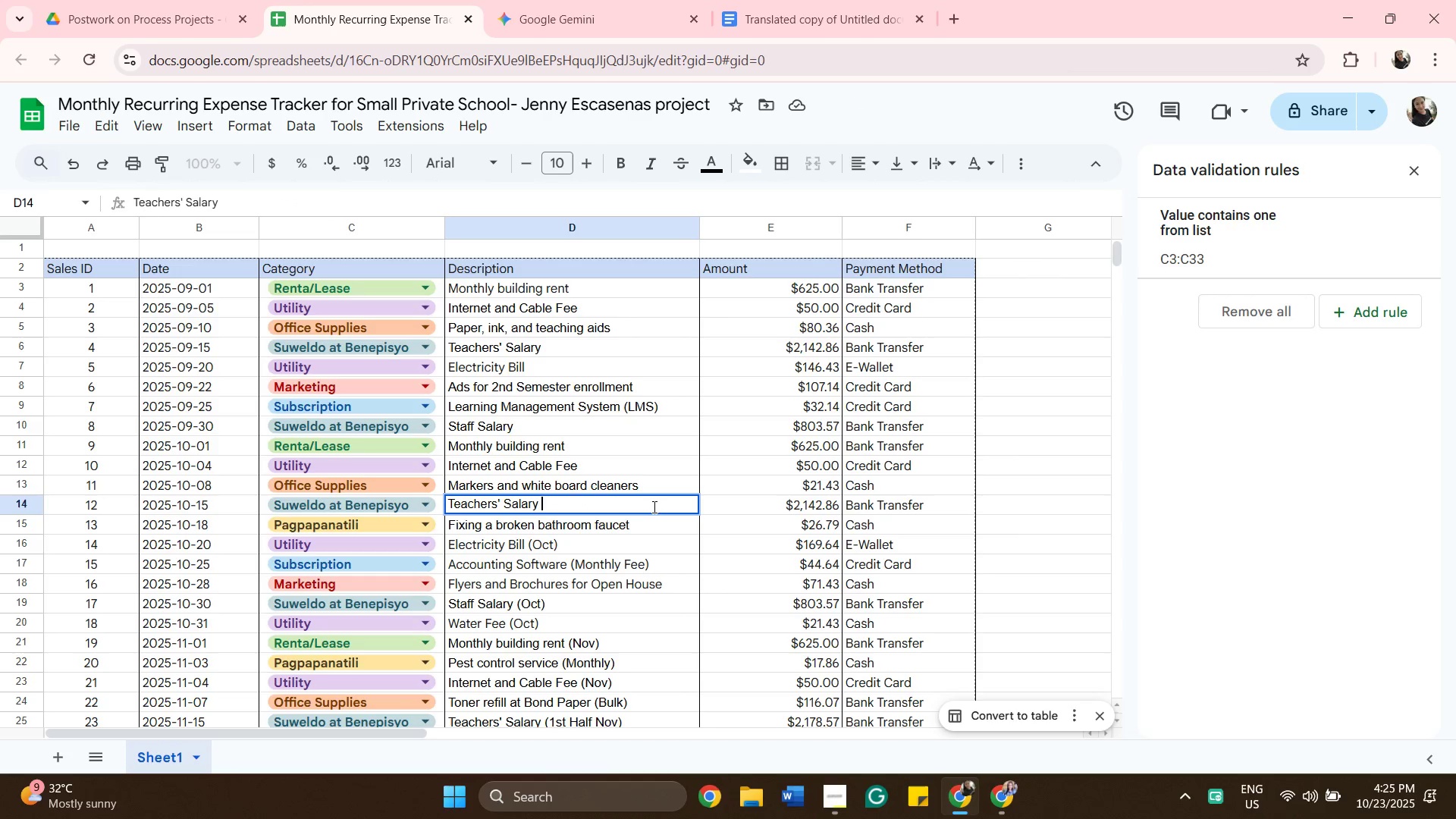 
key(Backspace)
 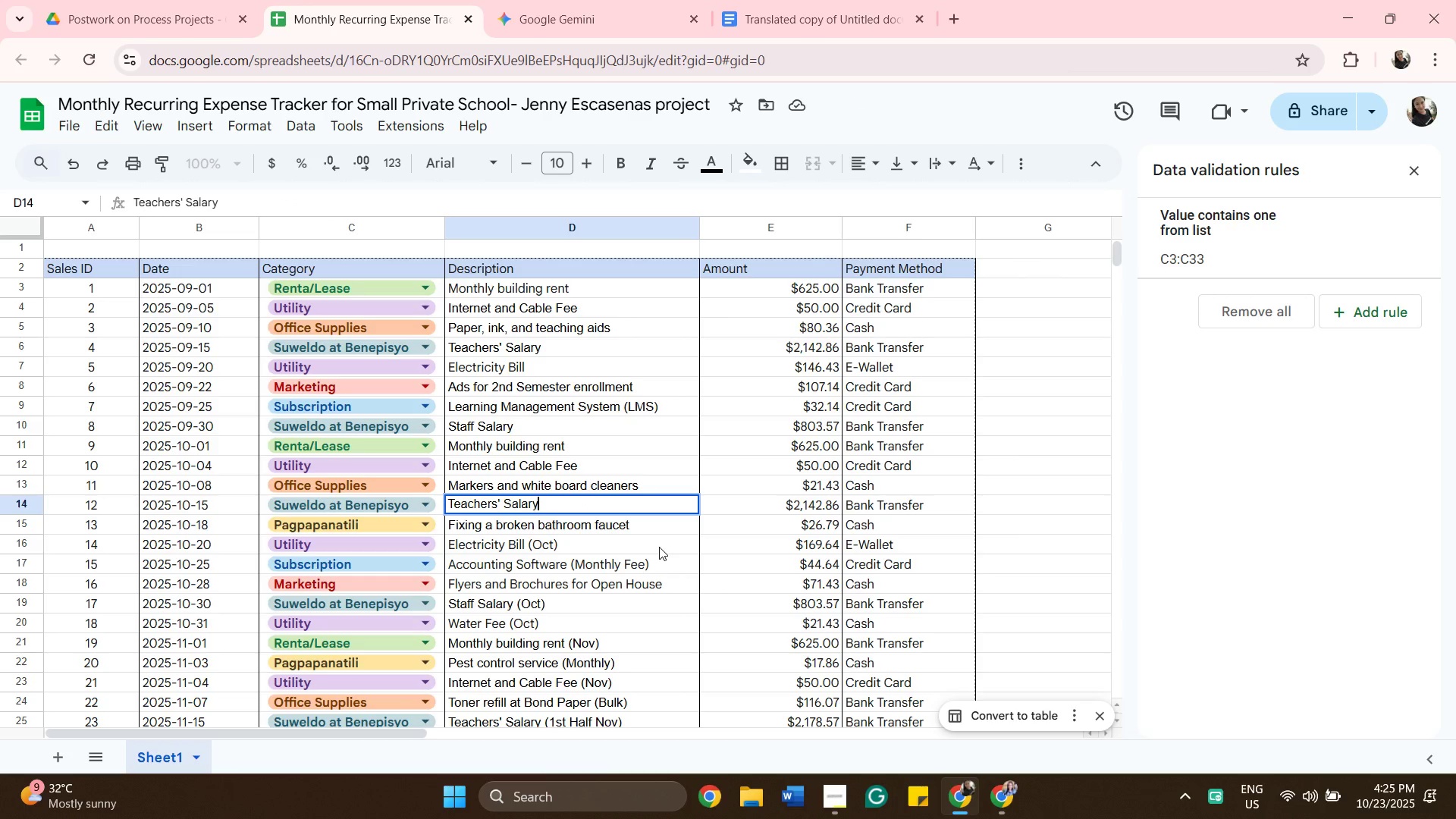 
double_click([659, 547])
 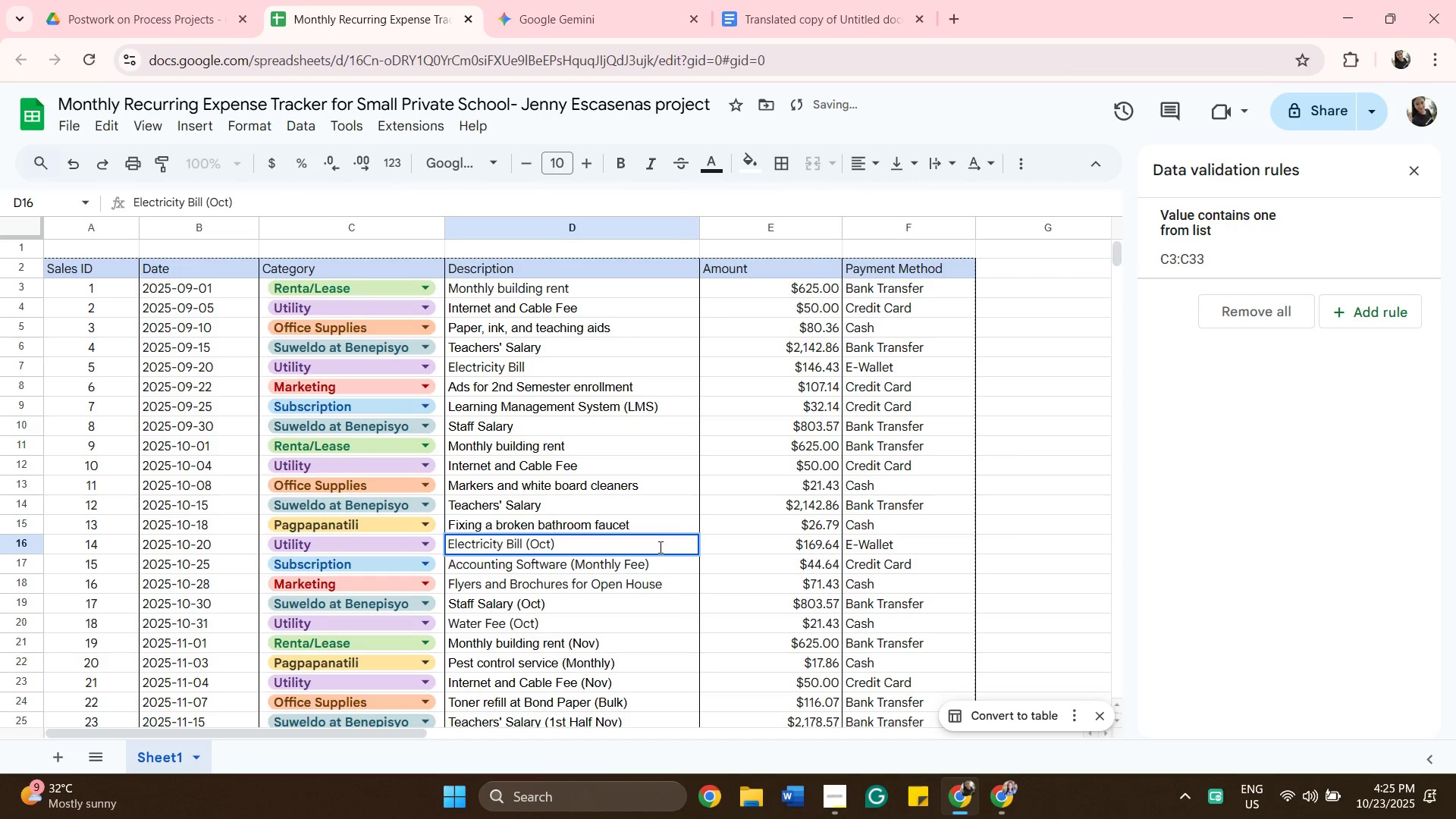 
key(Backspace)
 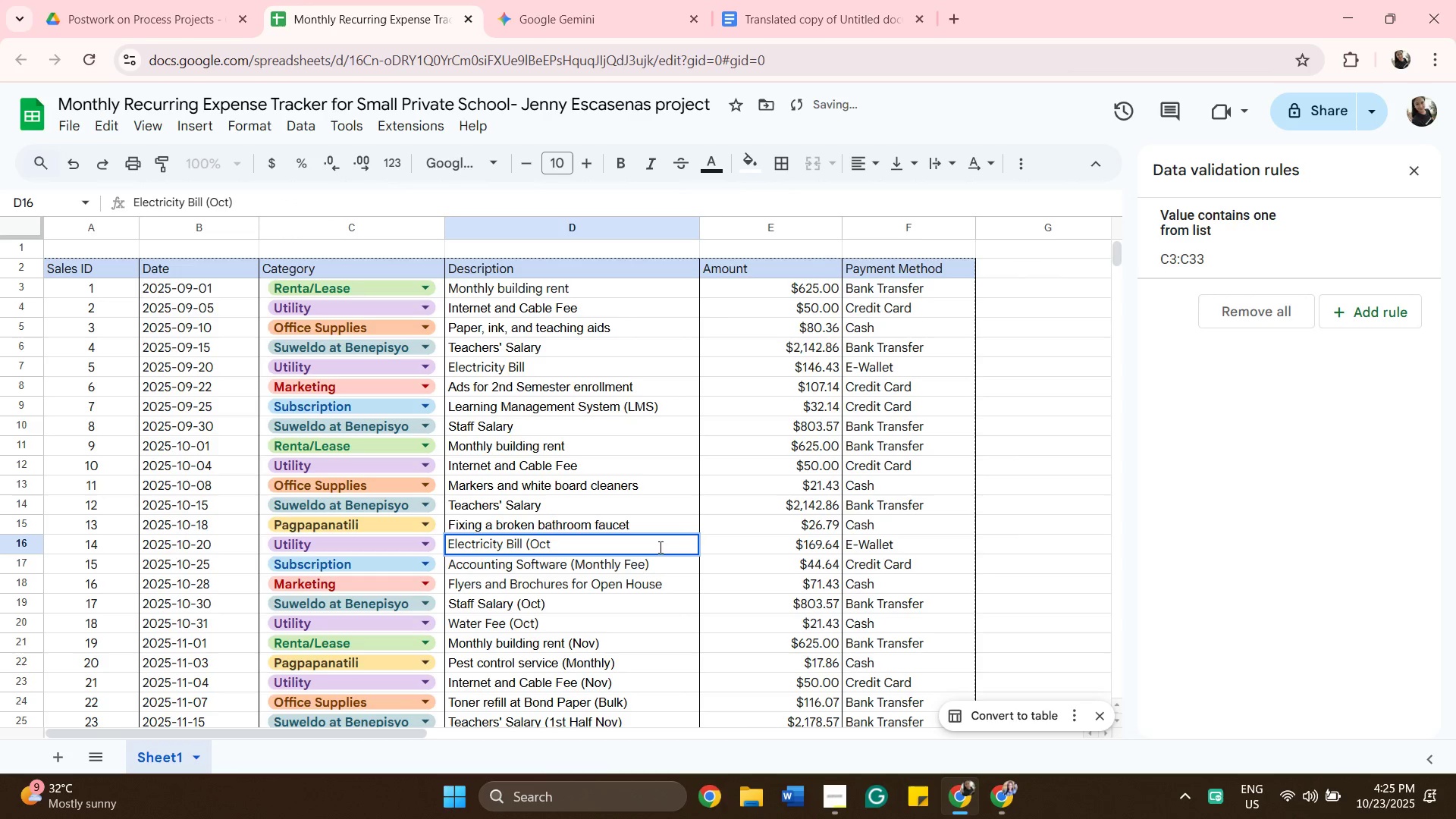 
key(Backspace)
 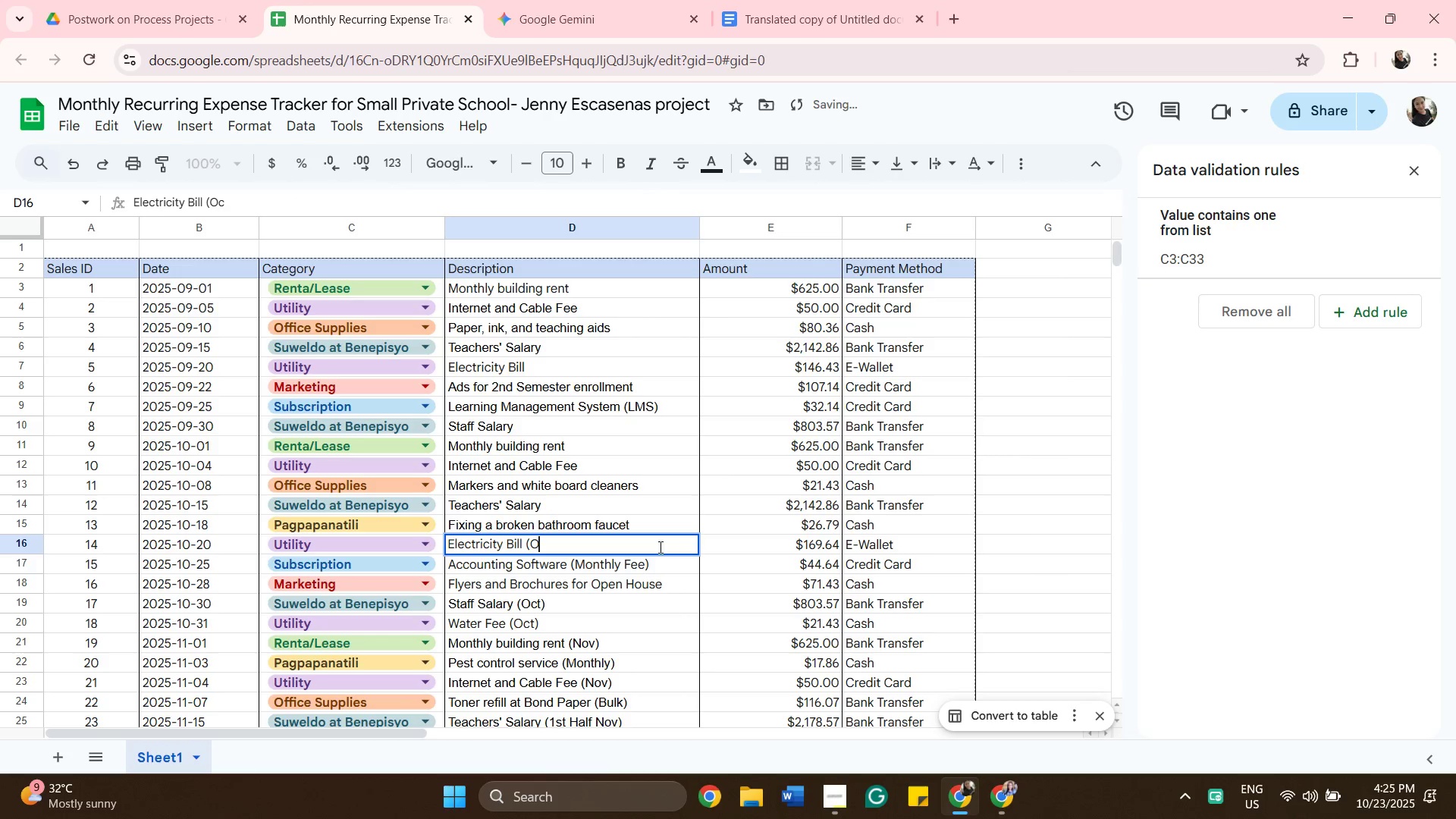 
key(Backspace)
 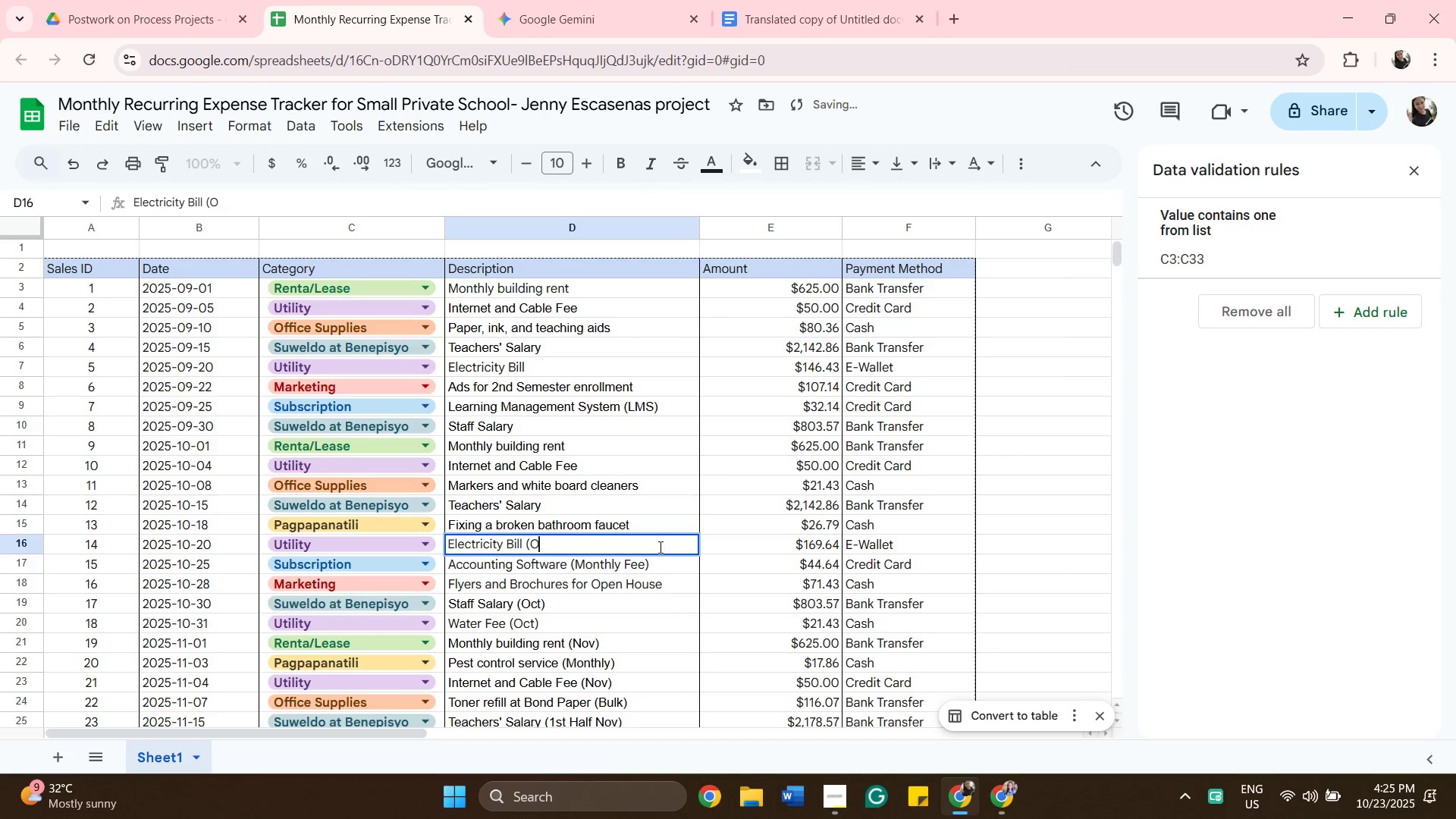 
key(Backspace)
 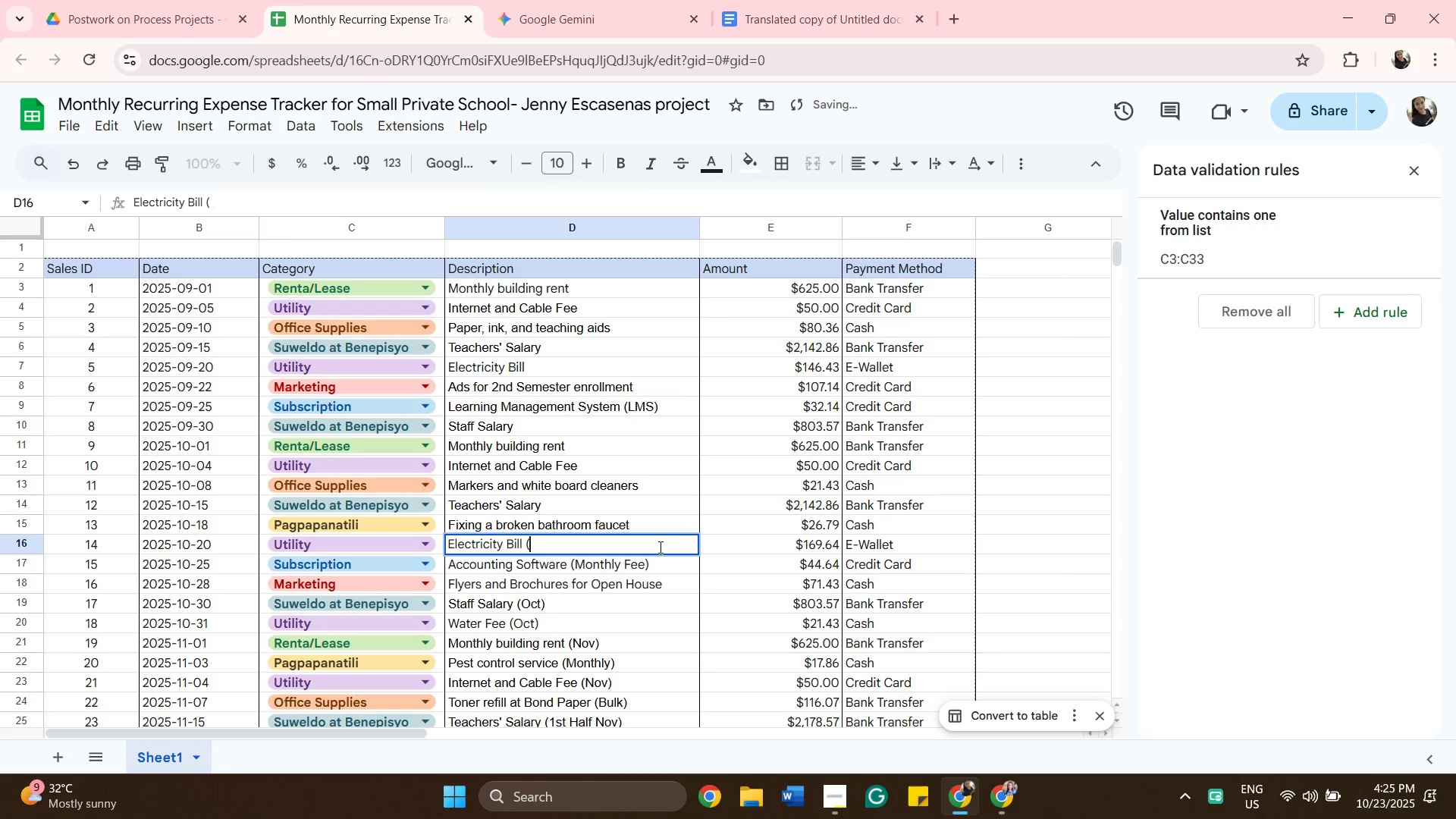 
key(Backspace)
 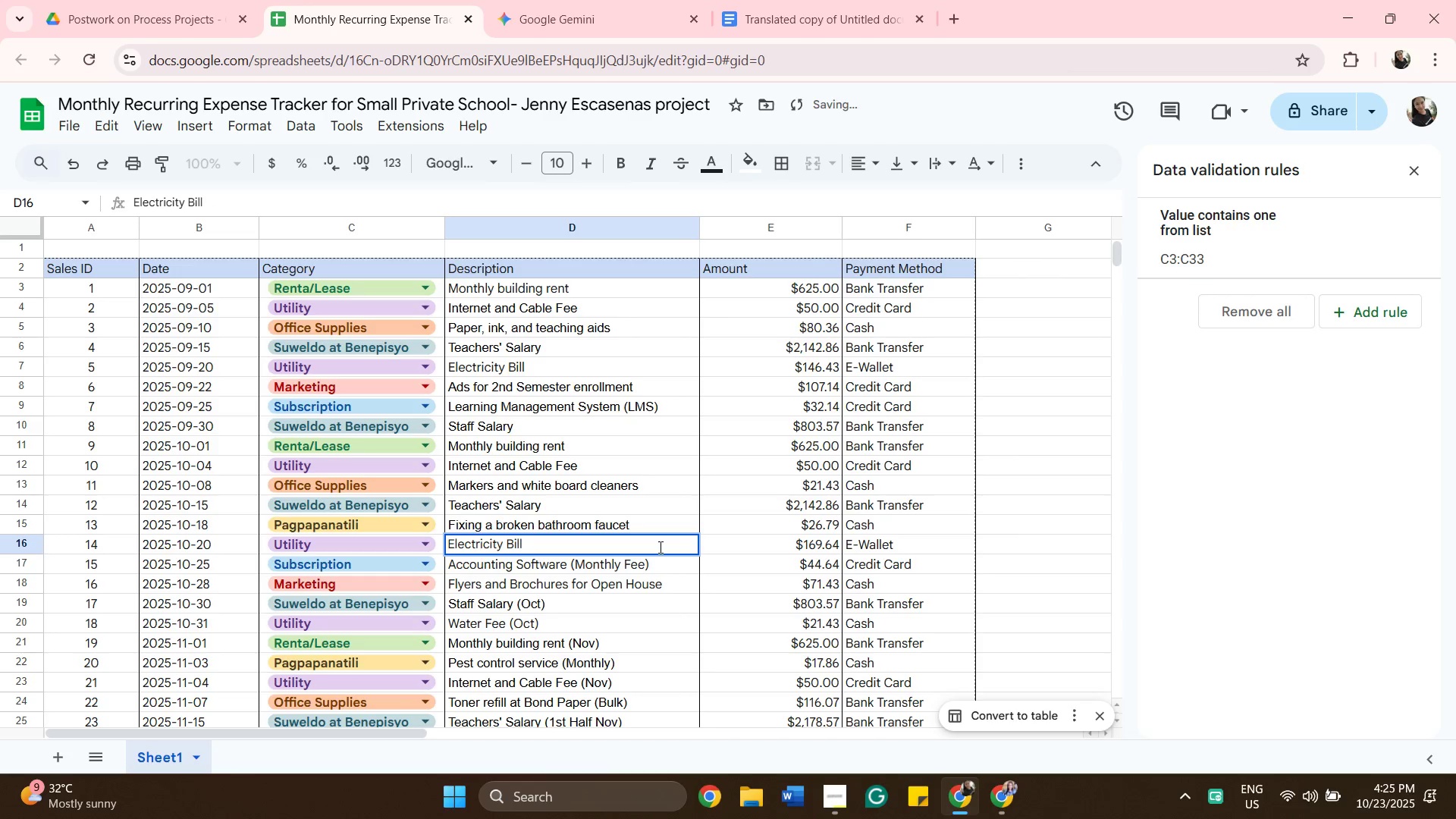 
key(Backspace)
 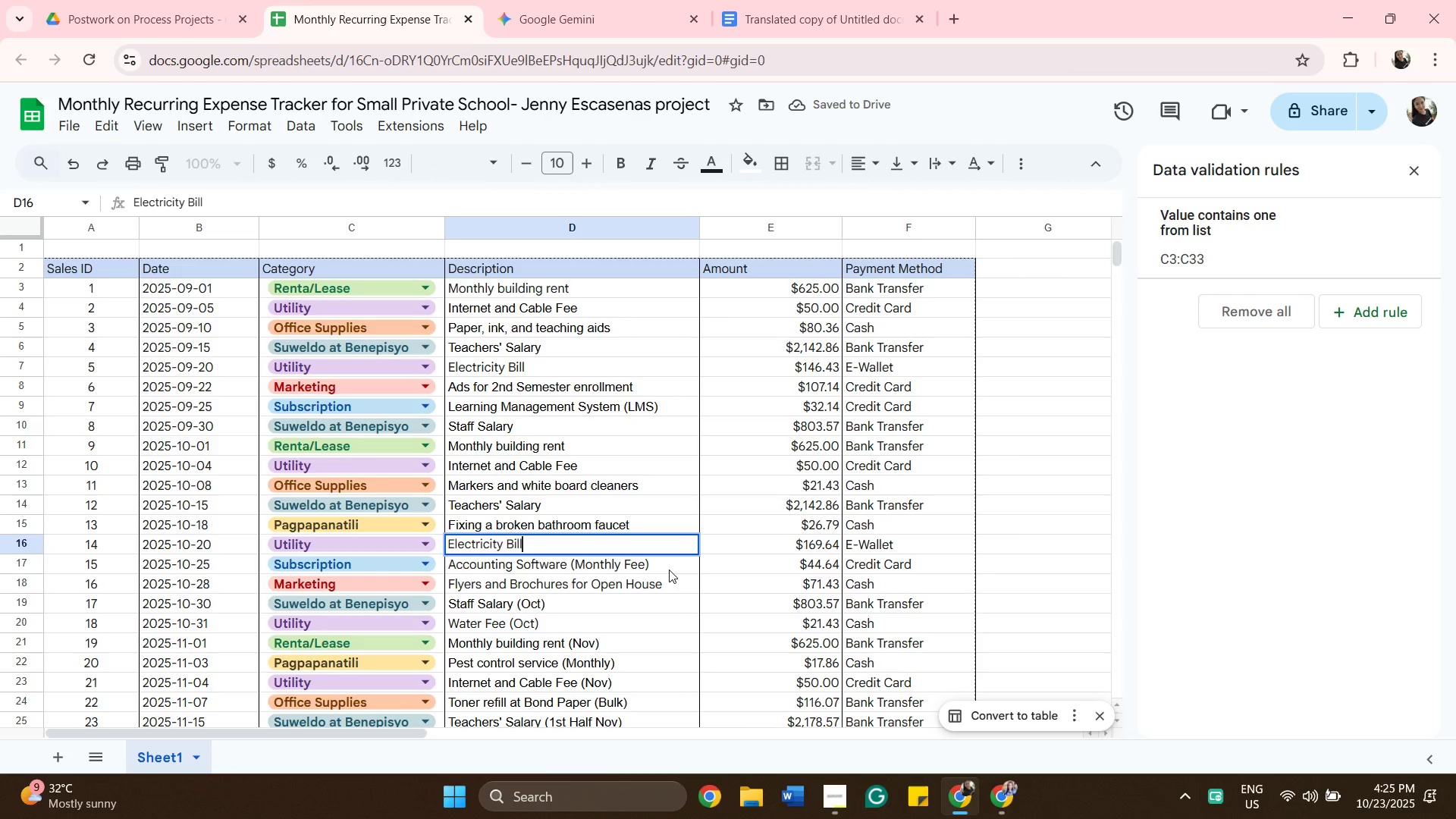 
double_click([669, 570])
 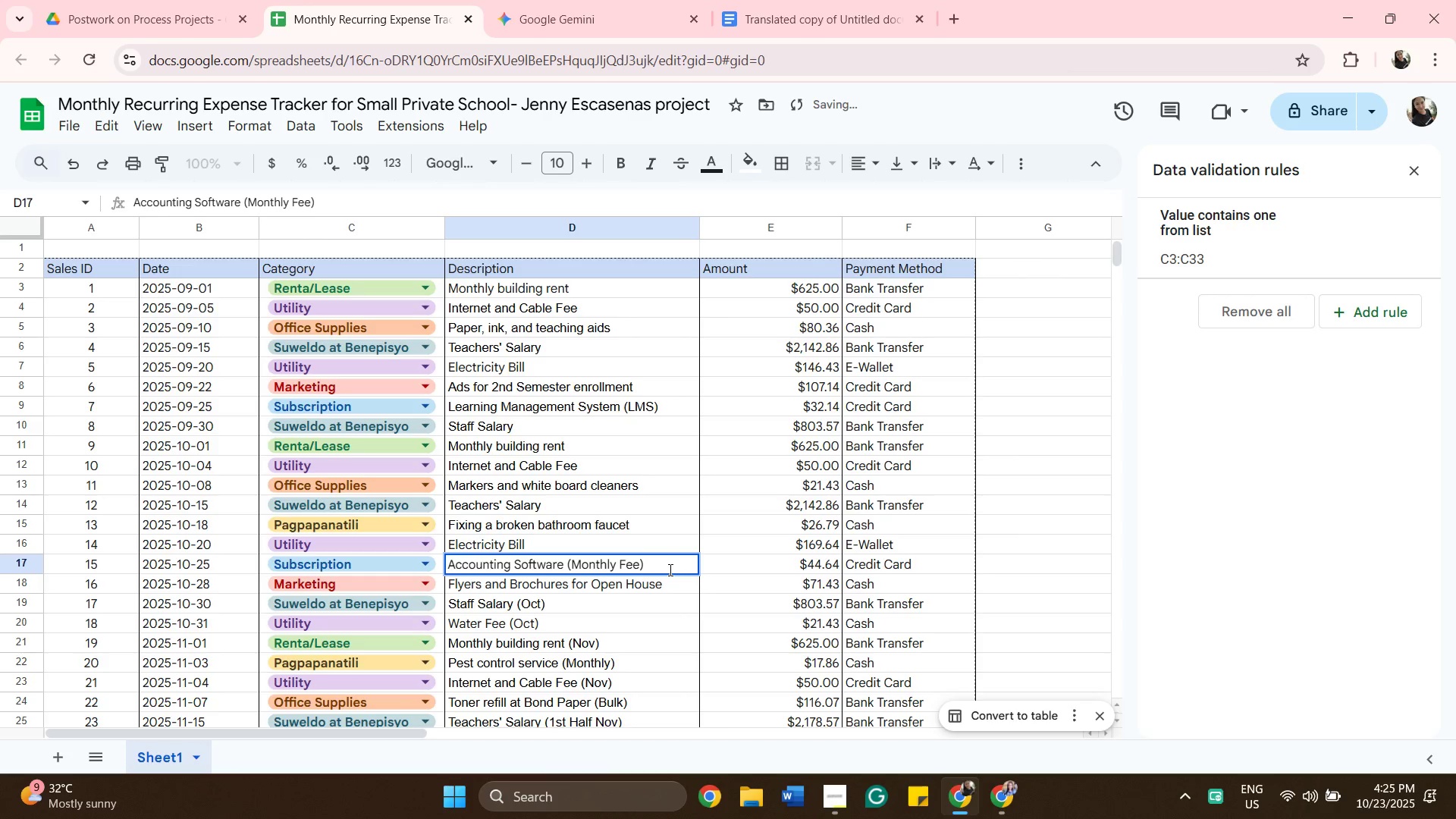 
key(Backspace)
 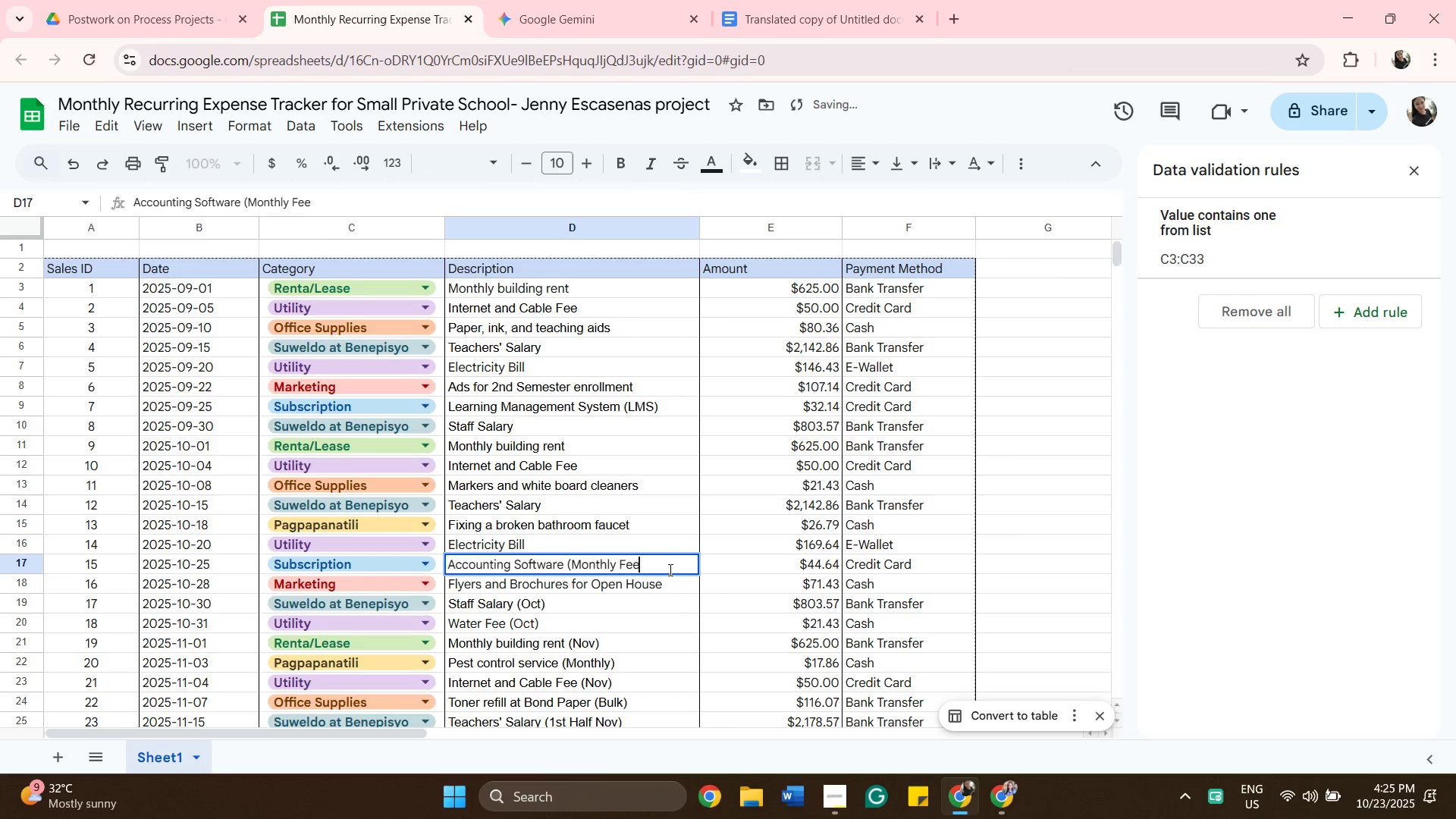 
hold_key(key=Backspace, duration=0.76)
 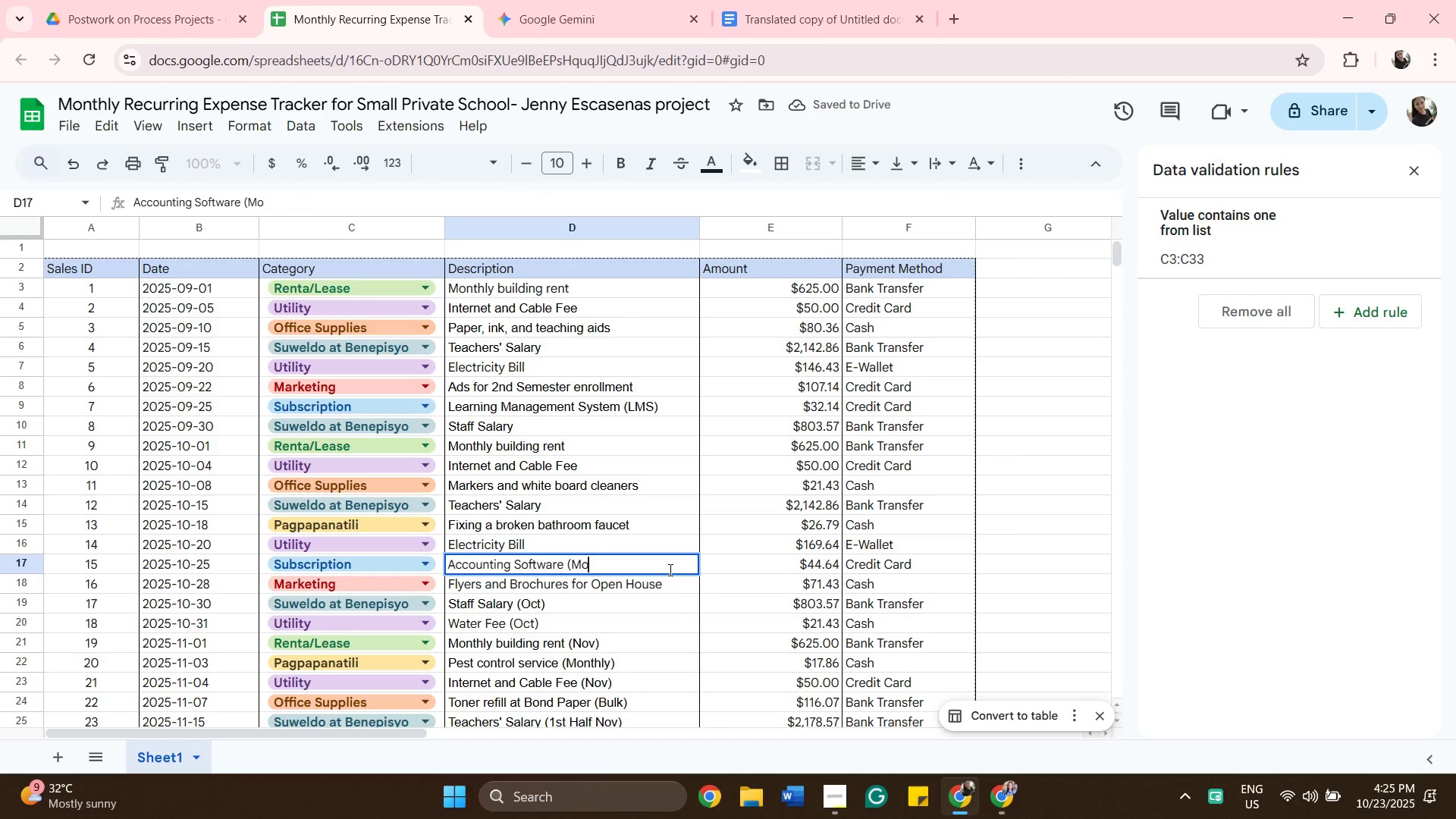 
key(Backspace)
 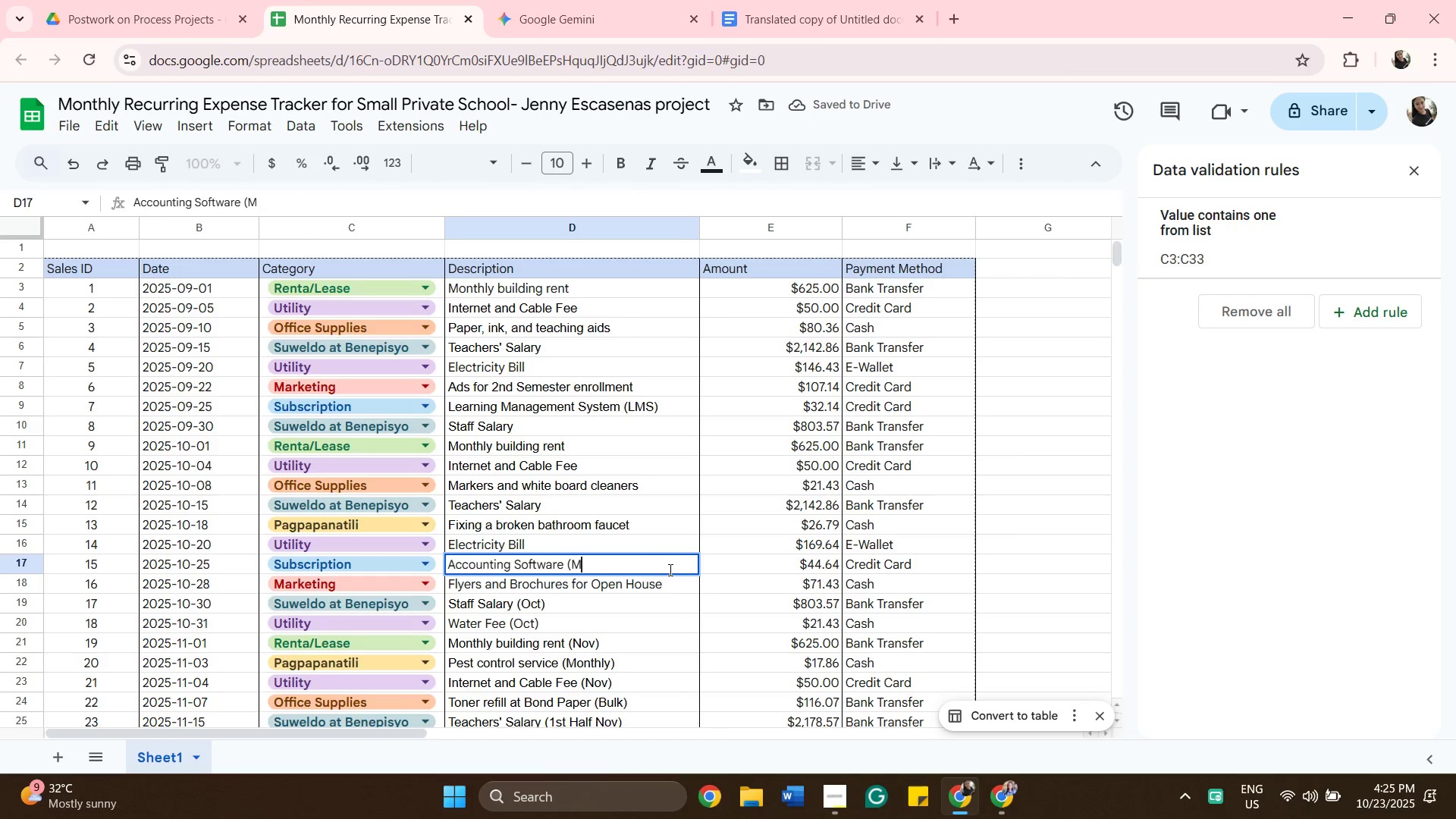 
key(Backspace)
 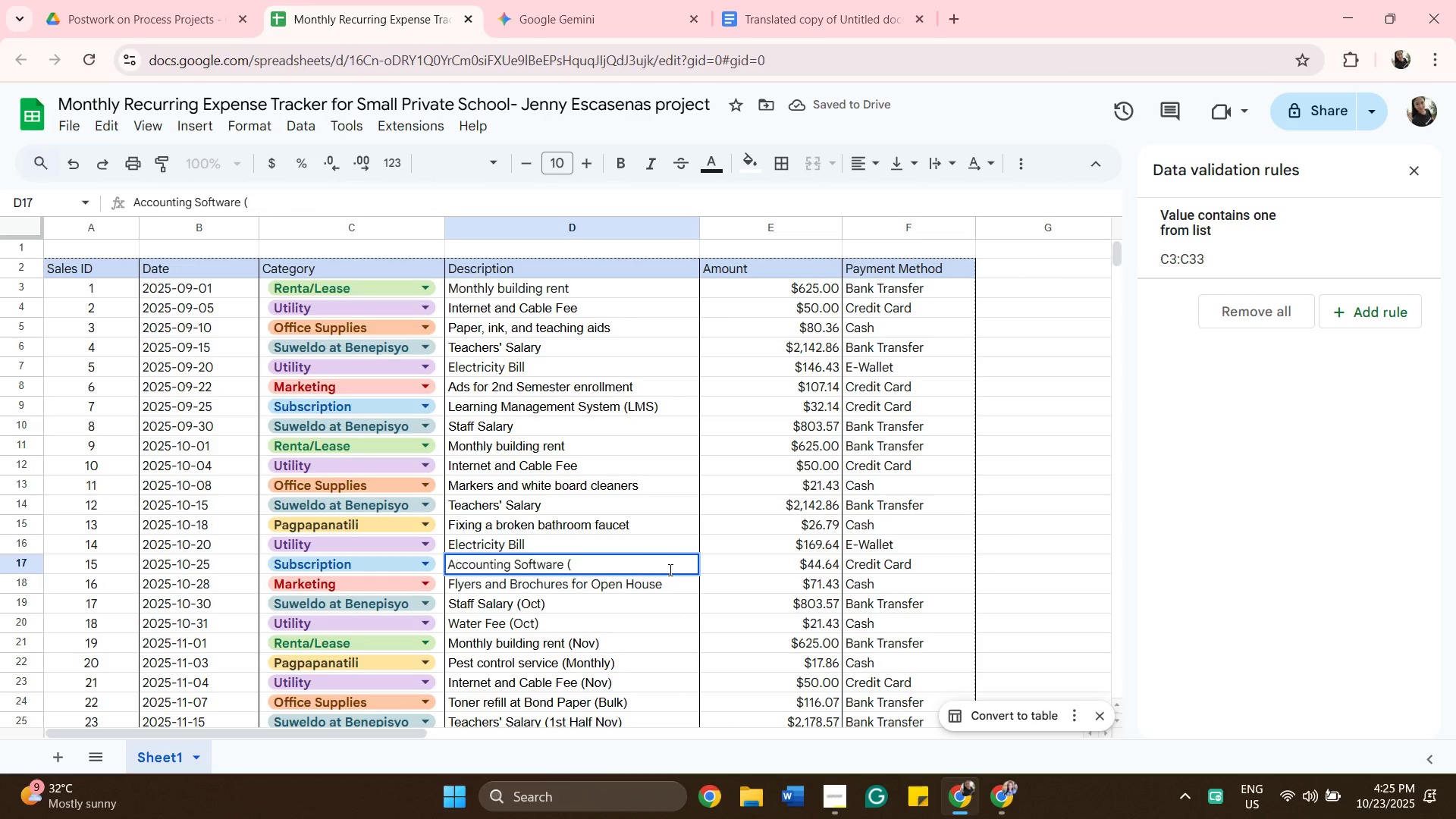 
key(Backspace)
 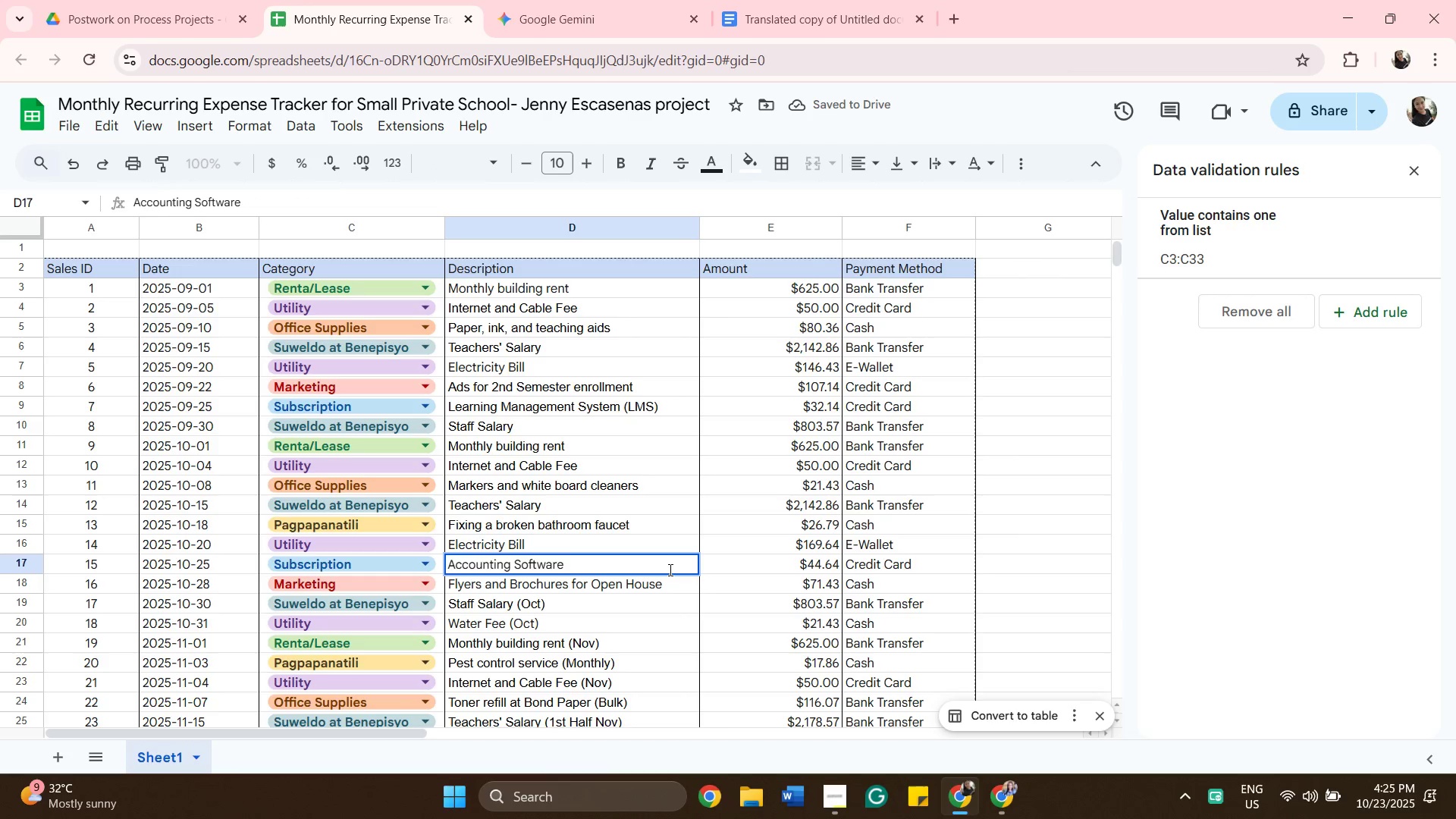 
key(Backspace)
 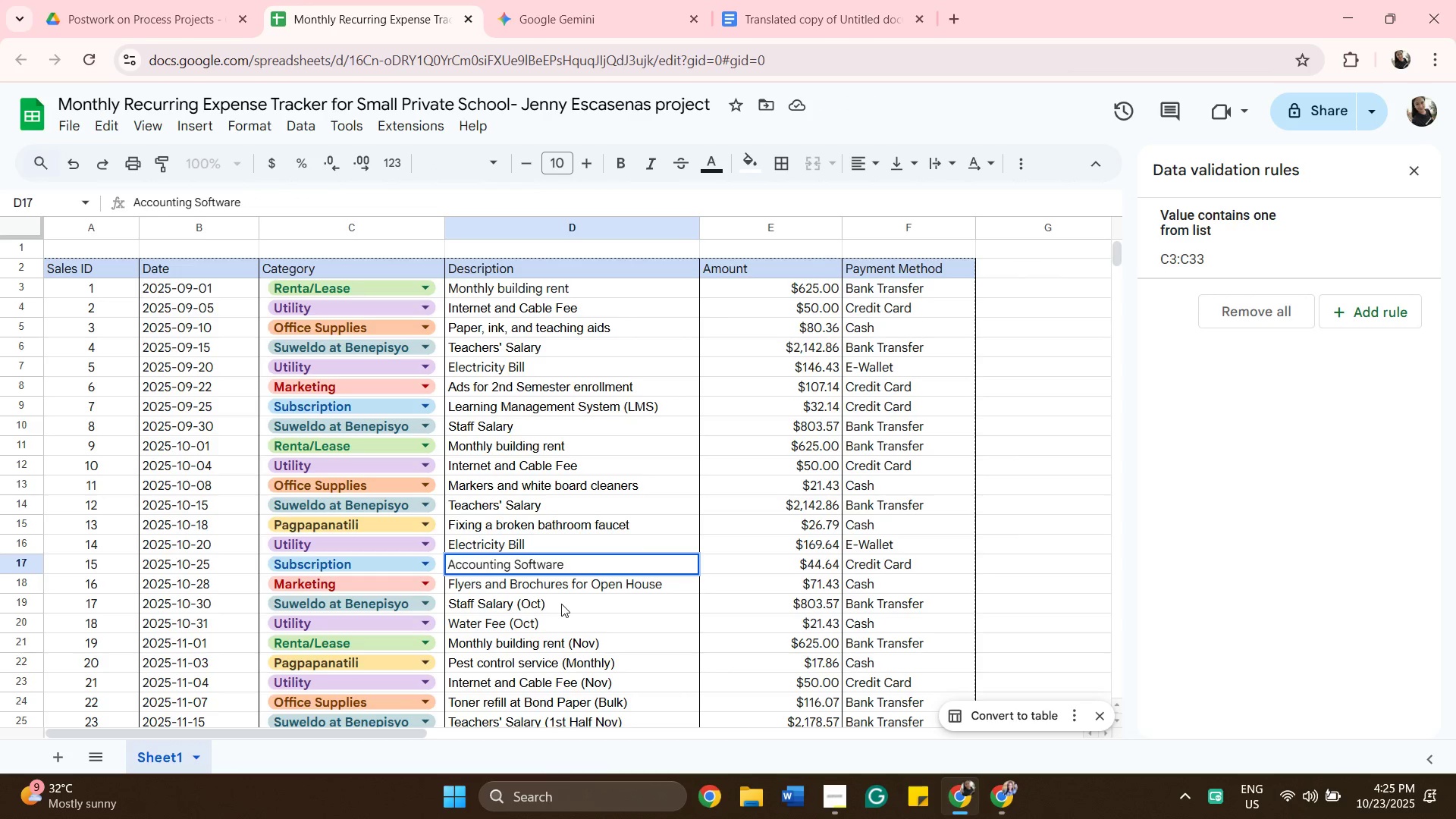 
double_click([561, 604])
 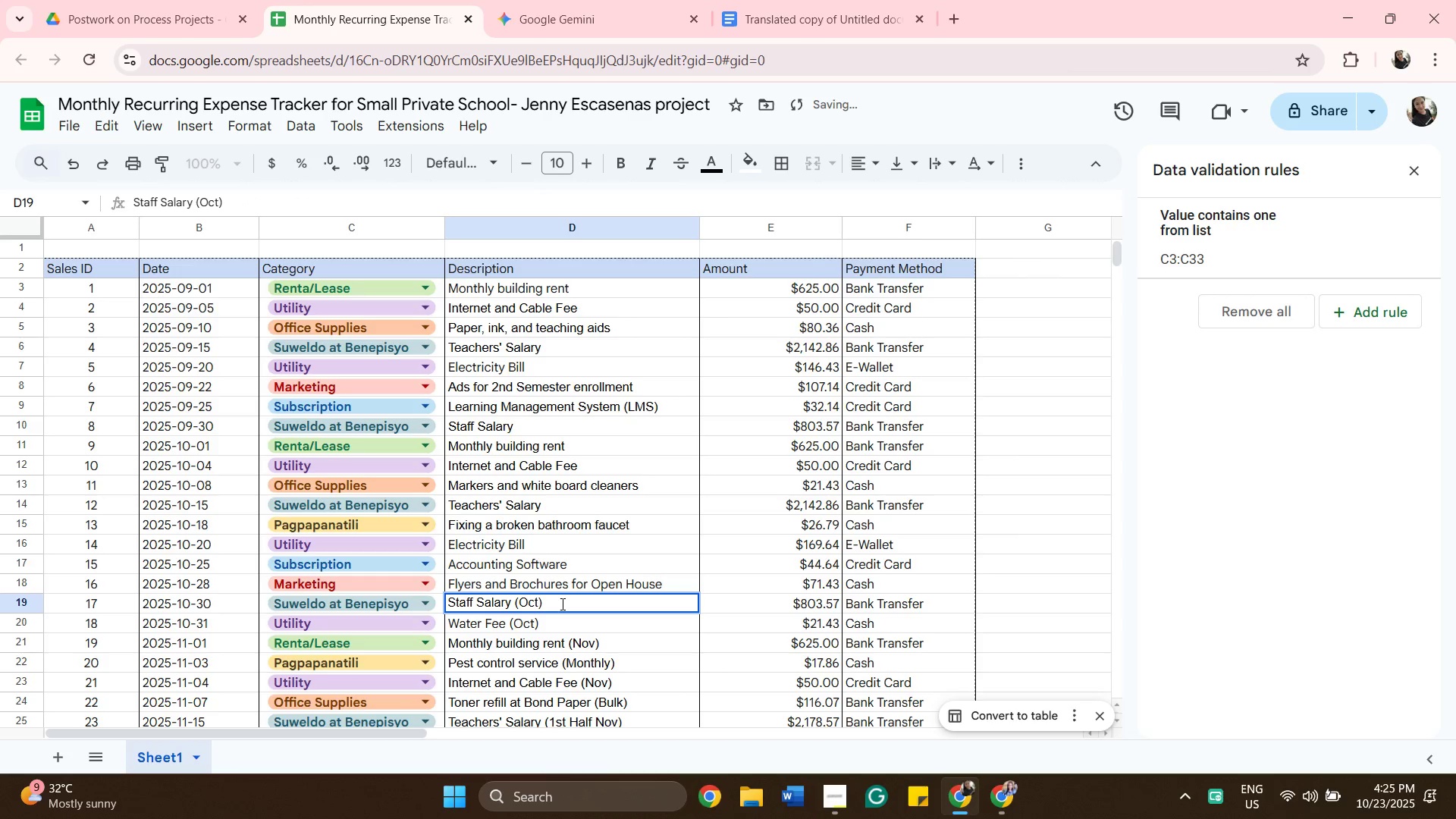 
key(Backspace)
 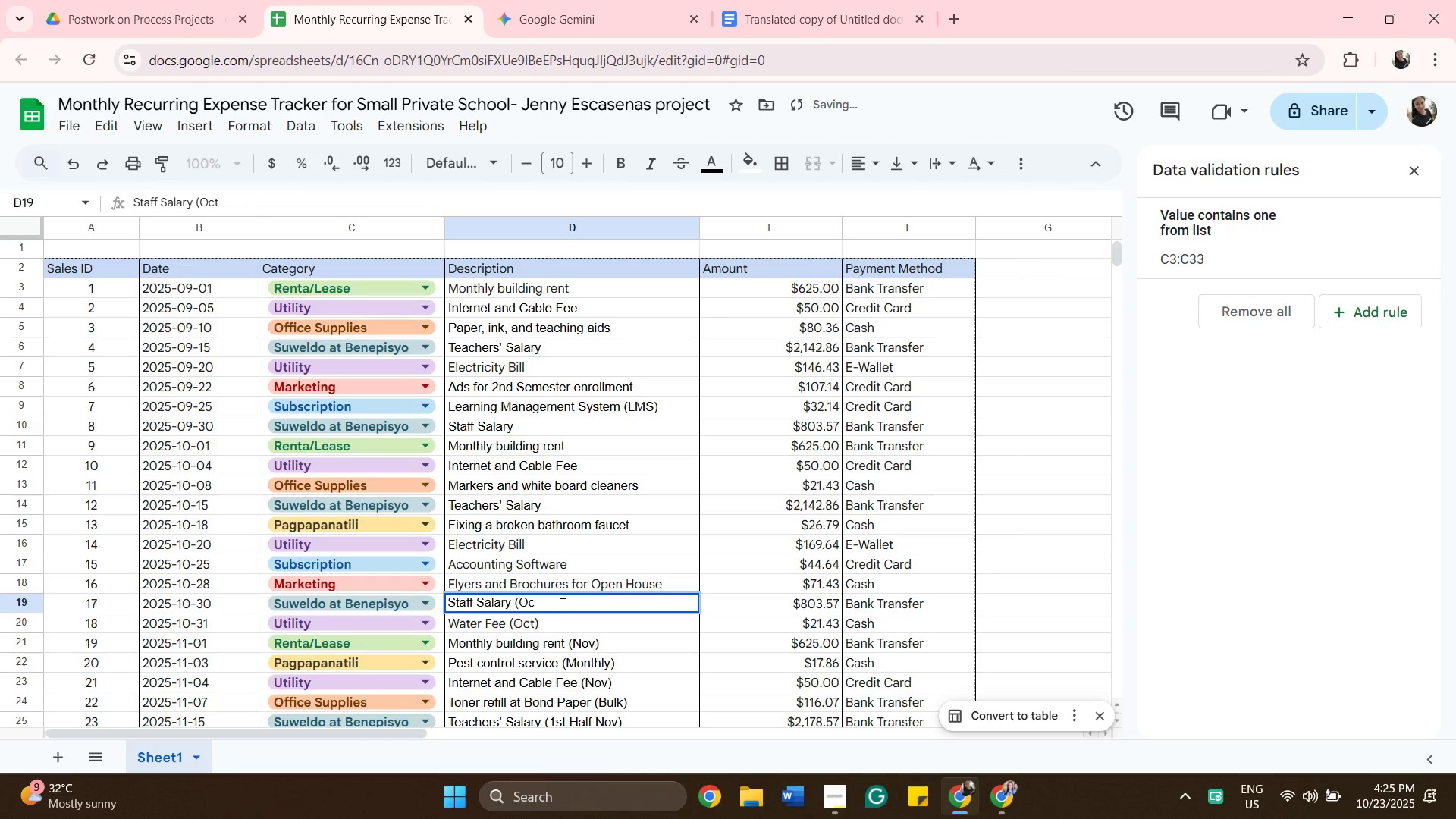 
key(Backspace)
 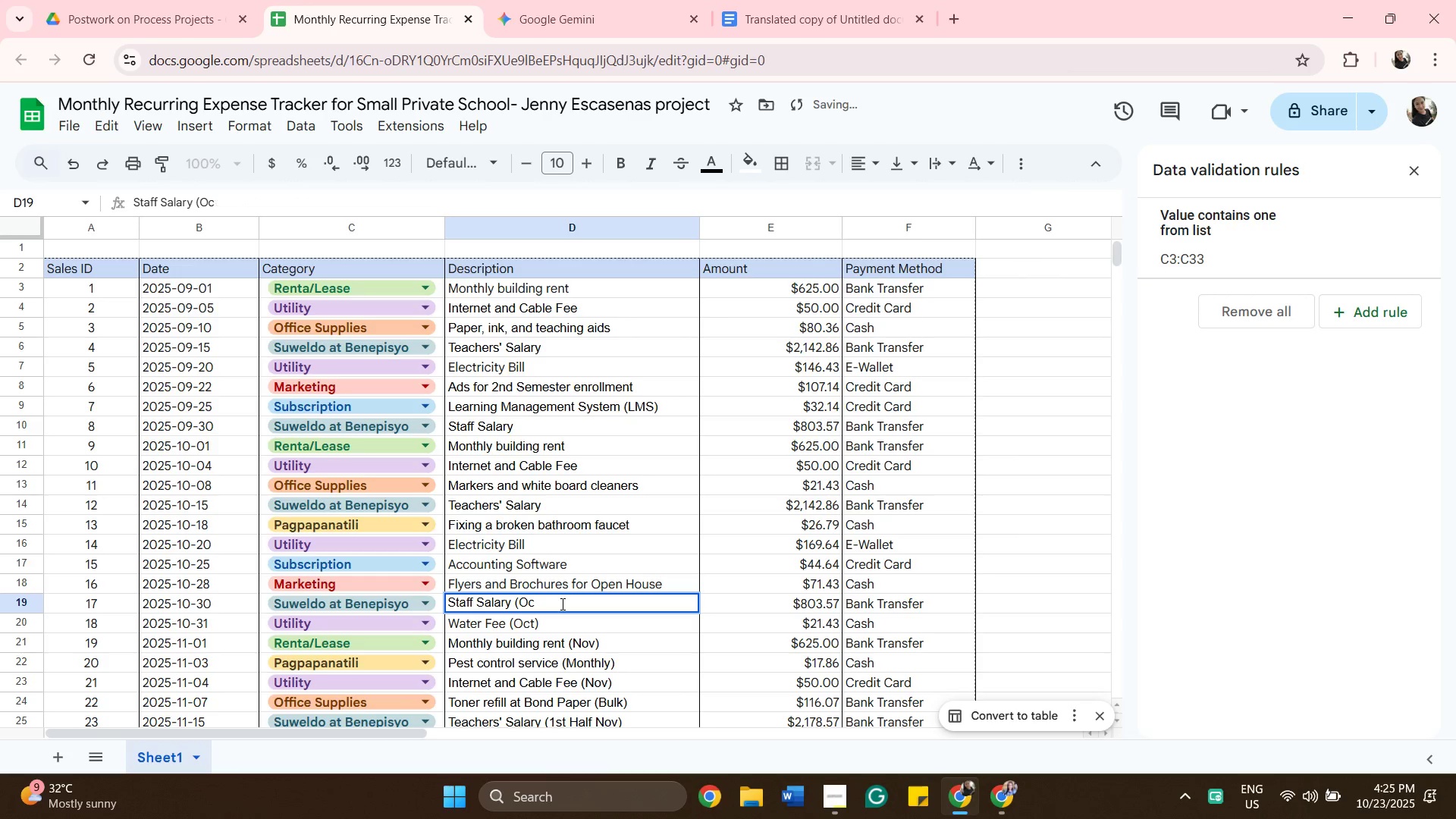 
key(Backspace)
 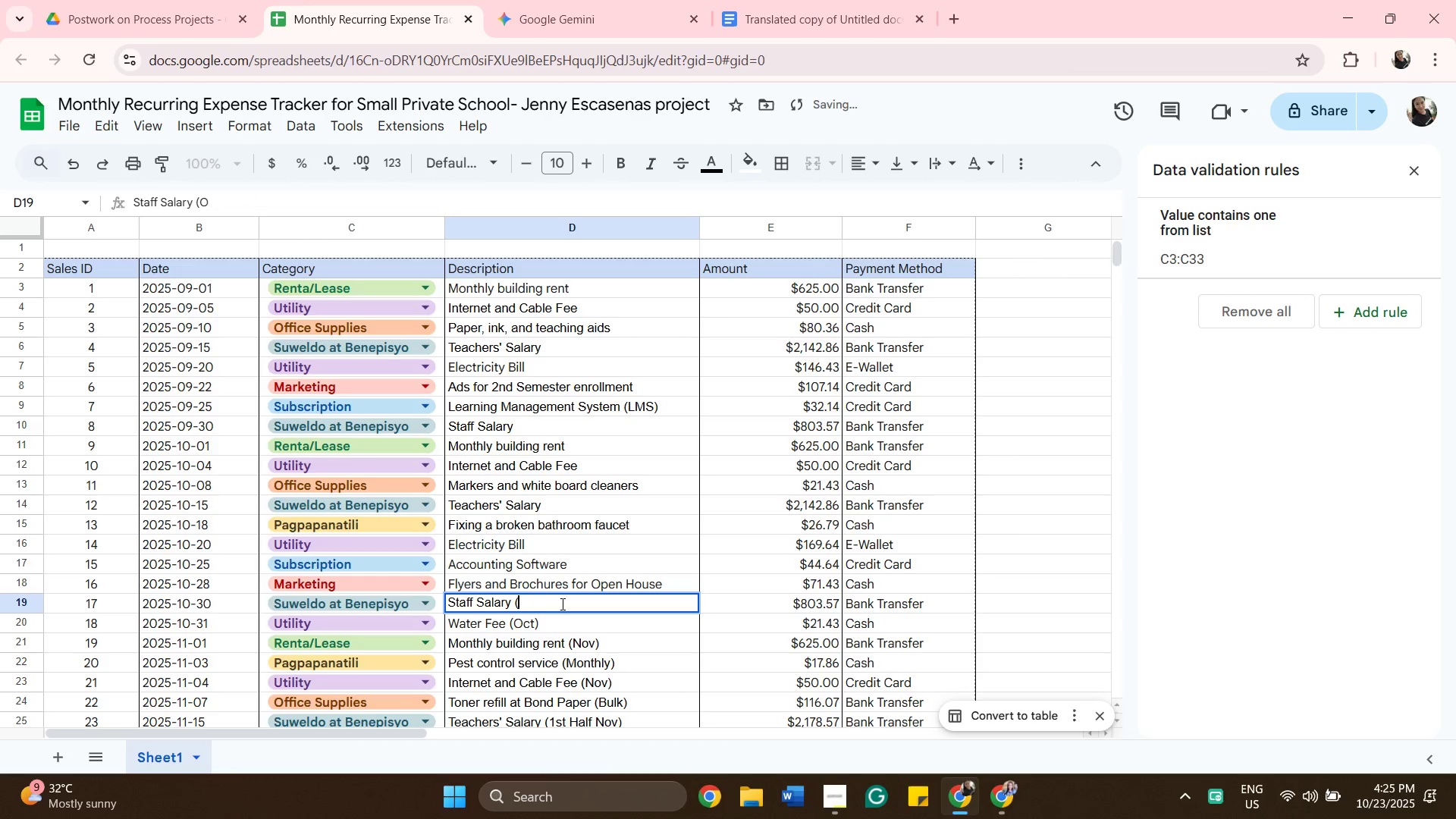 
key(Backspace)
 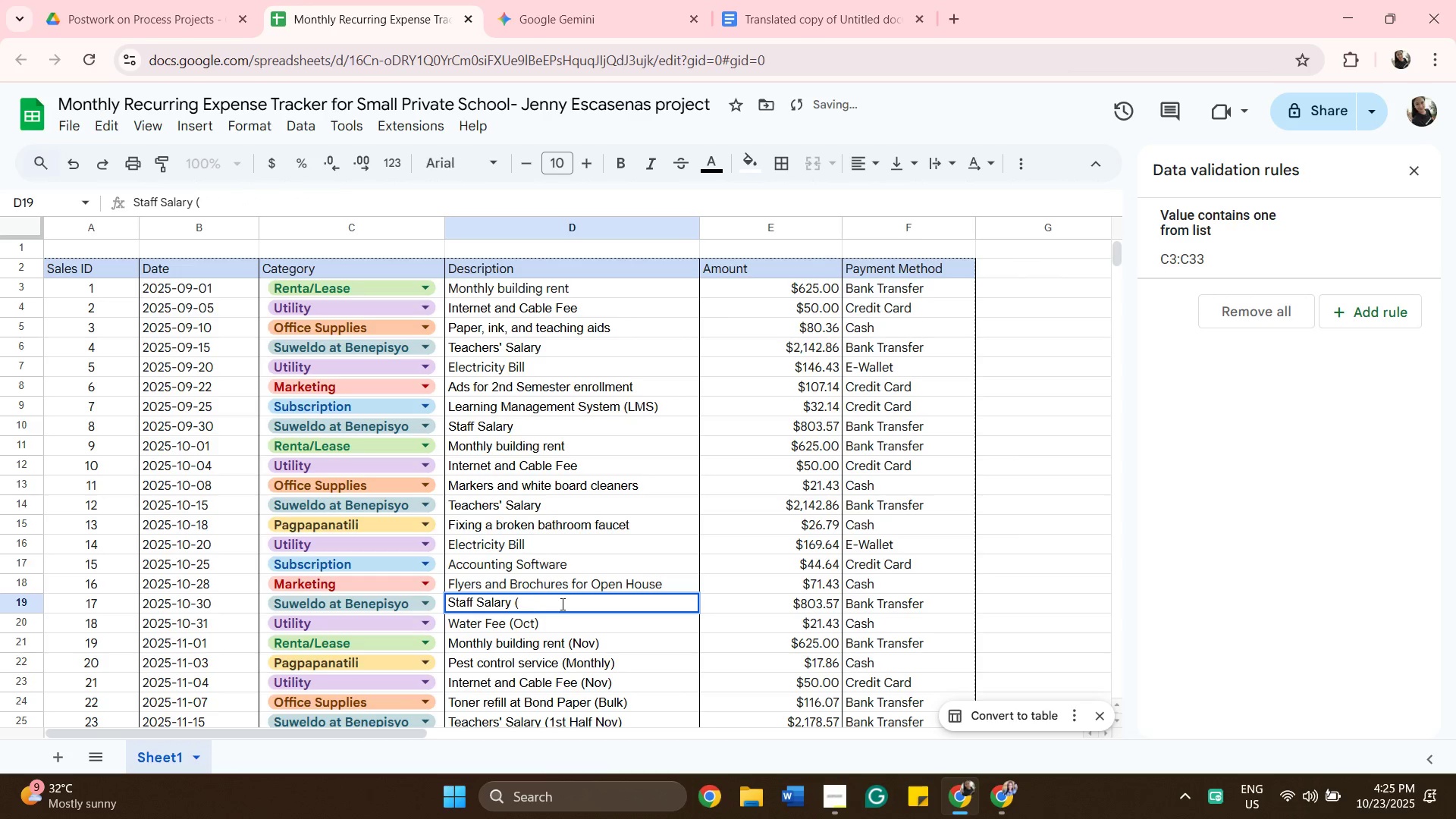 
key(Backspace)
 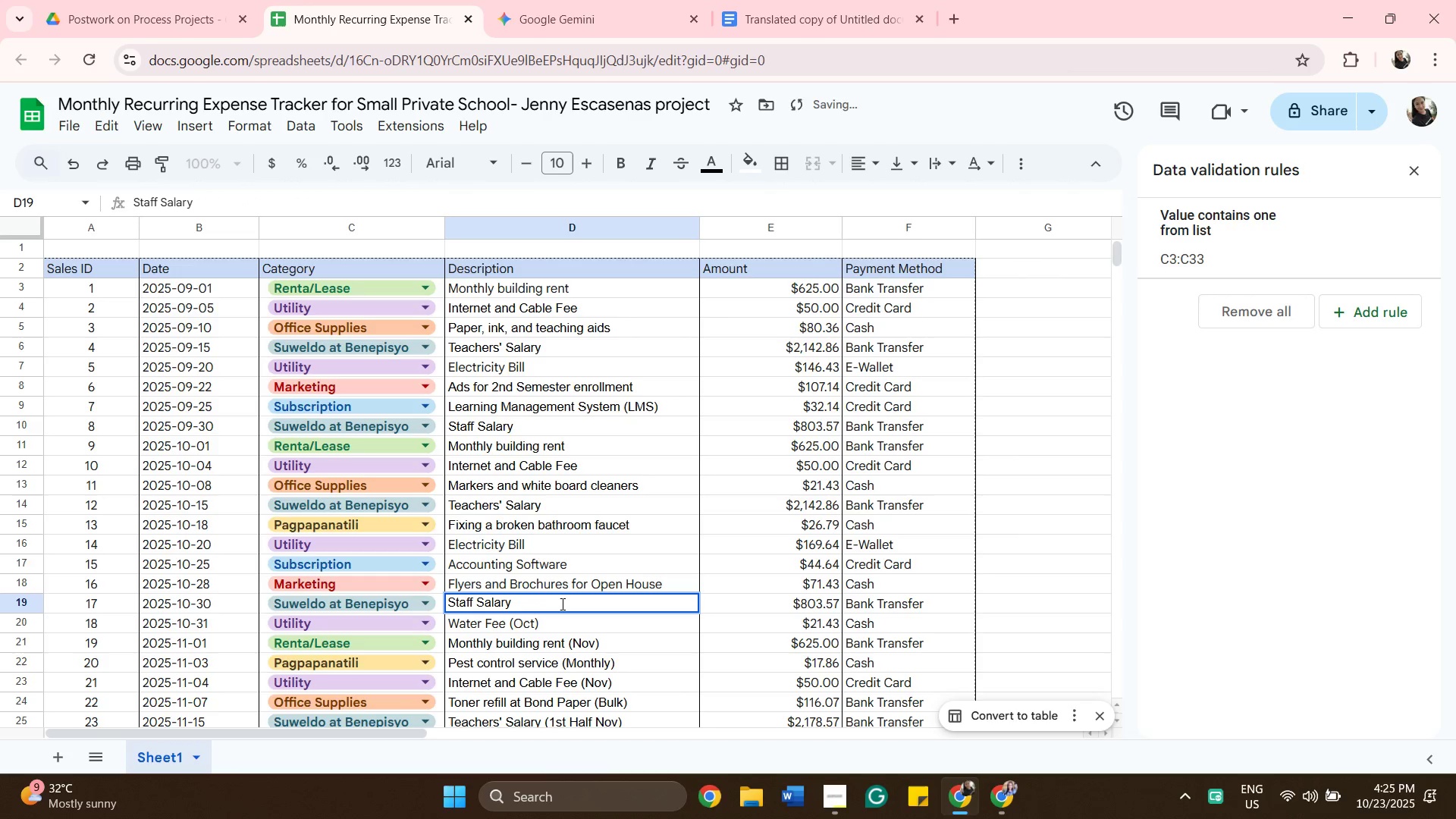 
key(Backspace)
 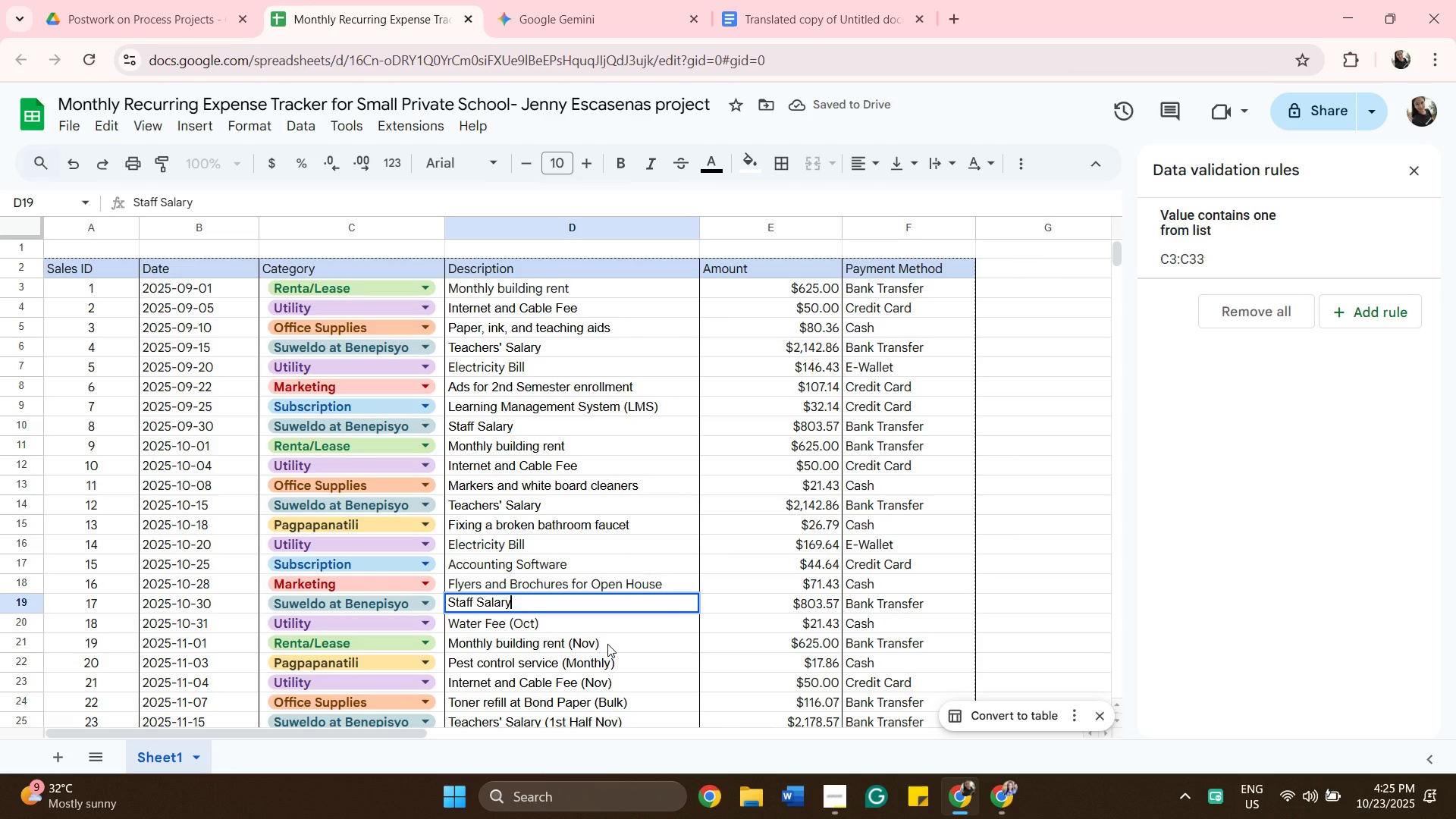 
left_click([607, 644])
 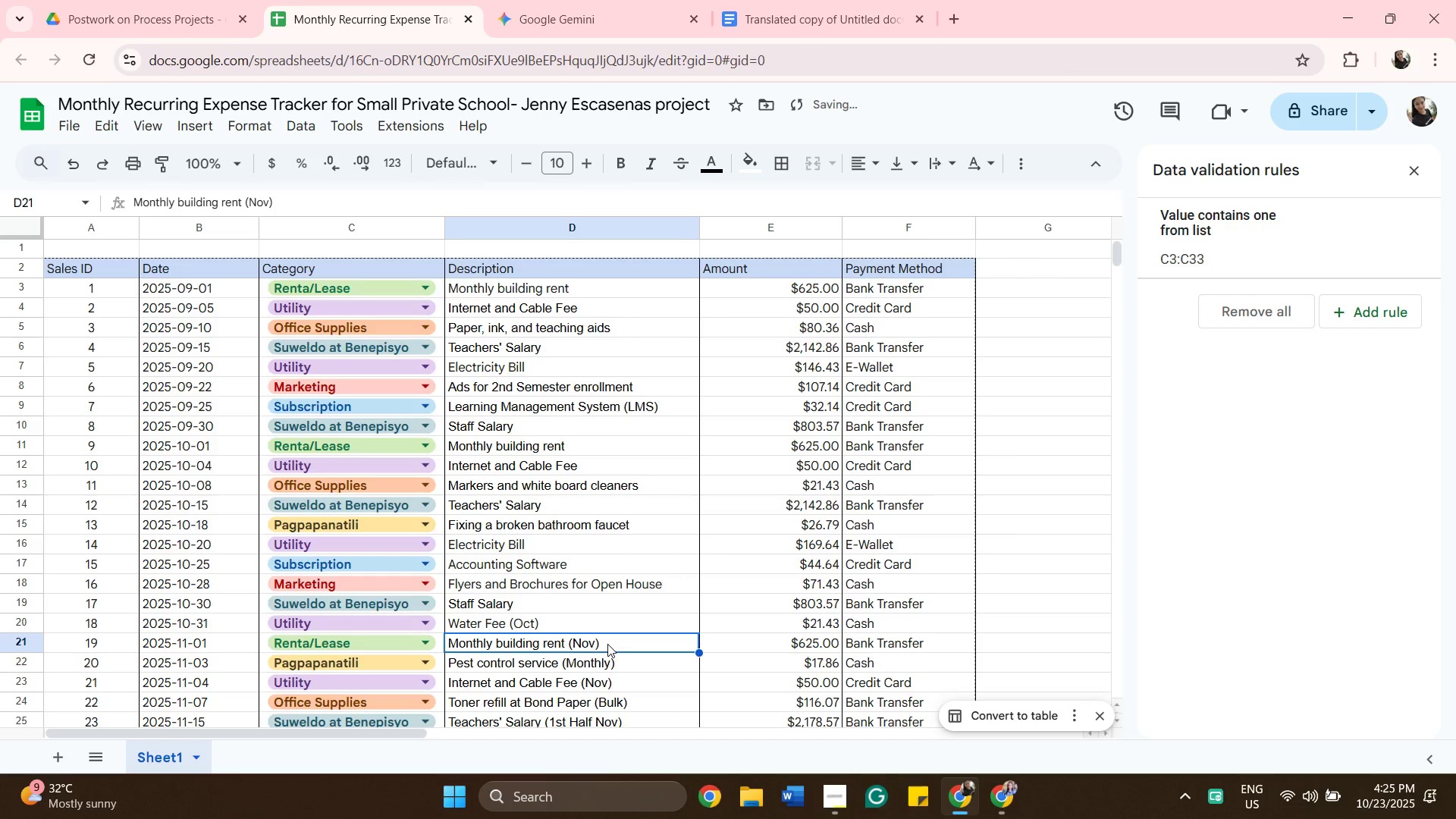 
double_click([607, 644])
 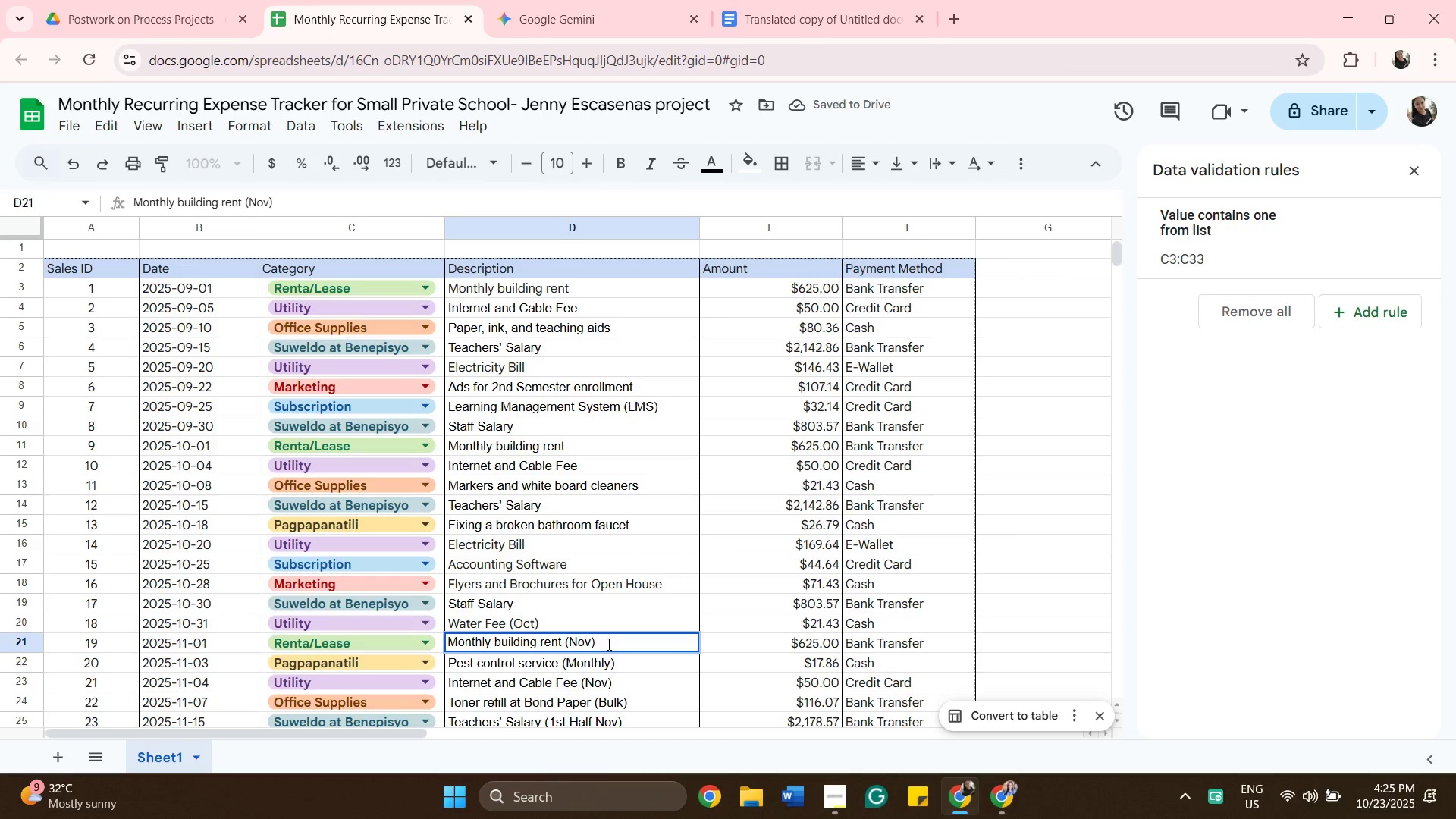 
key(Backspace)
 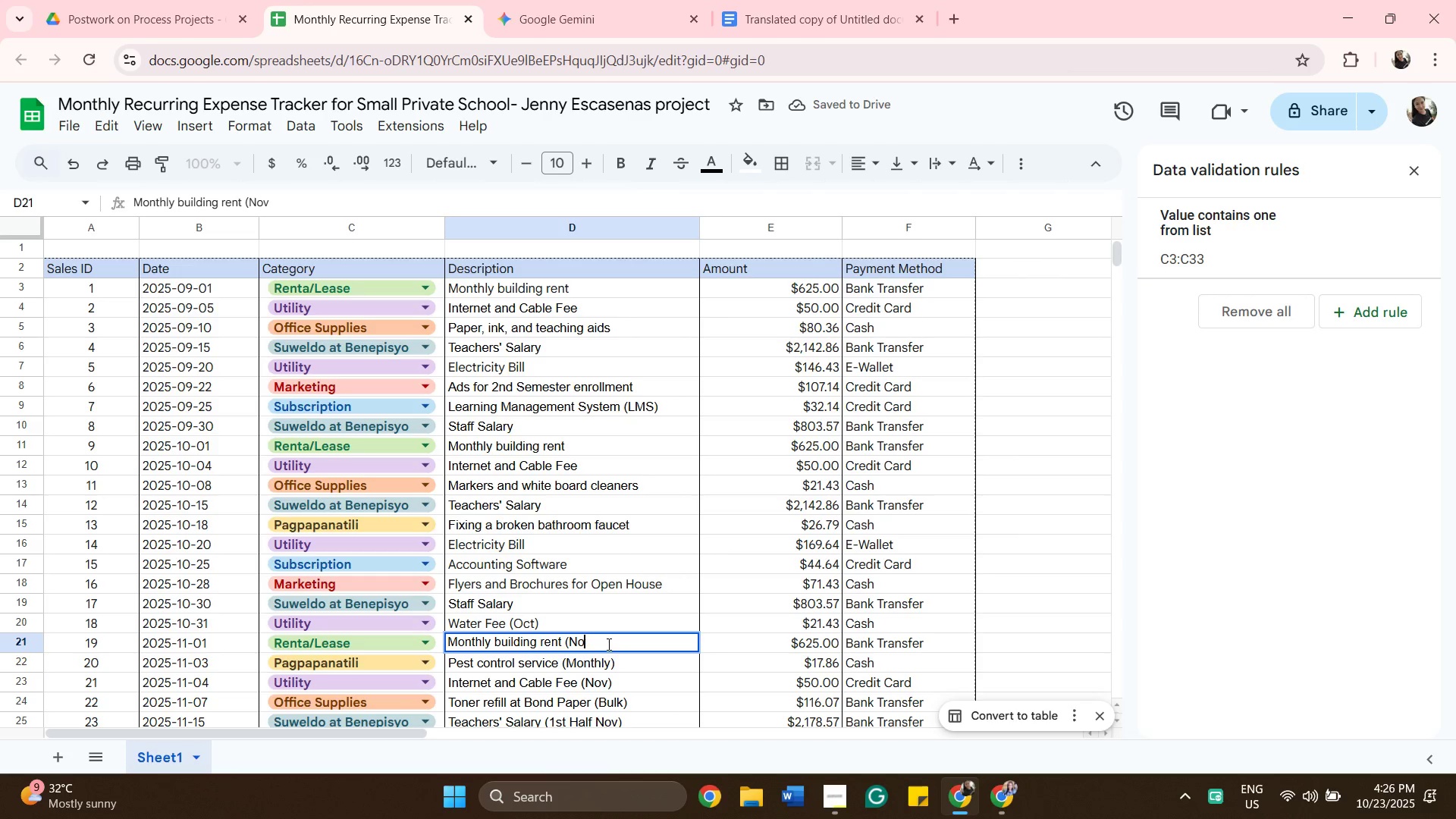 
key(Backspace)
 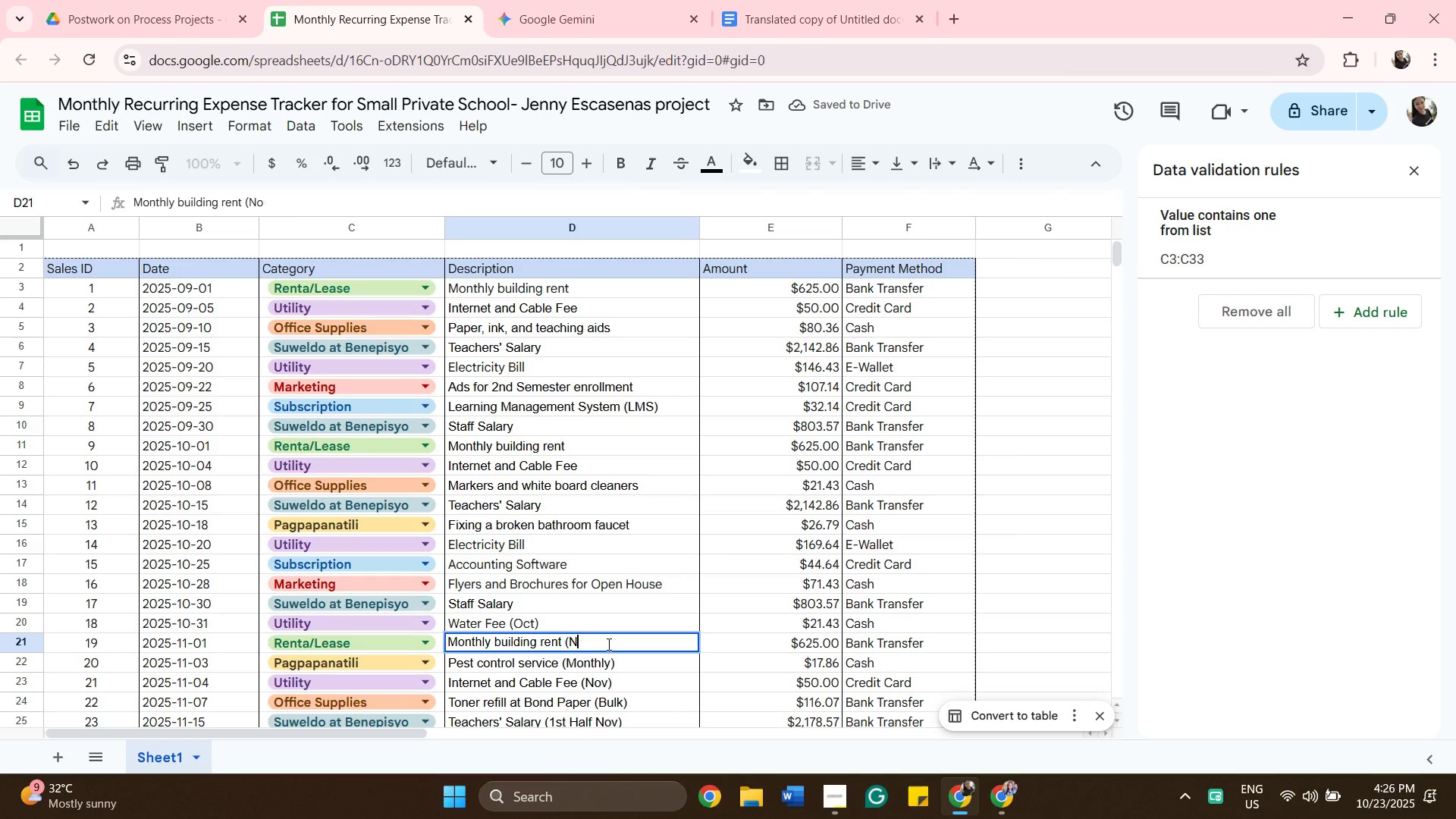 
key(Backspace)
 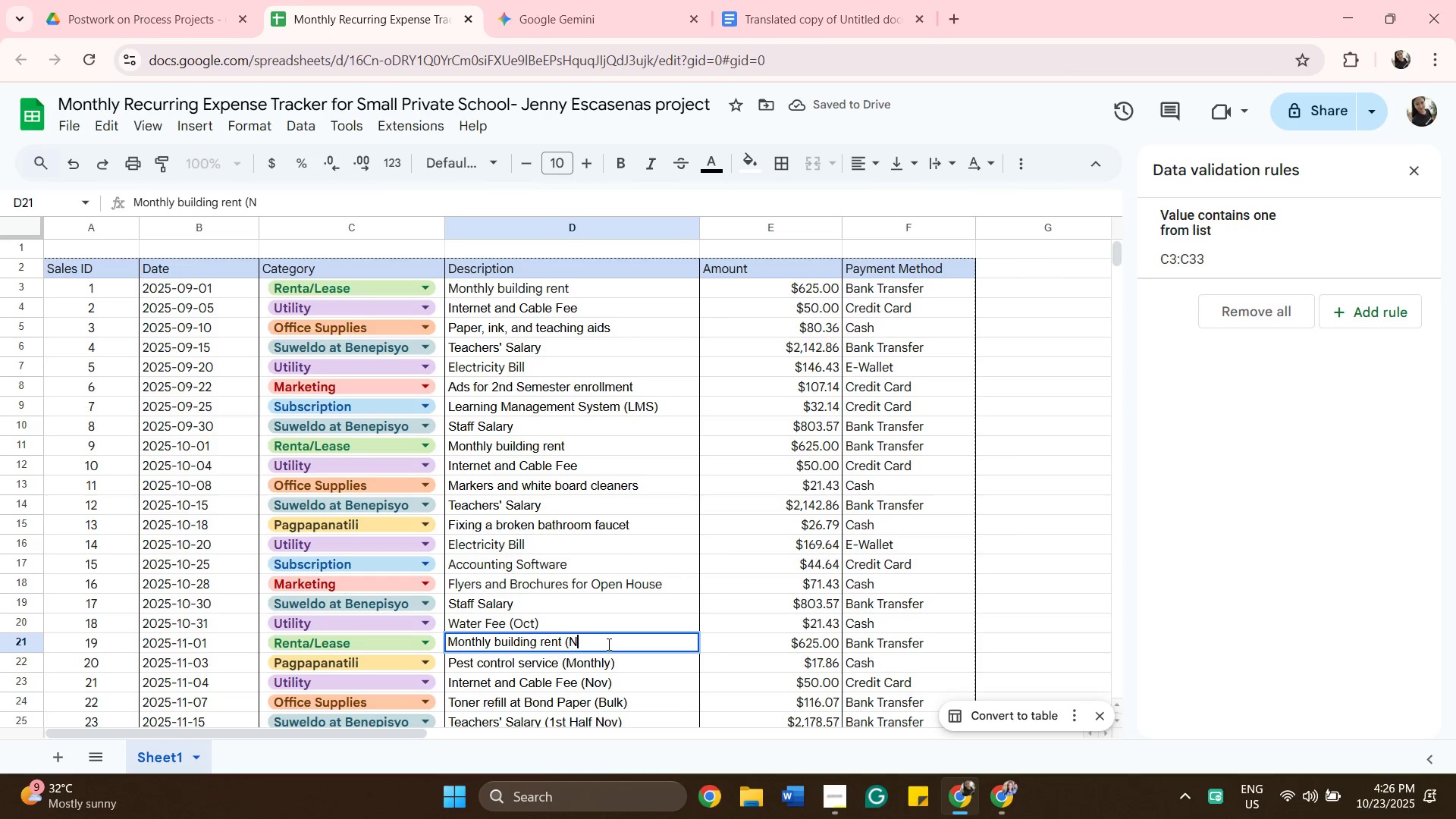 
key(Backspace)
 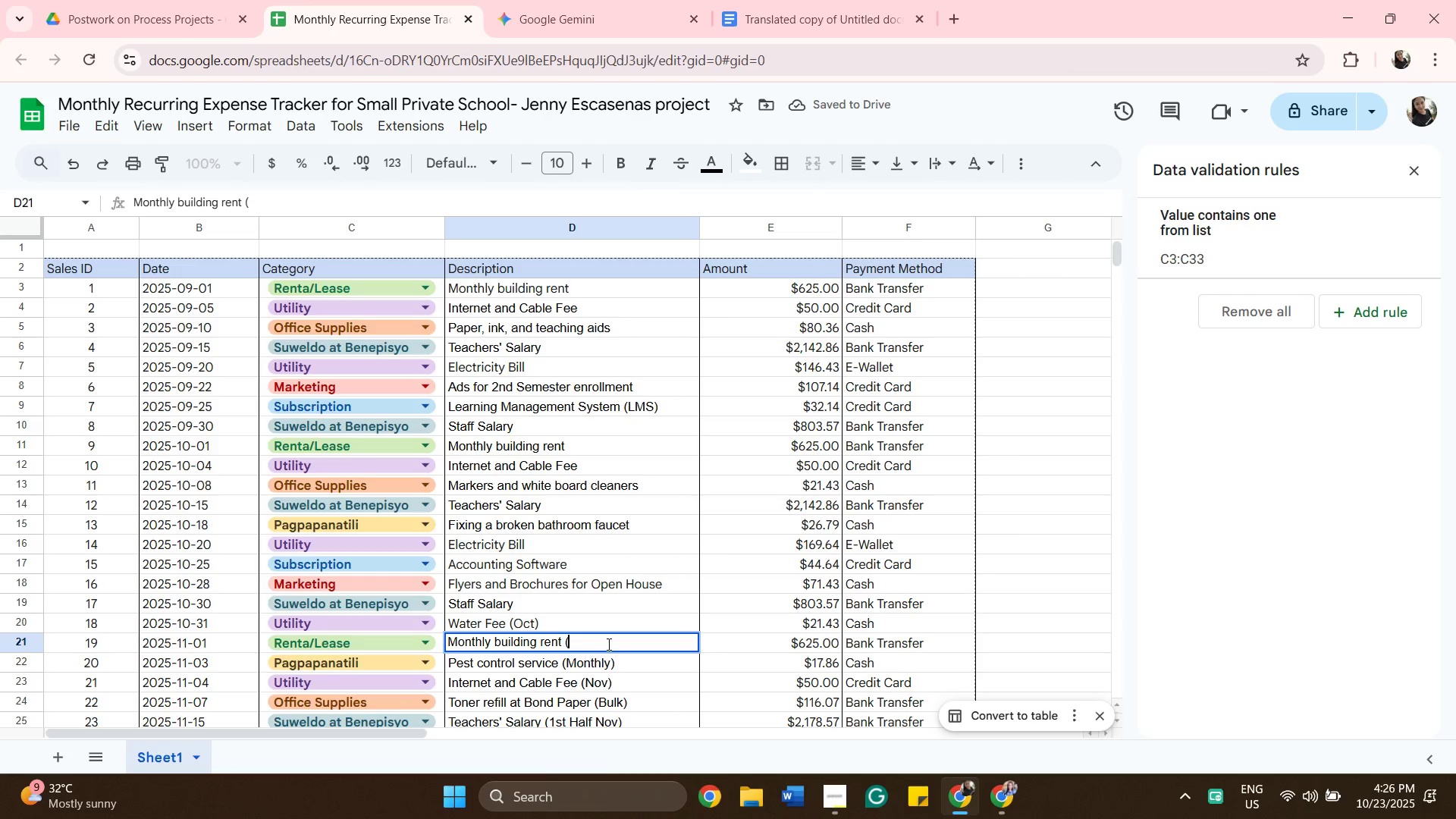 
key(Backspace)
 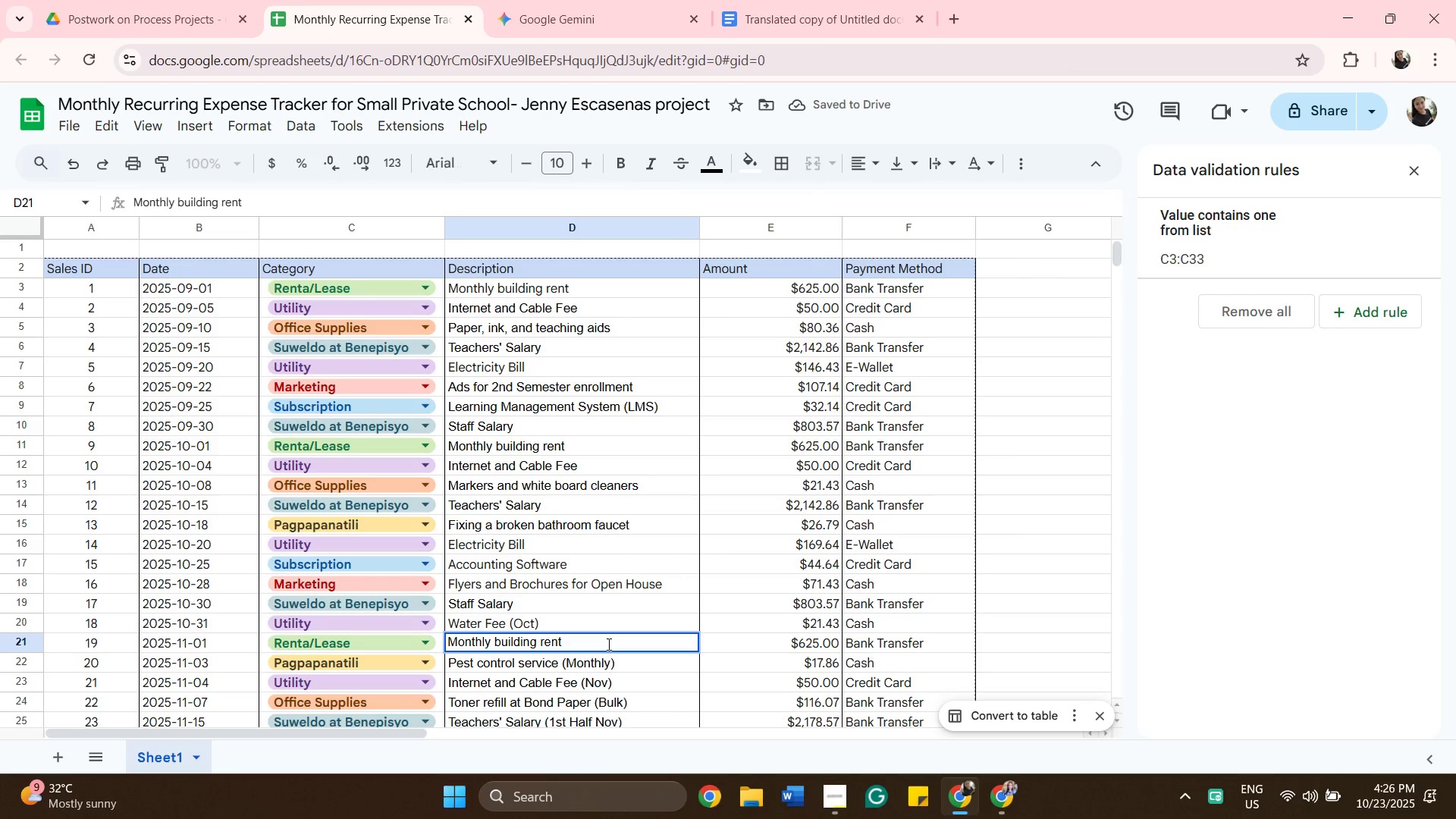 
key(Backspace)
 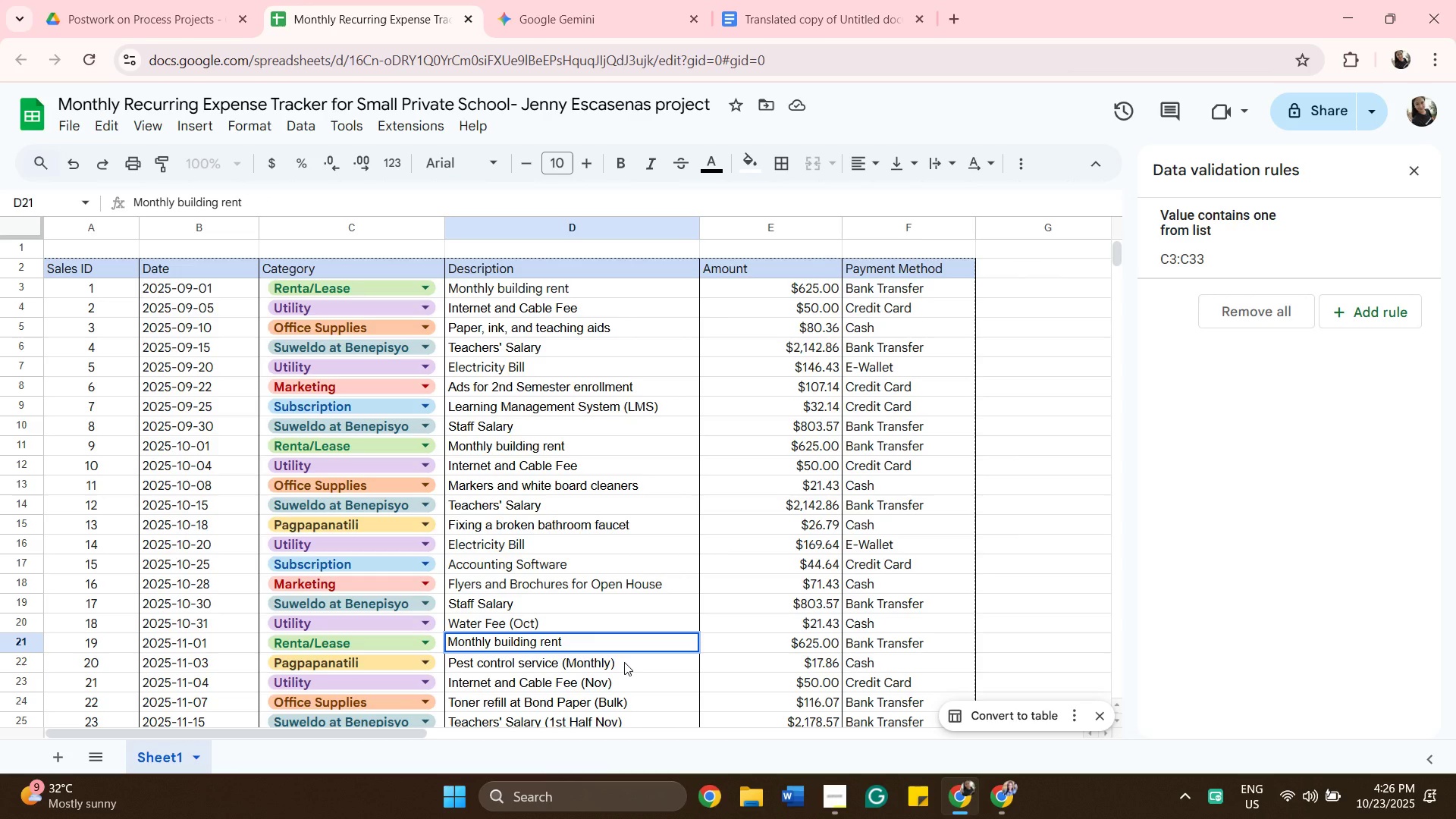 
double_click([624, 662])
 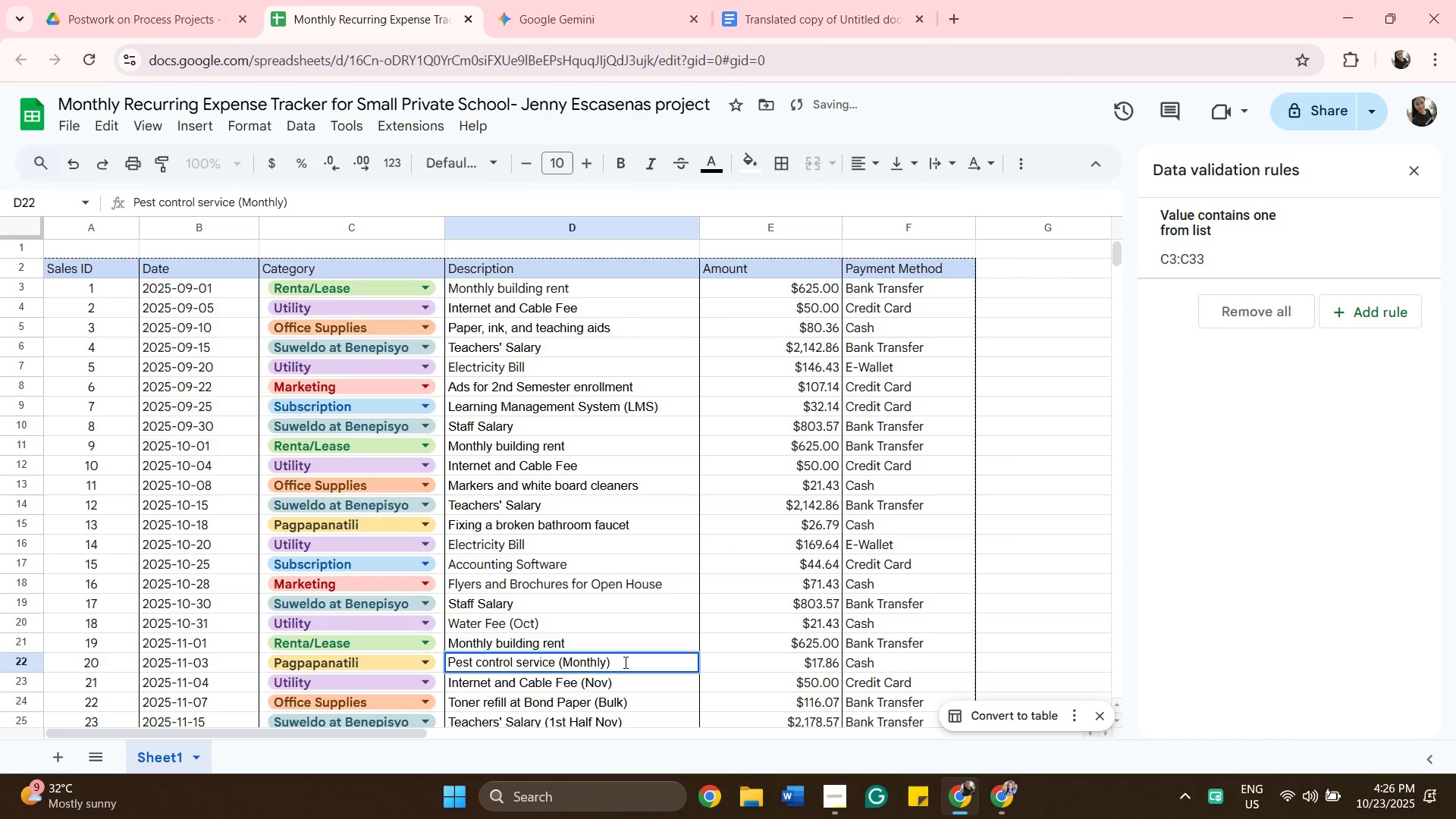 
key(Backspace)
 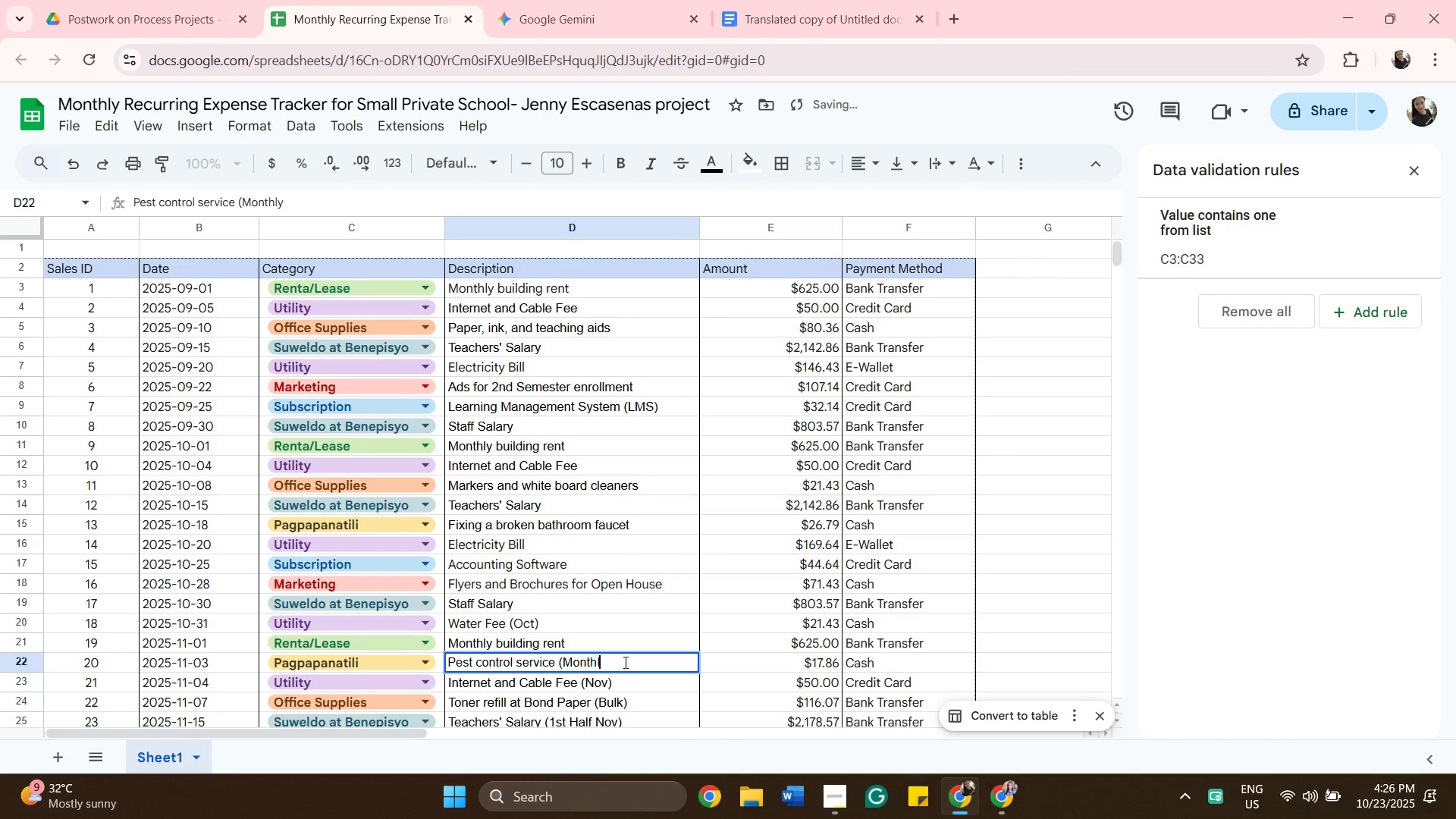 
key(Backspace)
 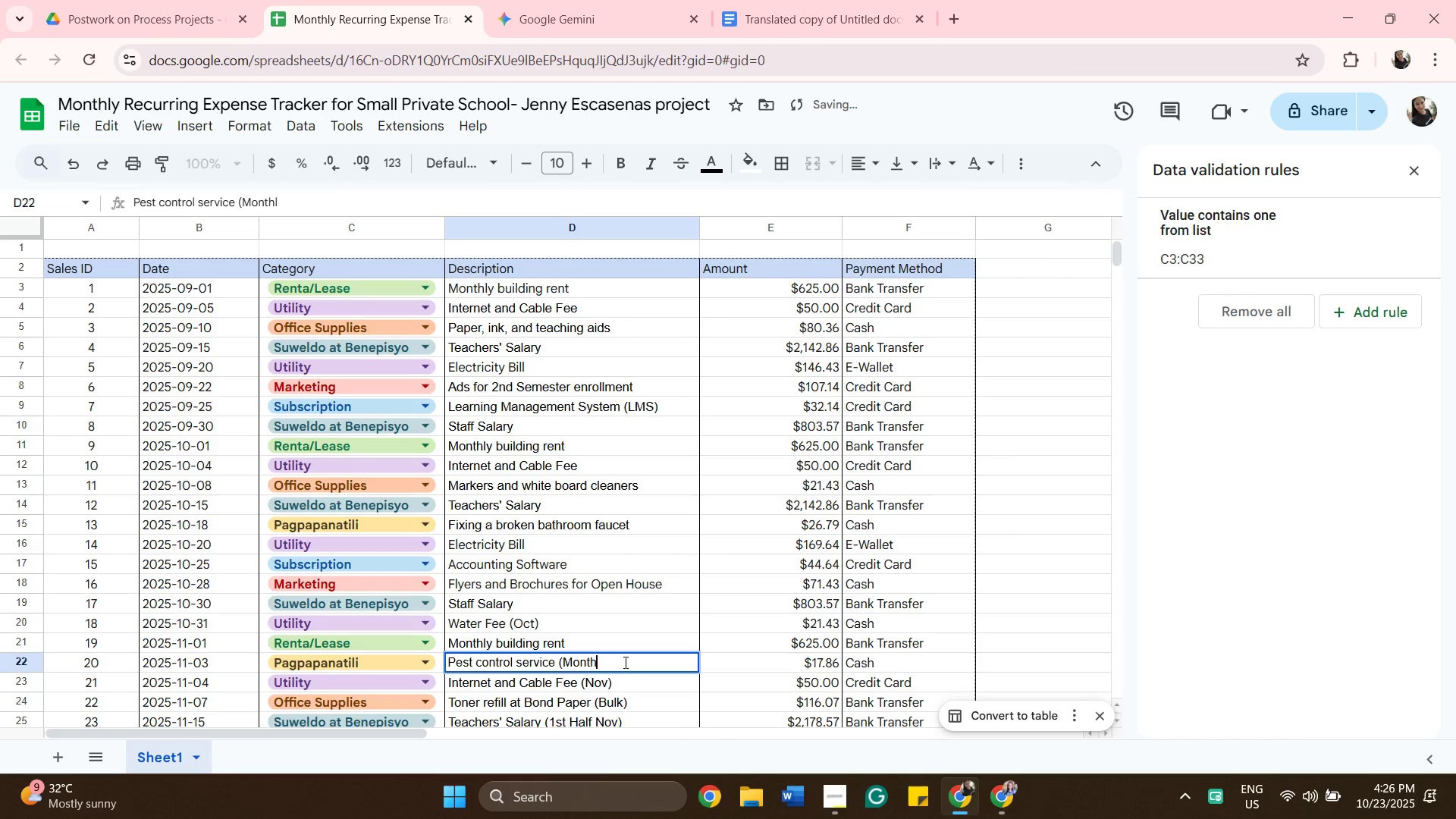 
key(Backspace)
 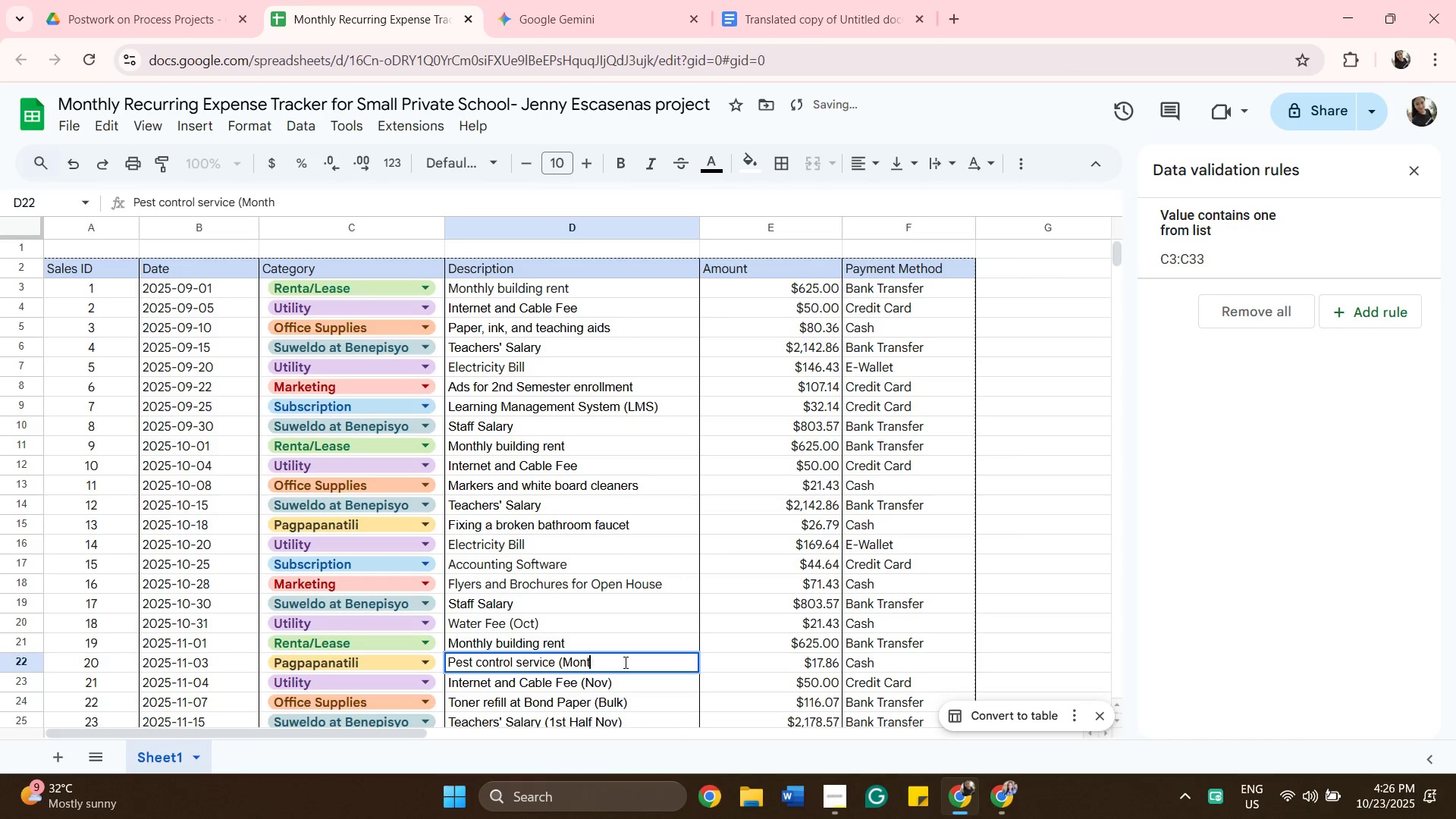 
key(Backspace)
 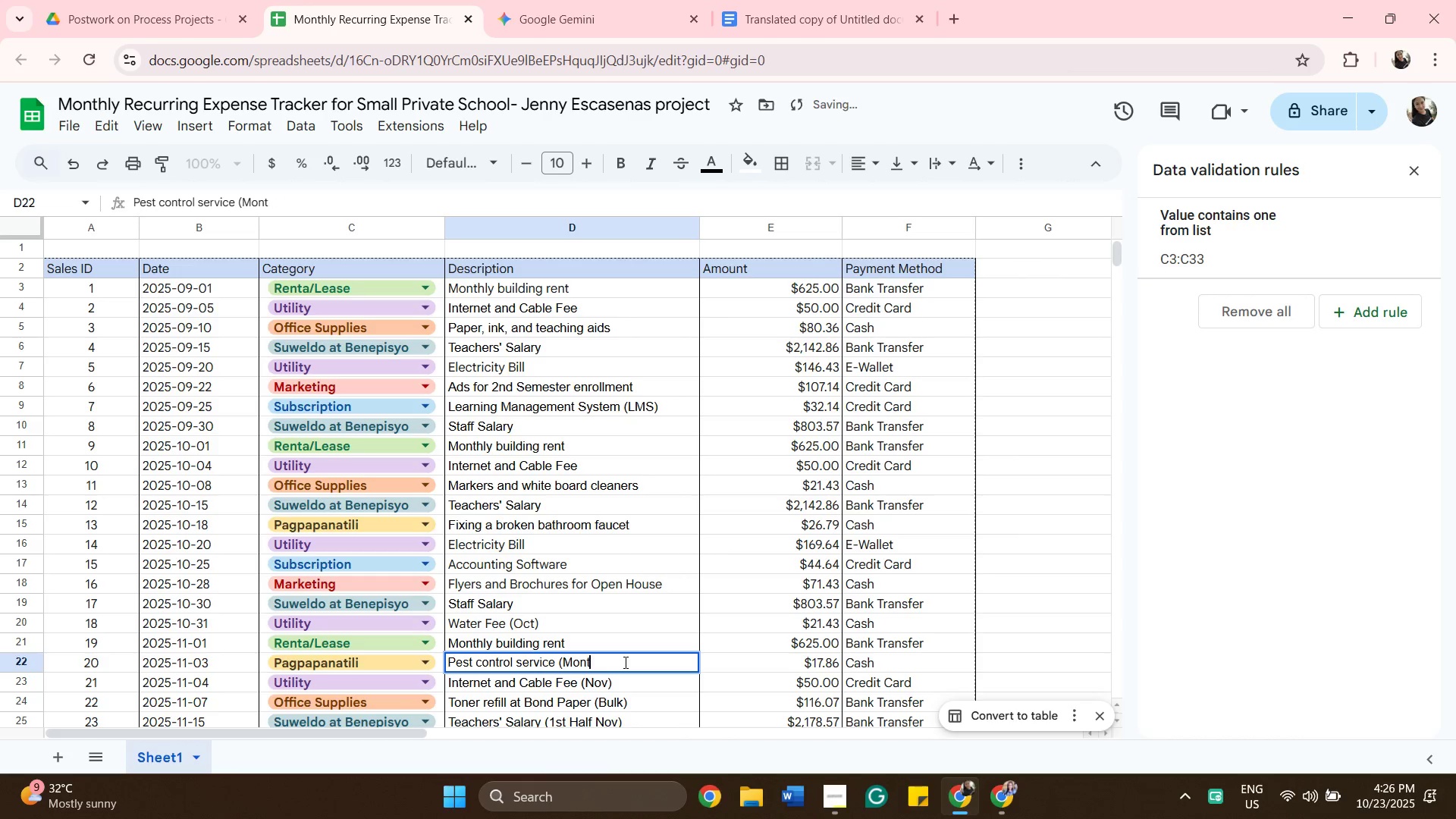 
key(Backspace)
 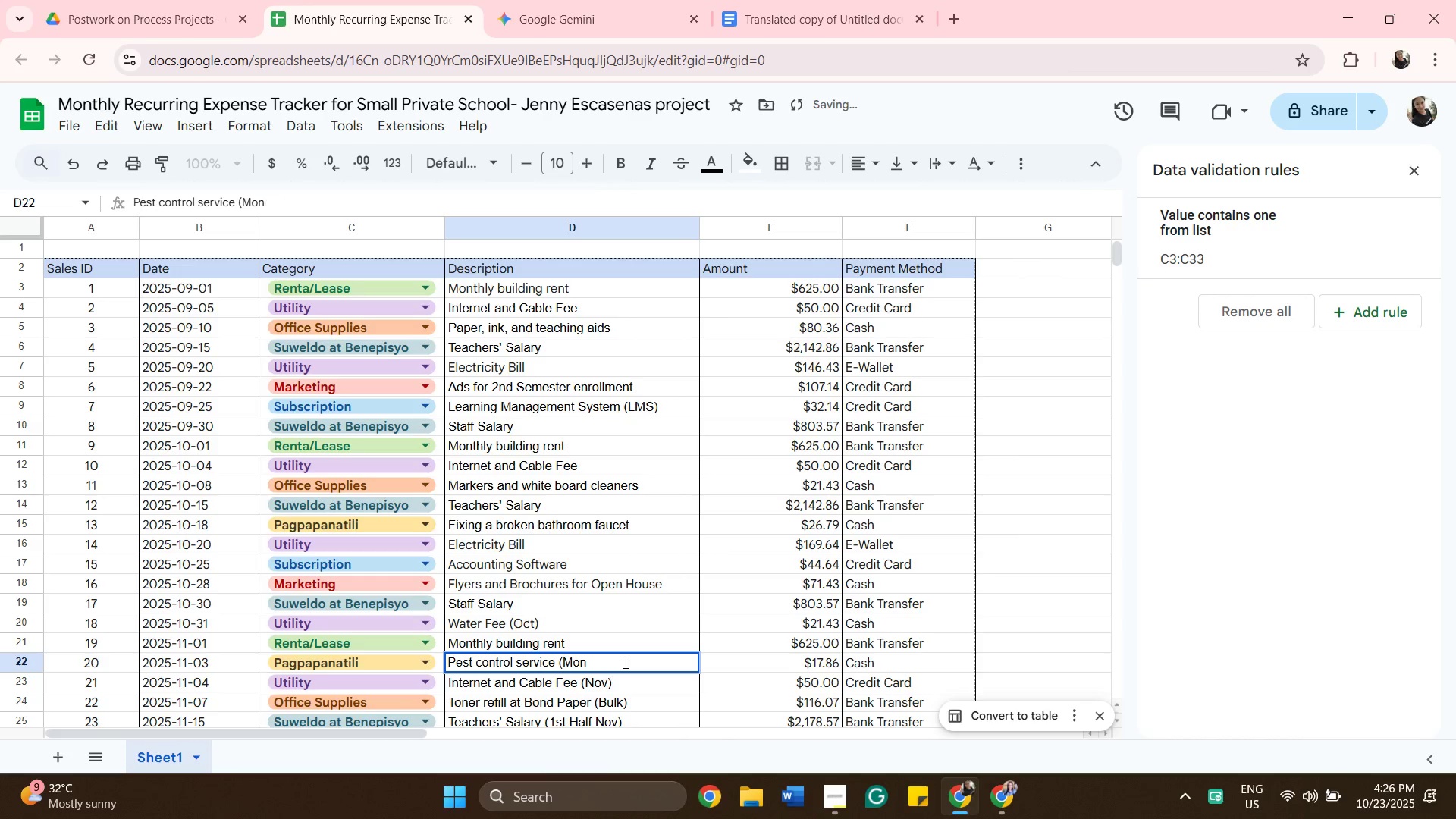 
key(Backspace)
 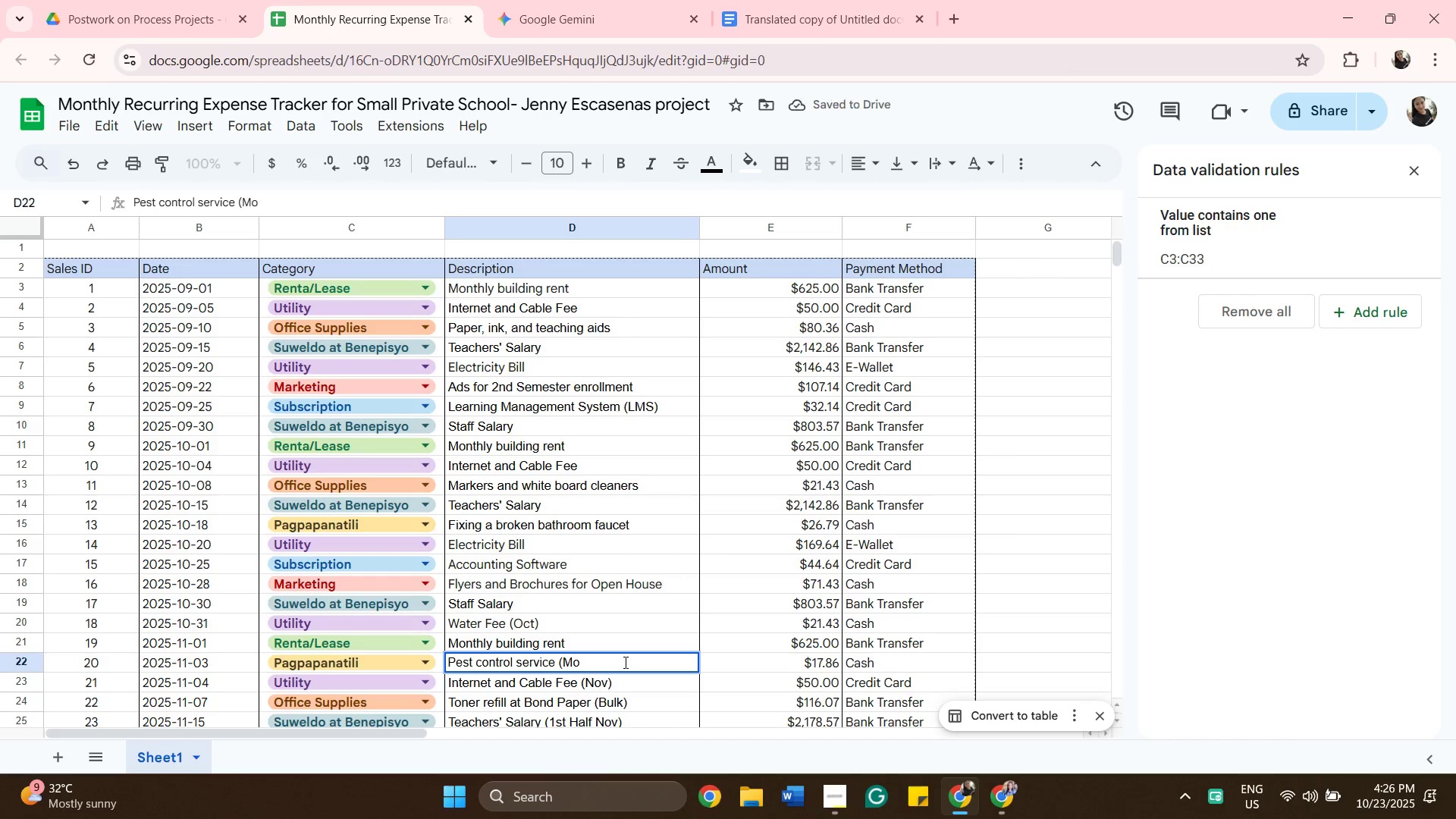 
key(Backspace)
 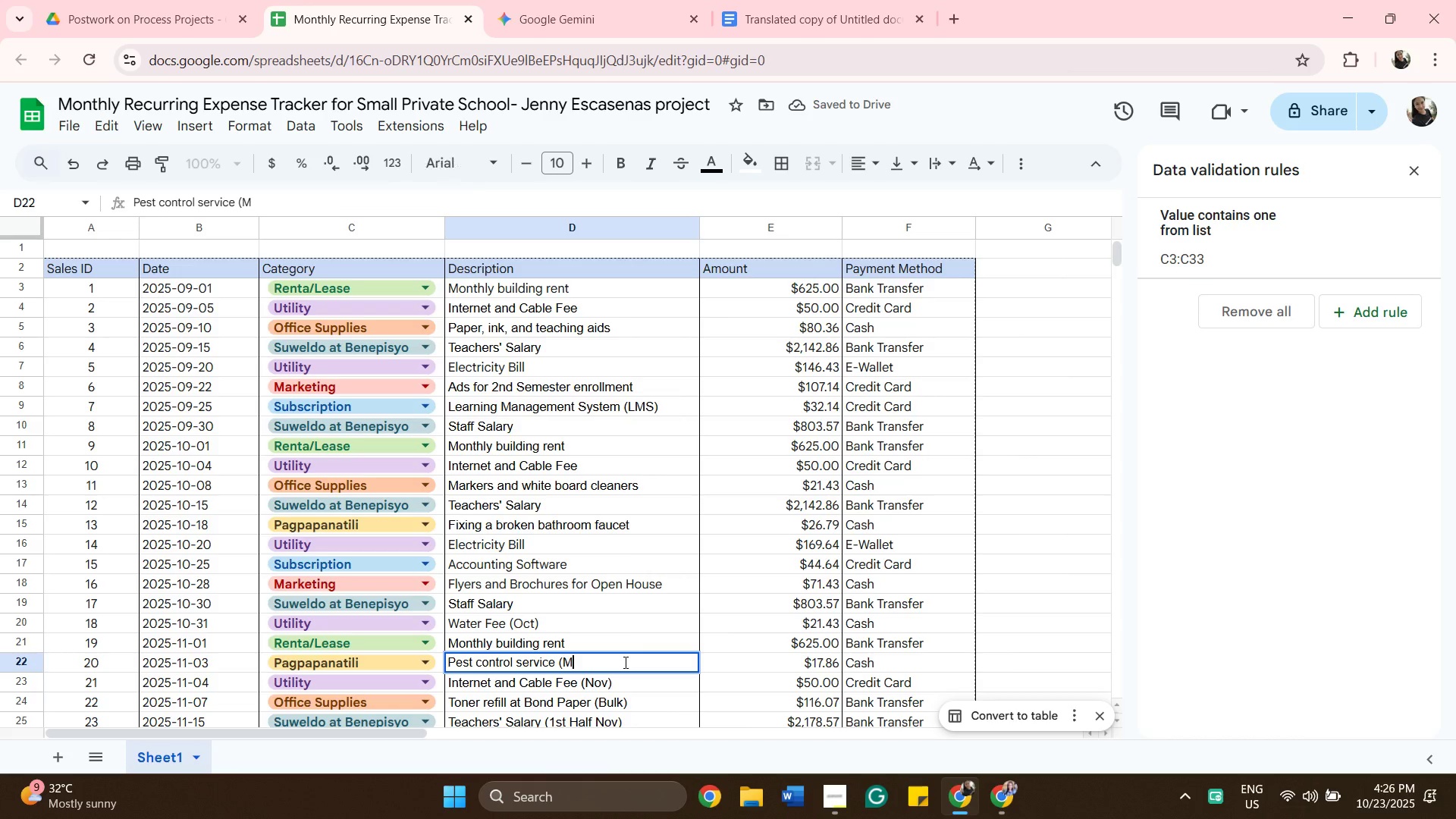 
key(Backspace)
 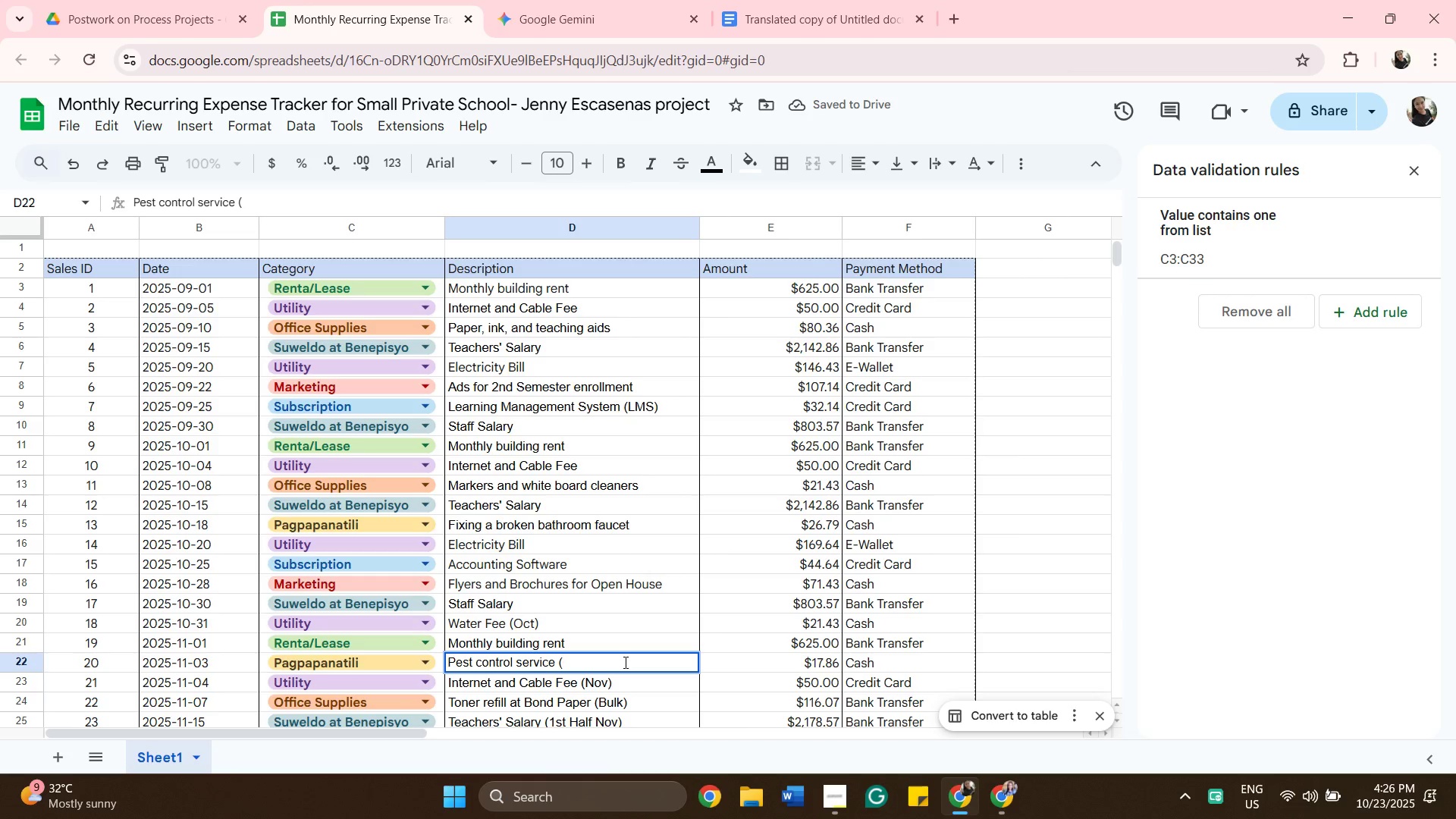 
key(Backspace)
 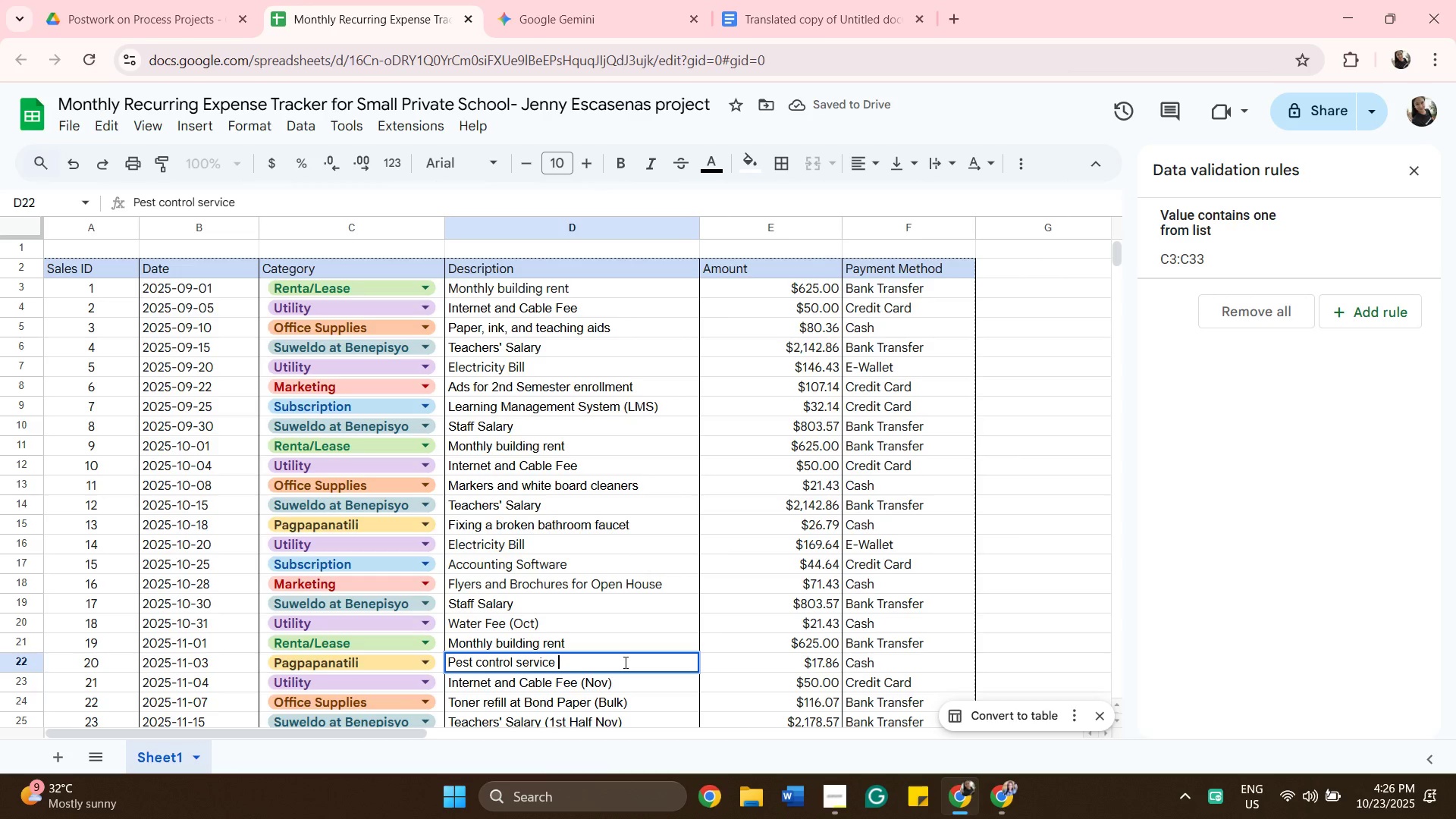 
key(Backspace)
 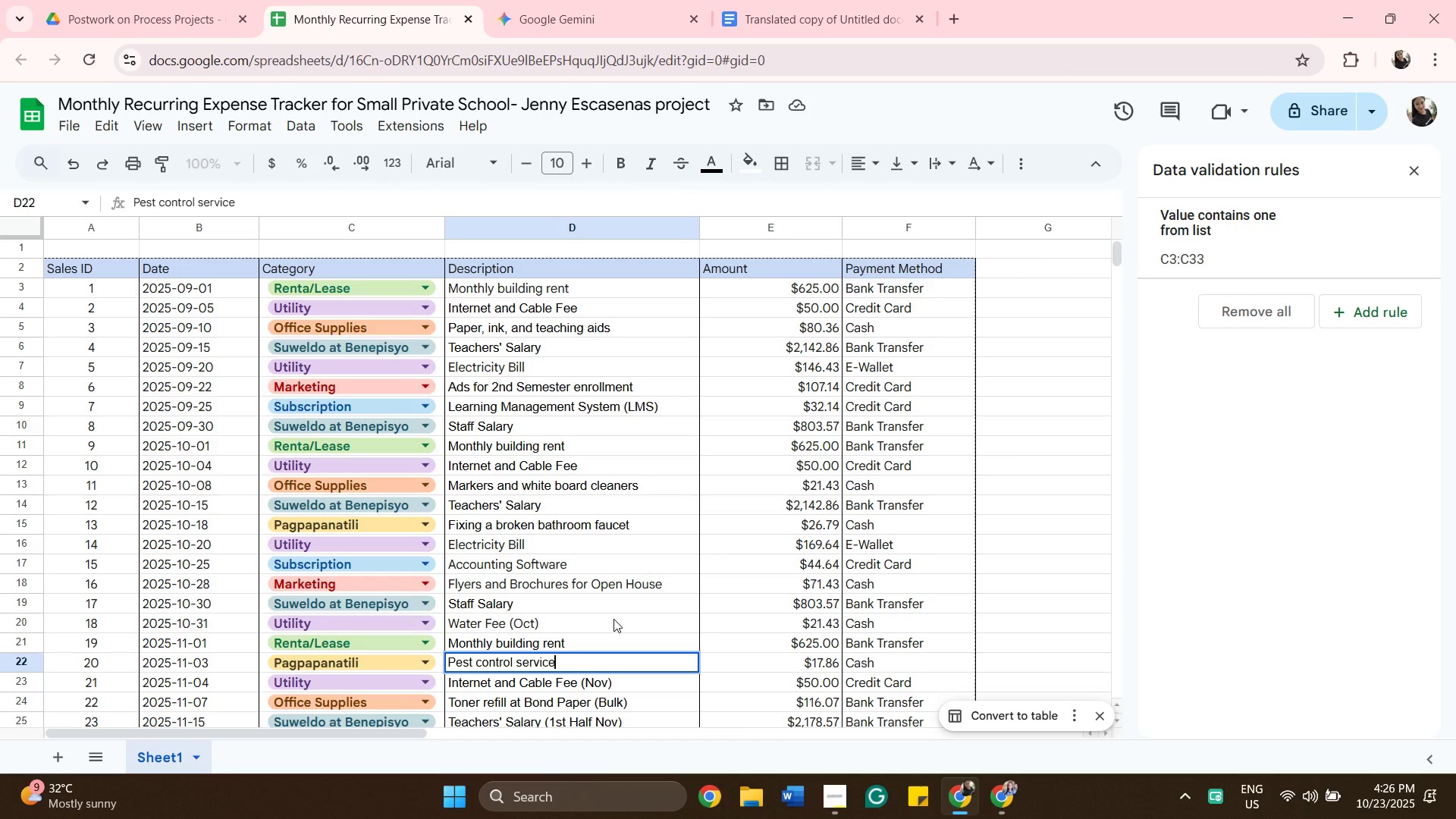 
double_click([613, 619])
 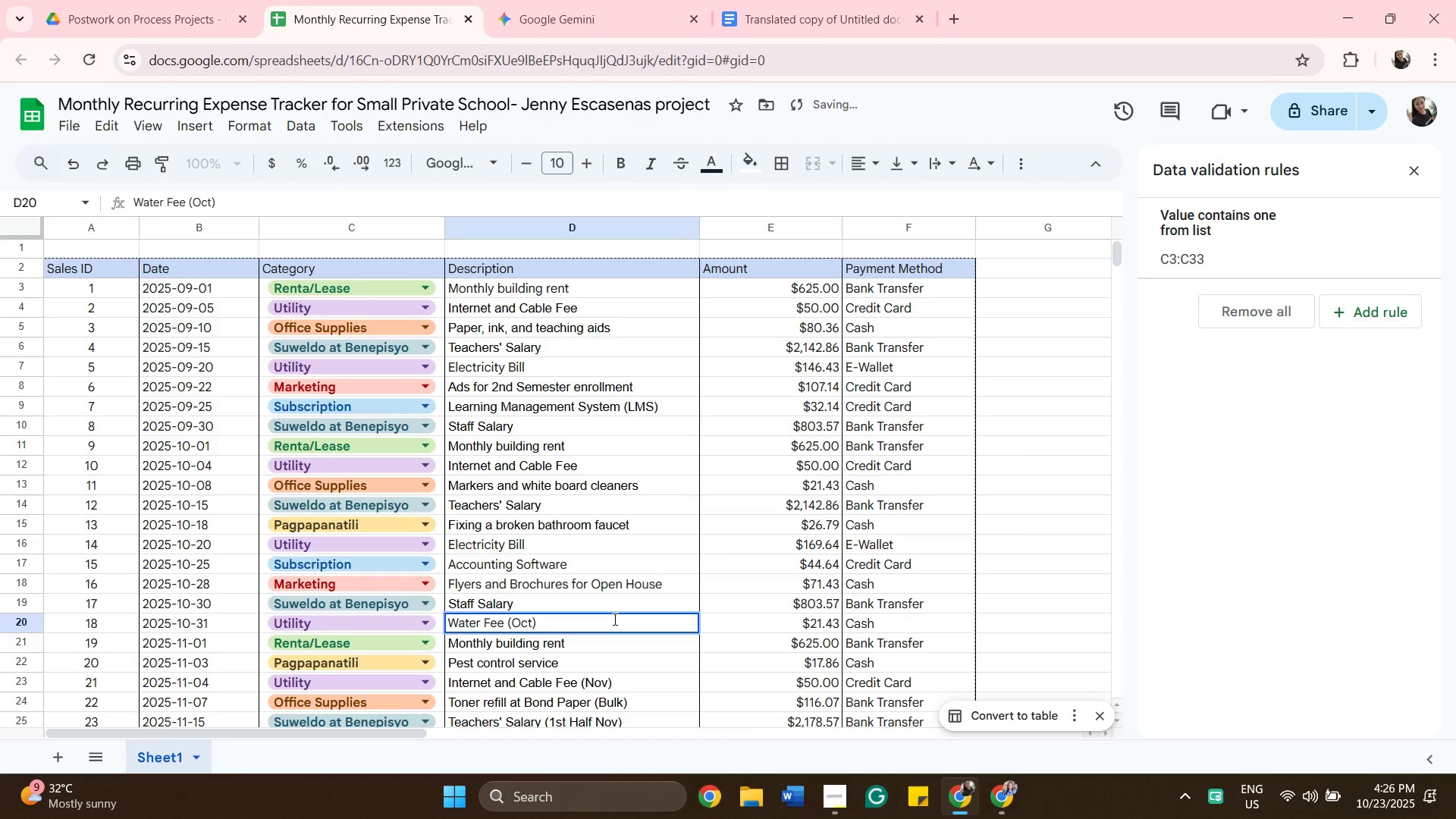 
key(Backspace)
 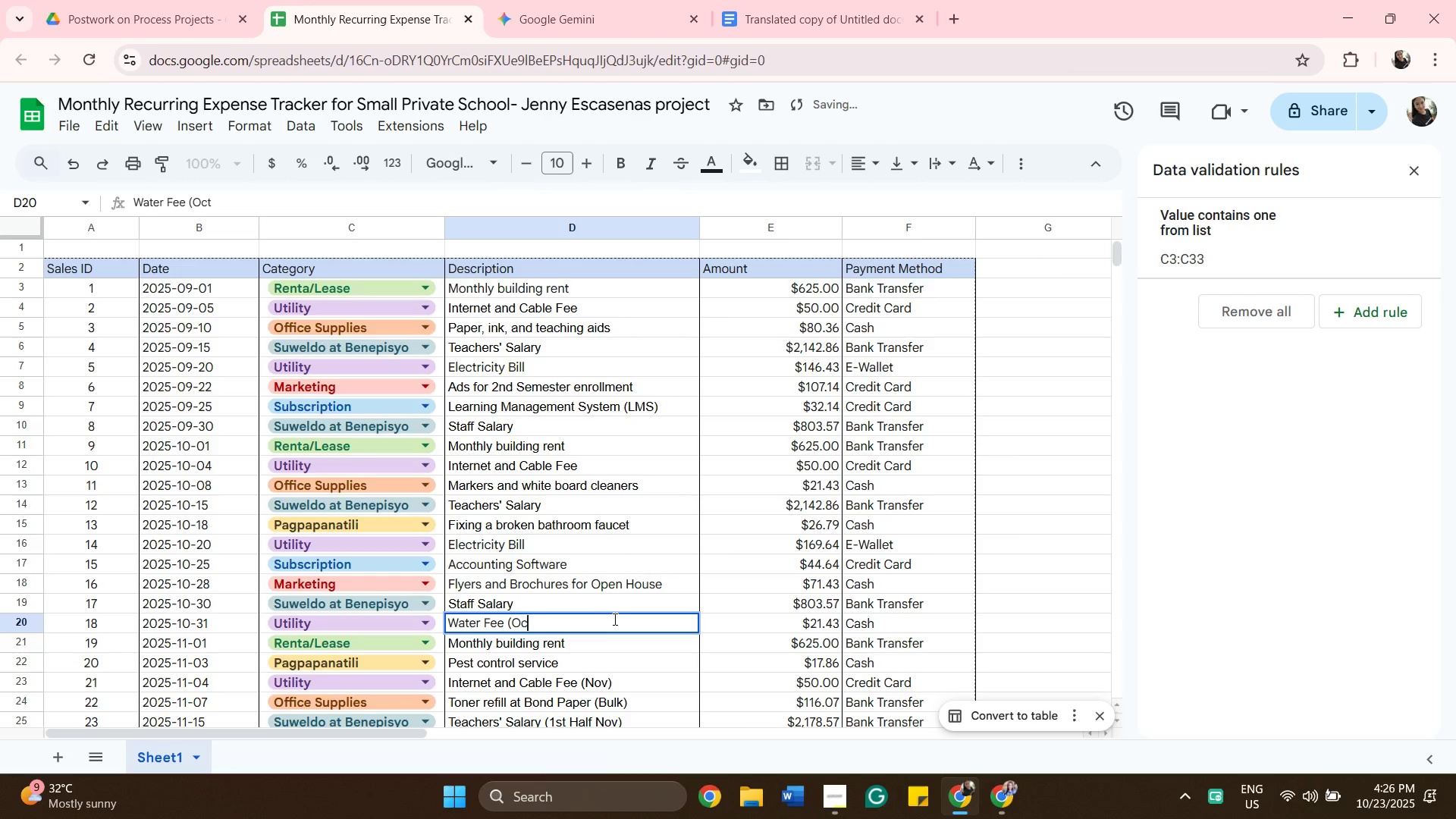 
key(Backspace)
 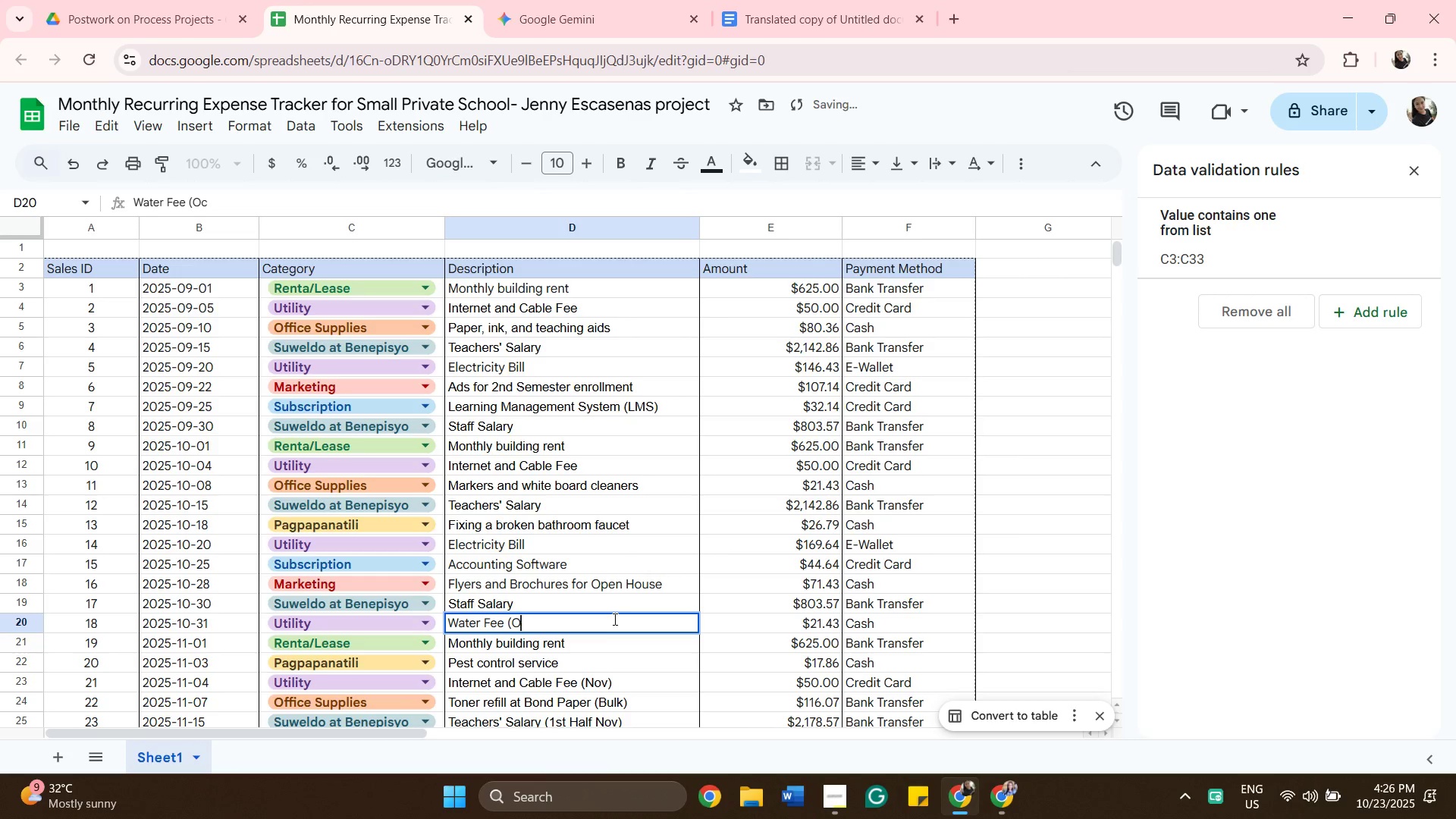 
key(Backspace)
 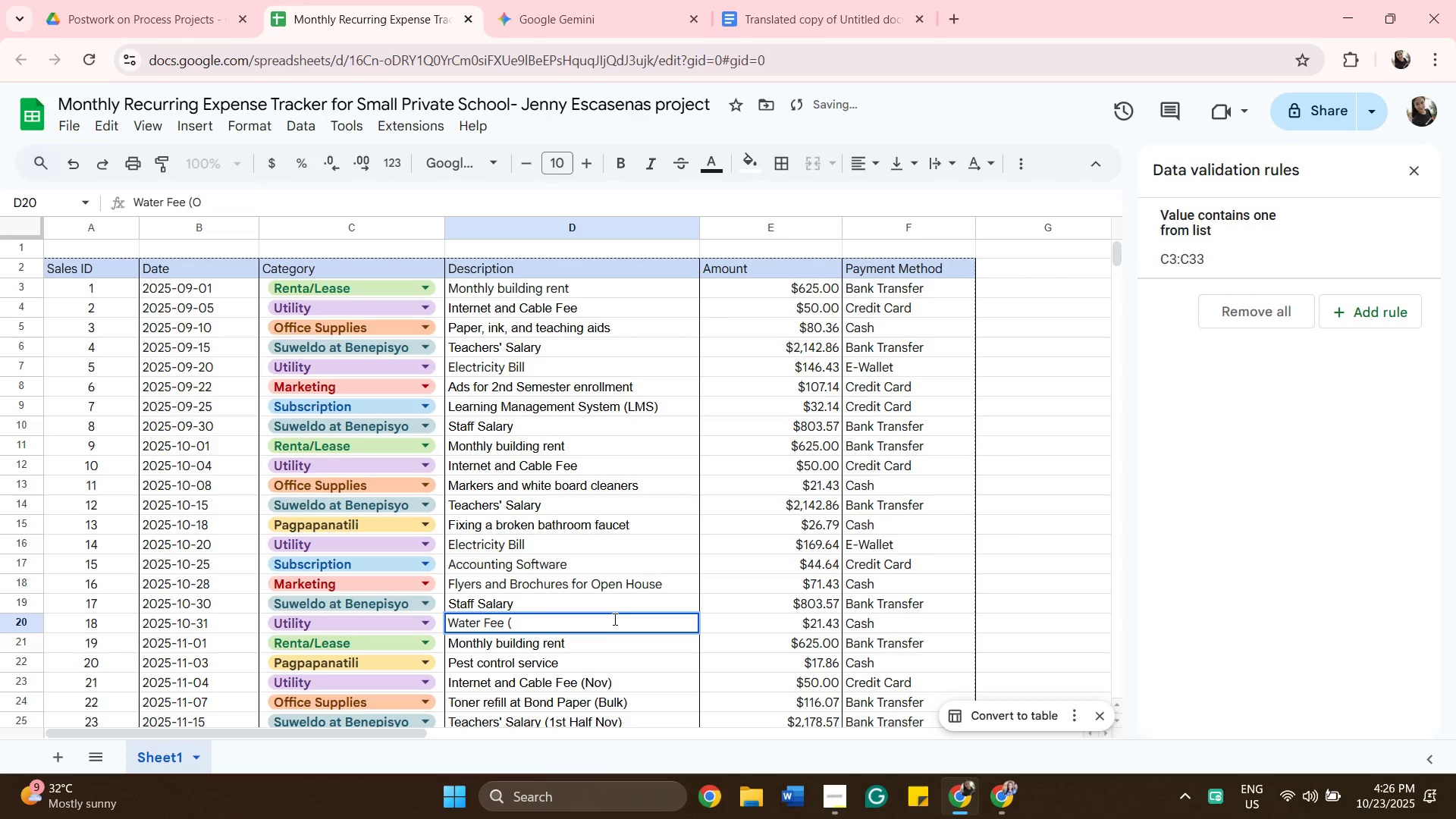 
key(Backspace)
 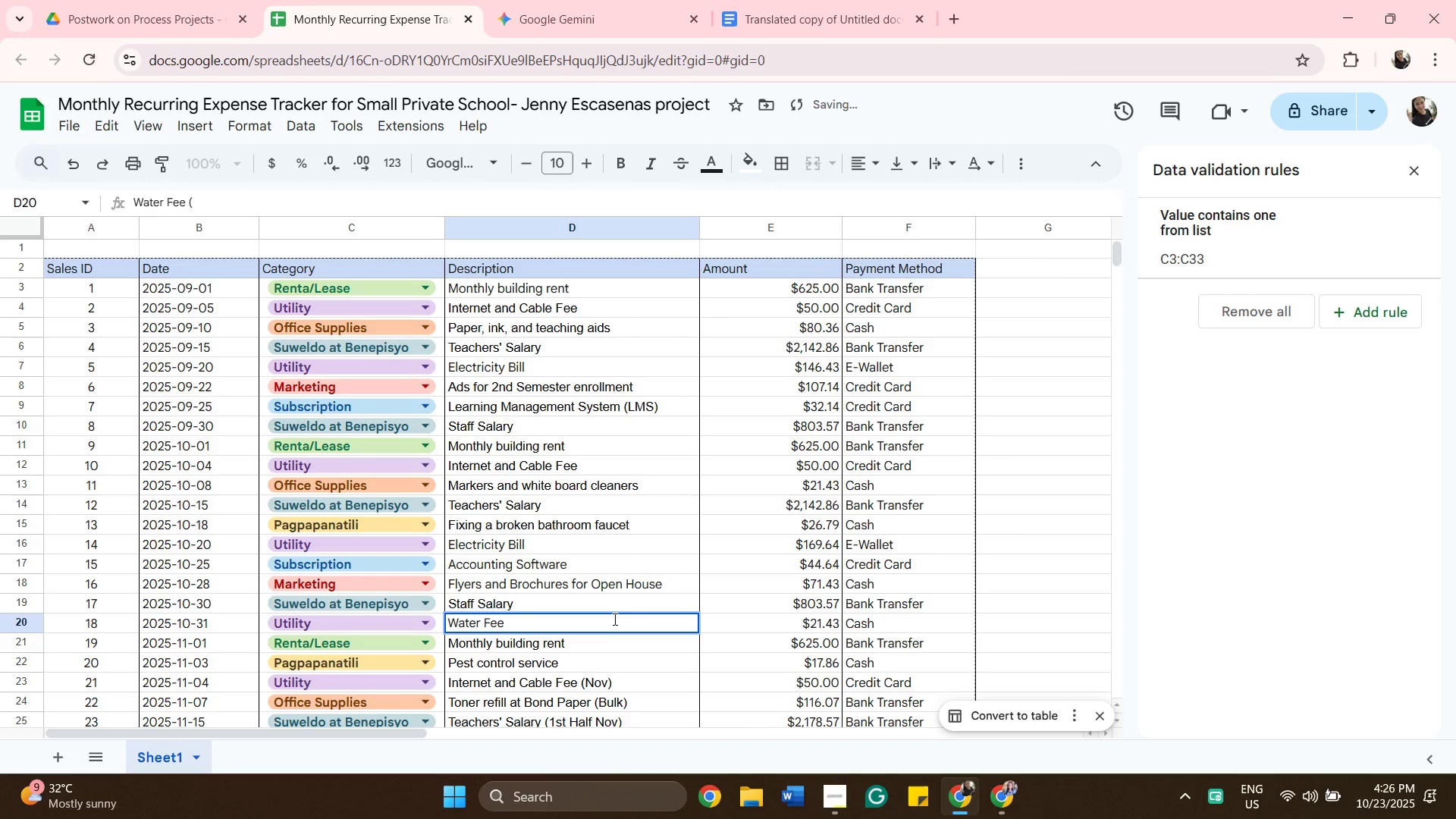 
key(Backspace)
 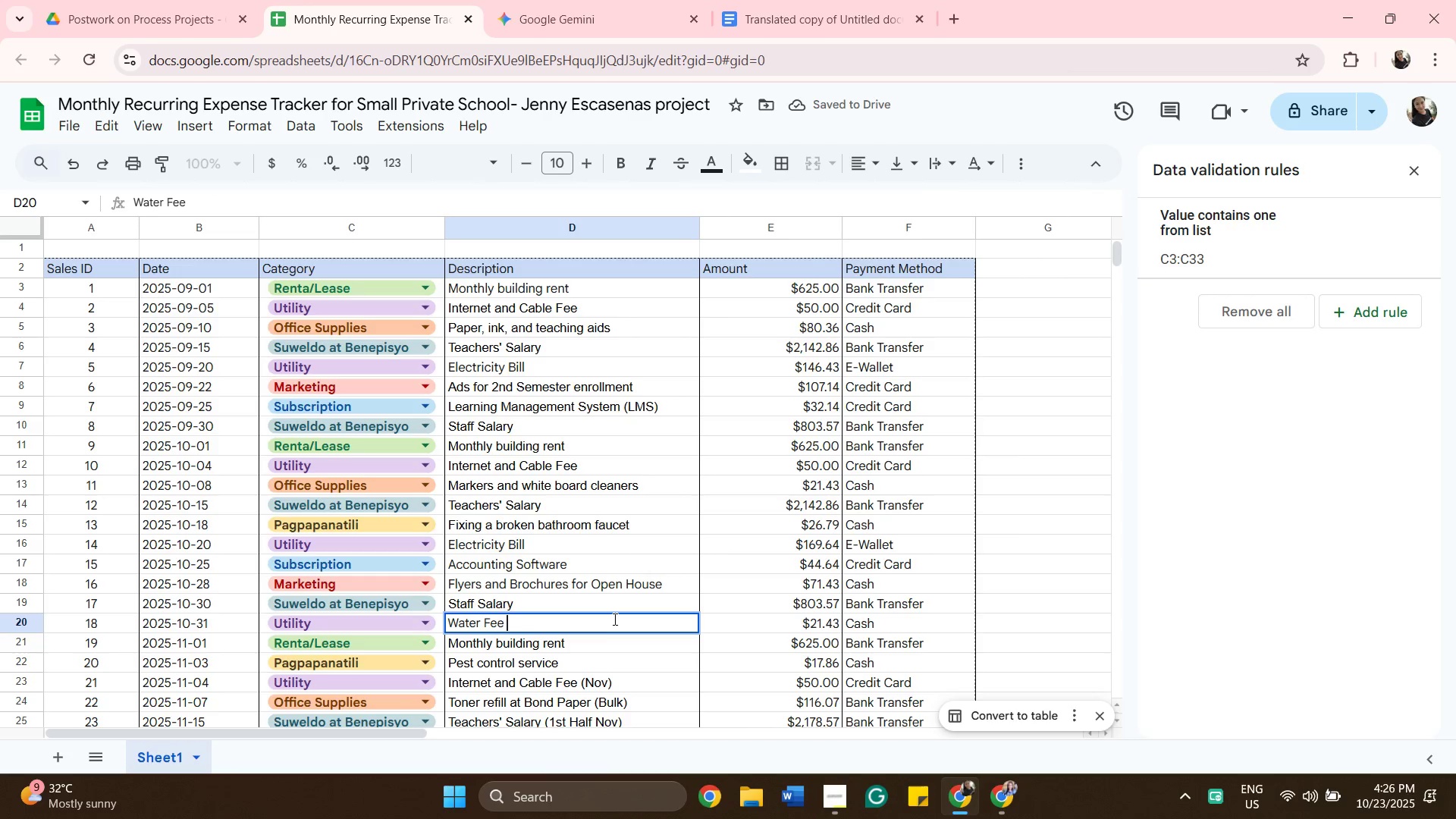 
key(Backspace)
 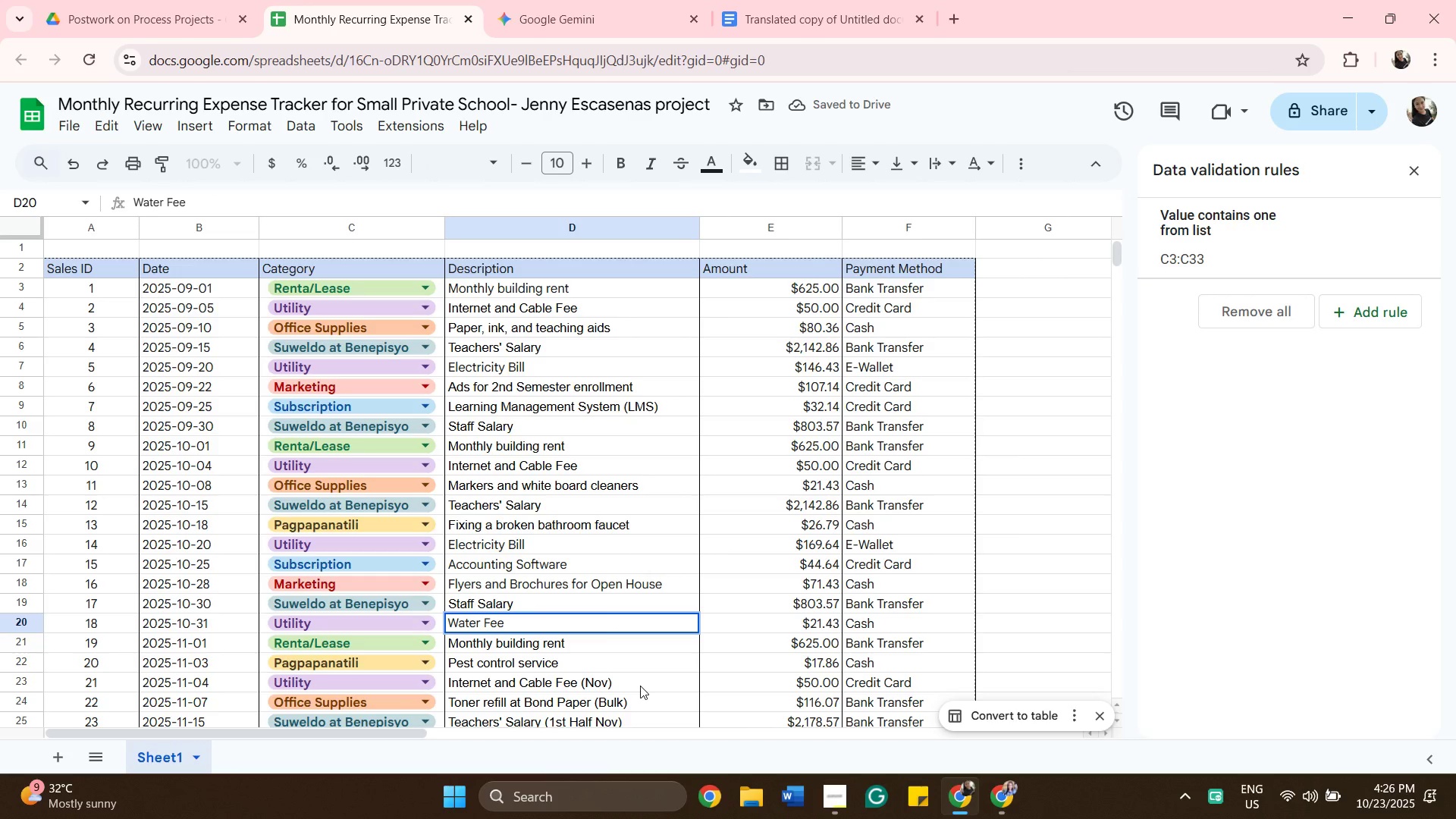 
double_click([640, 686])
 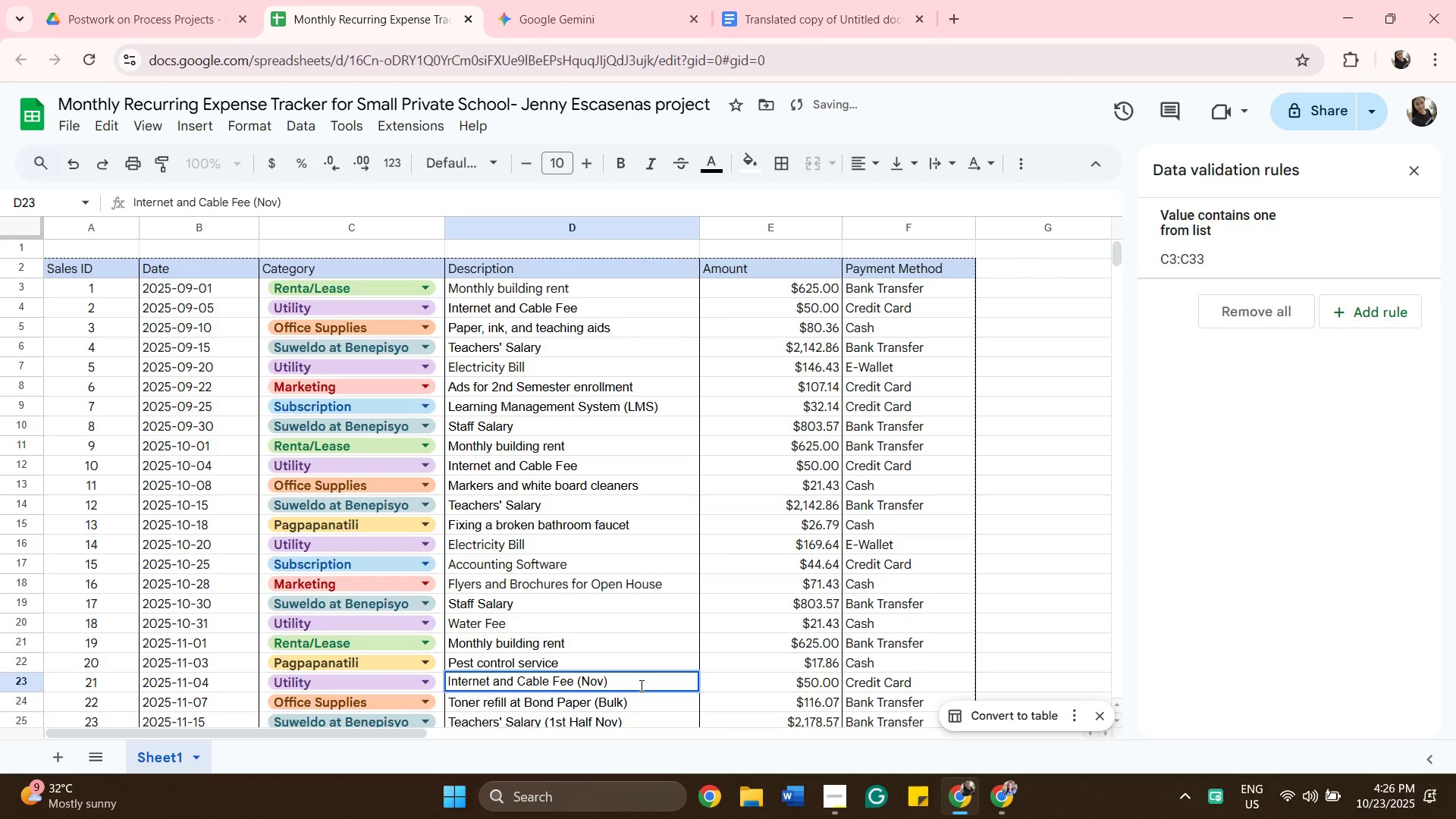 
key(Backspace)
 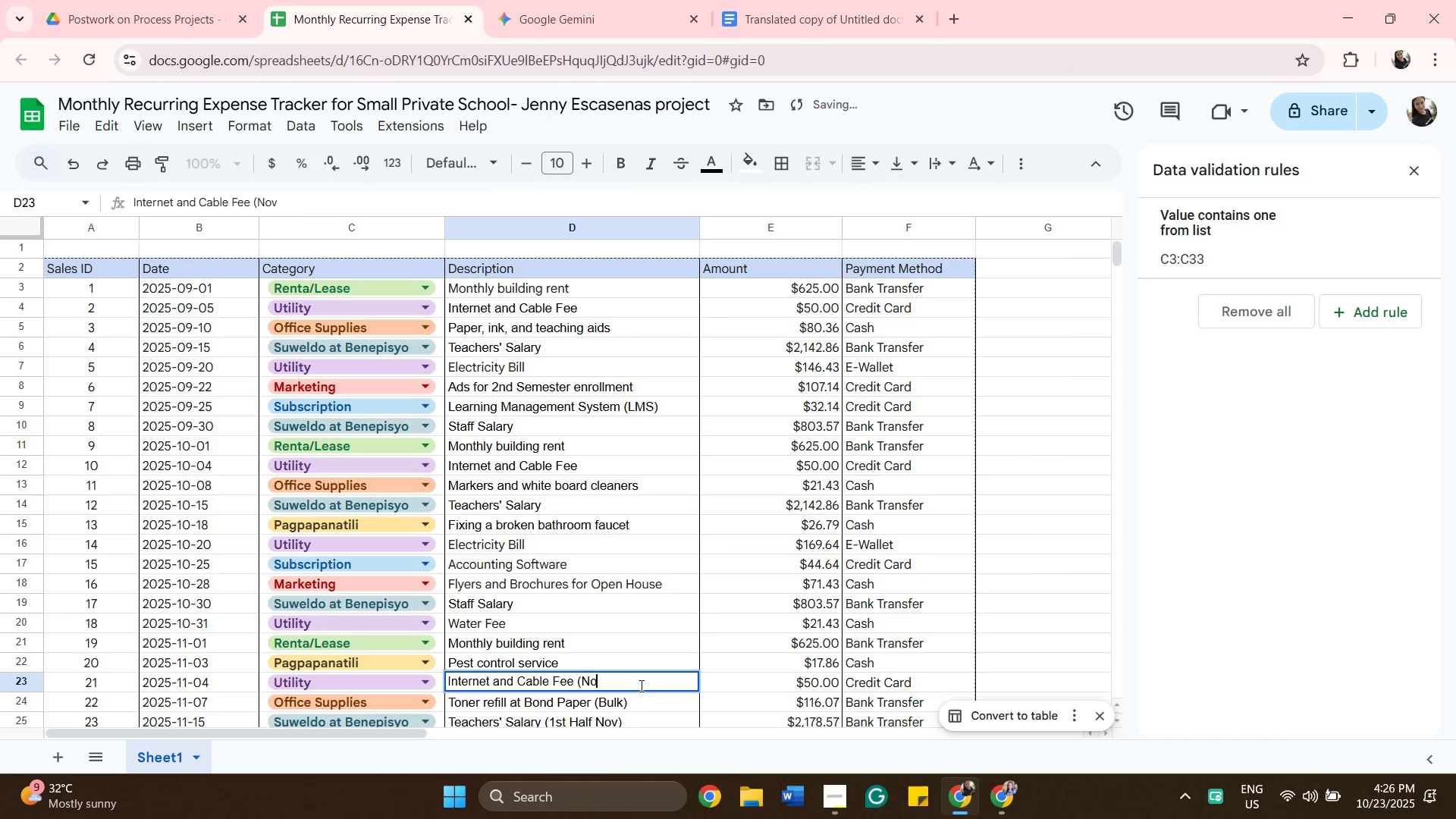 
key(Backspace)
 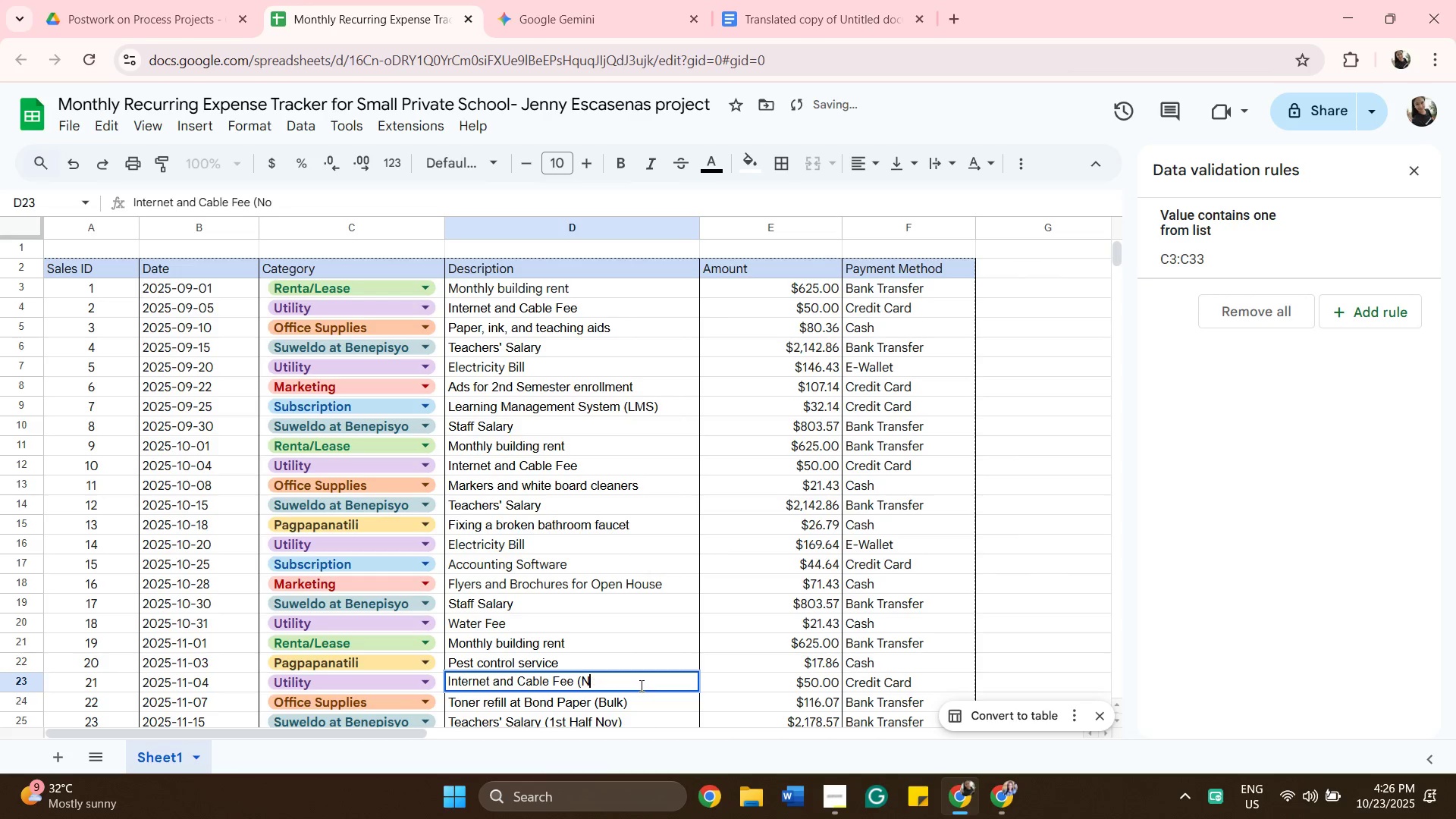 
key(Backspace)
 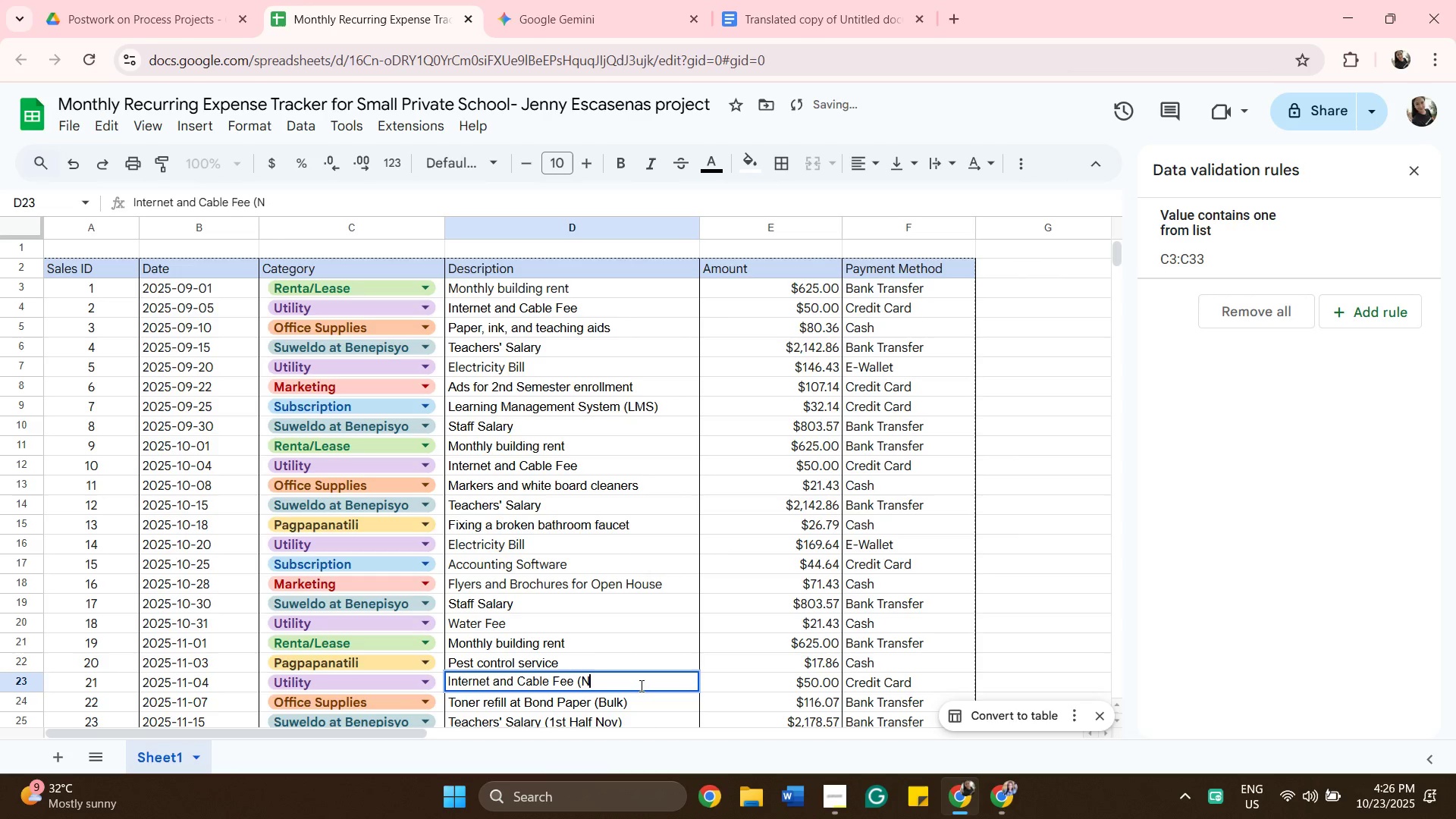 
key(Backspace)
 